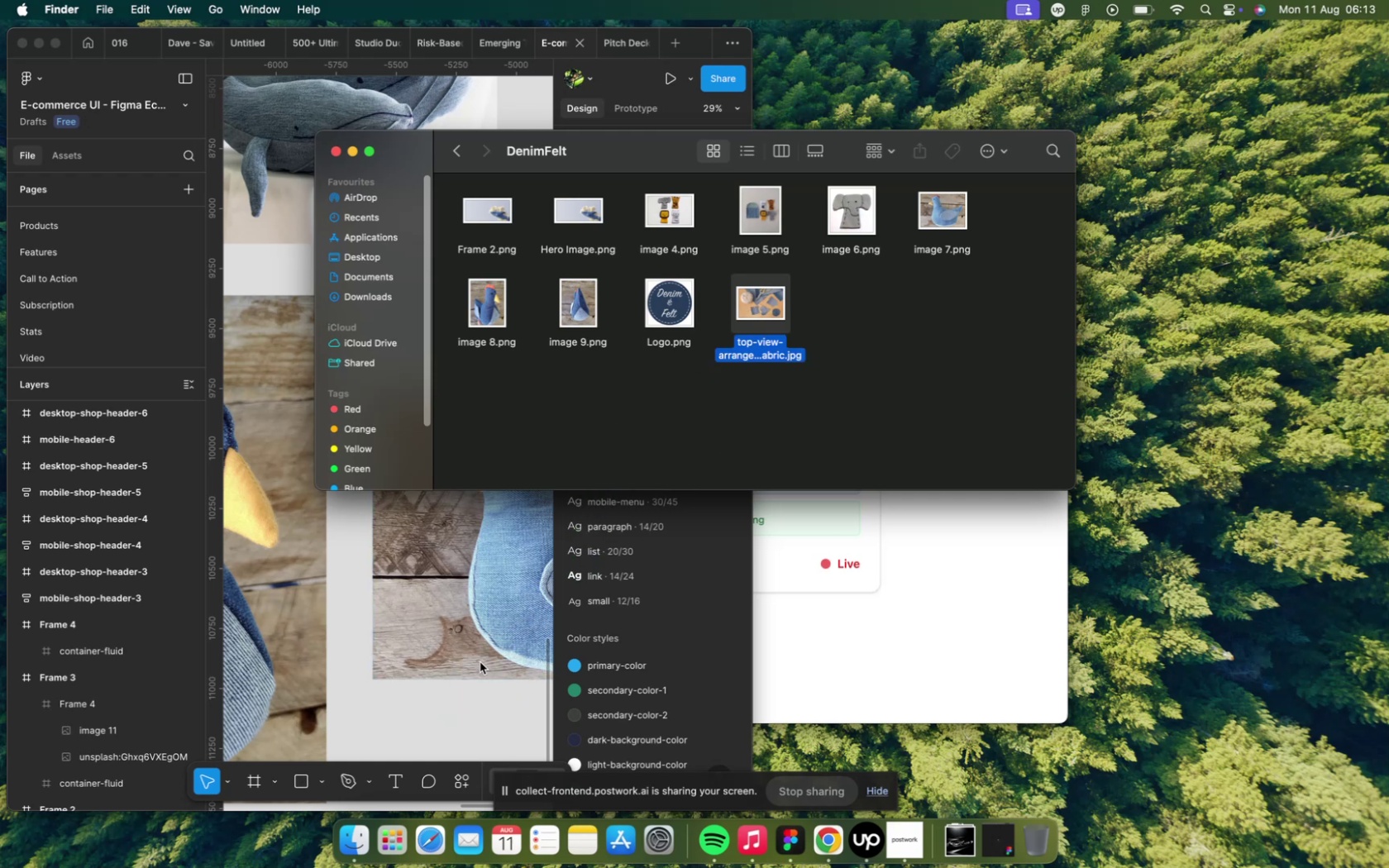 
left_click([58, 42])
 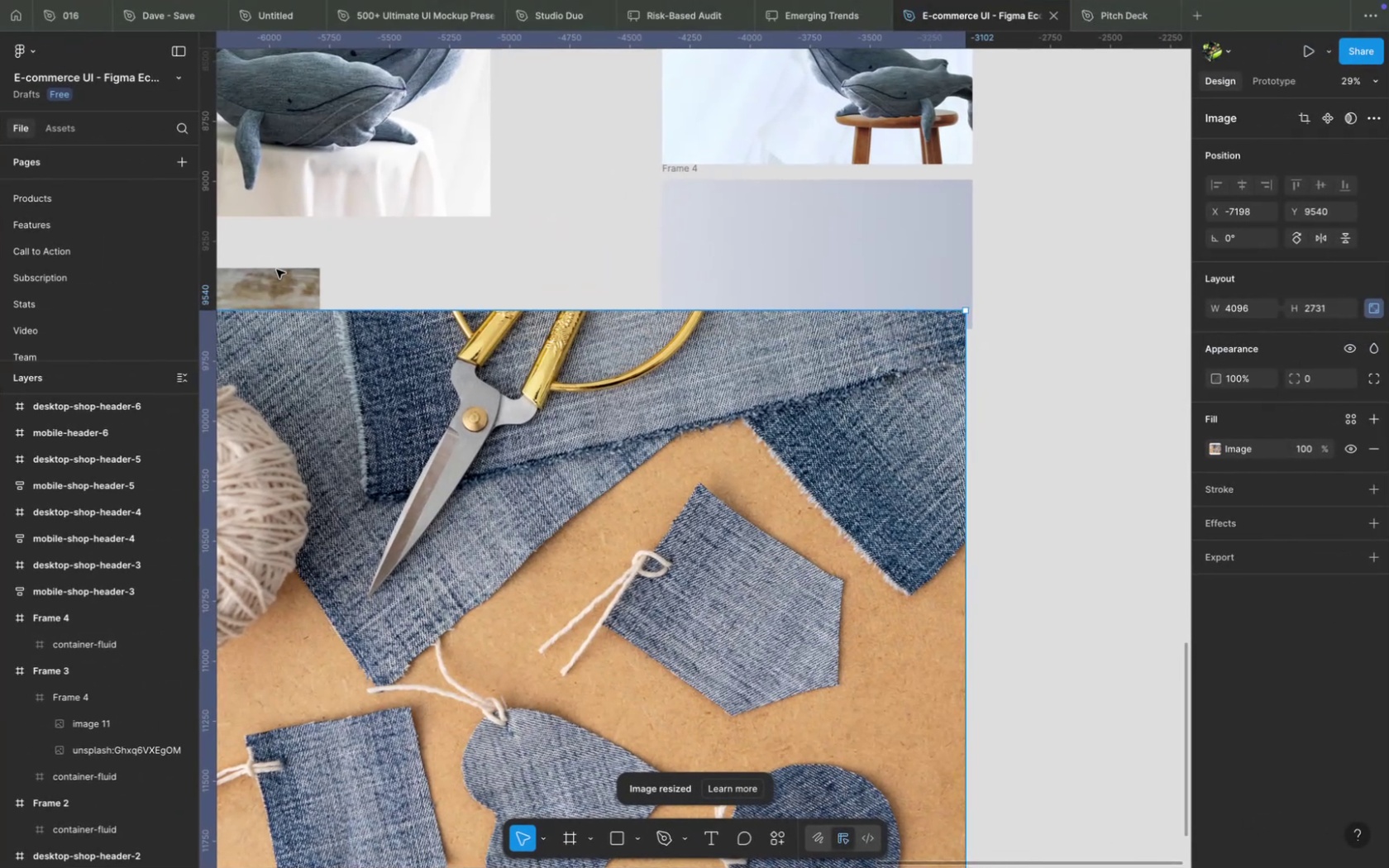 
left_click_drag(start_coordinate=[451, 499], to_coordinate=[673, 339])
 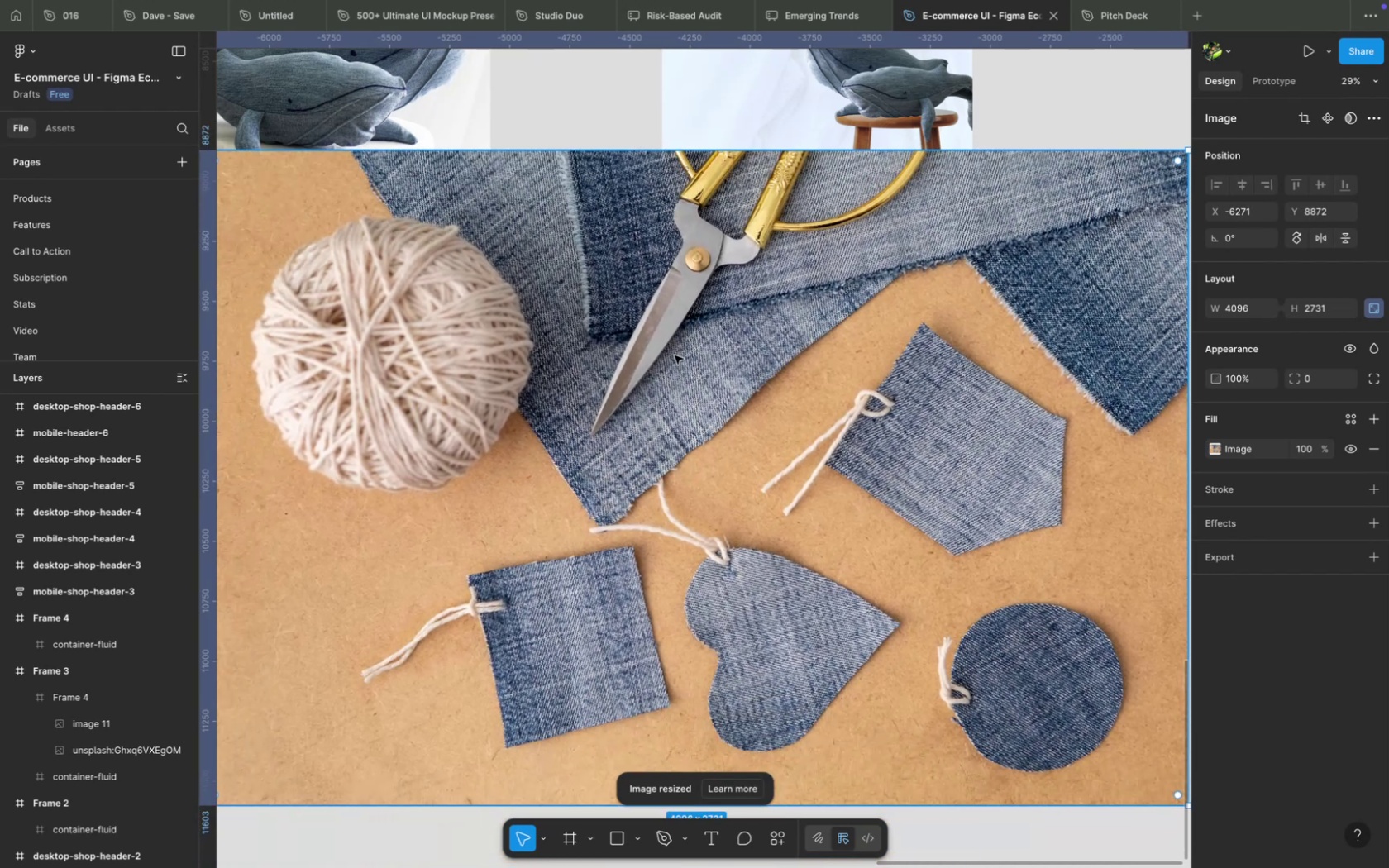 
key(K)
 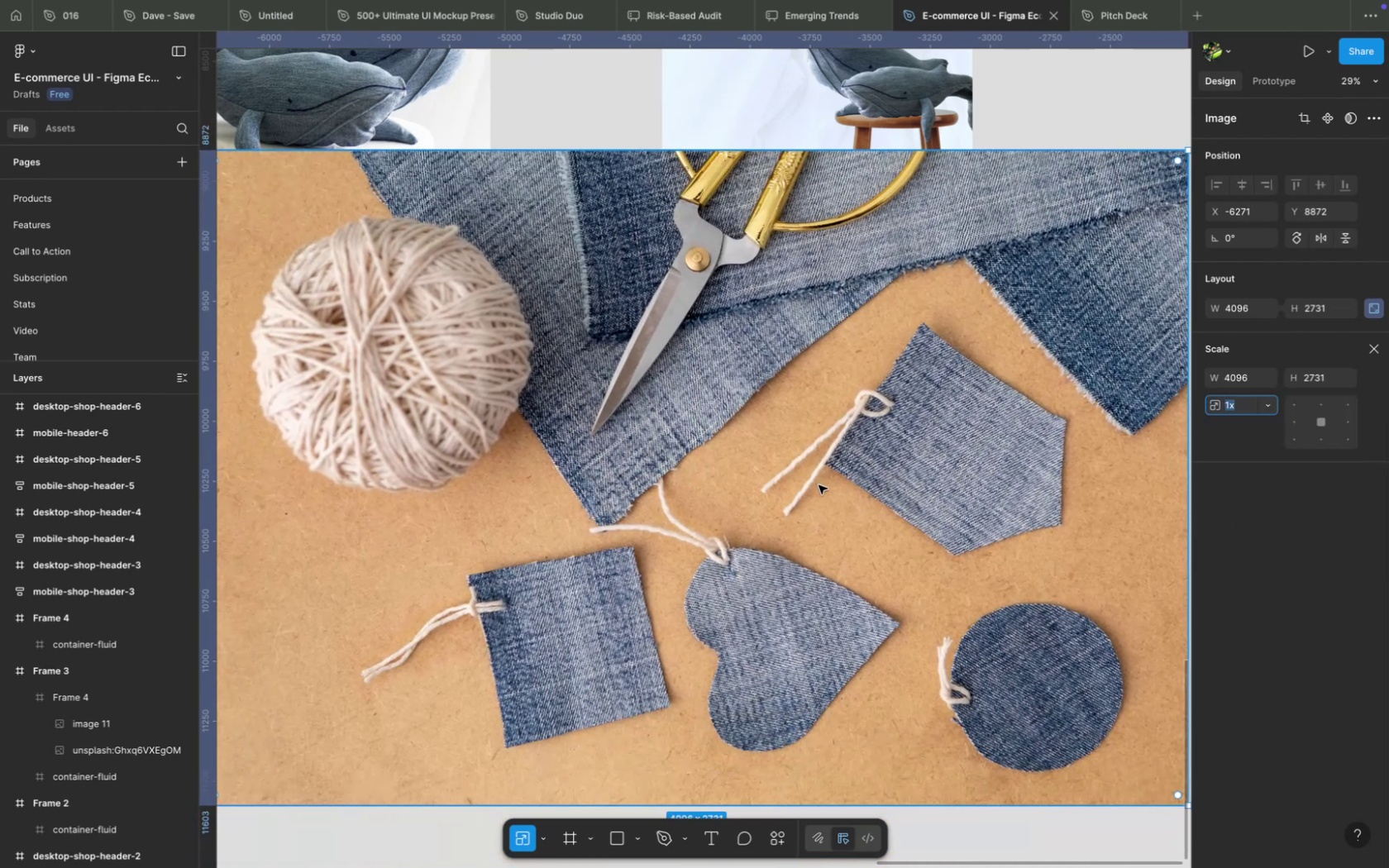 
wait(11.63)
 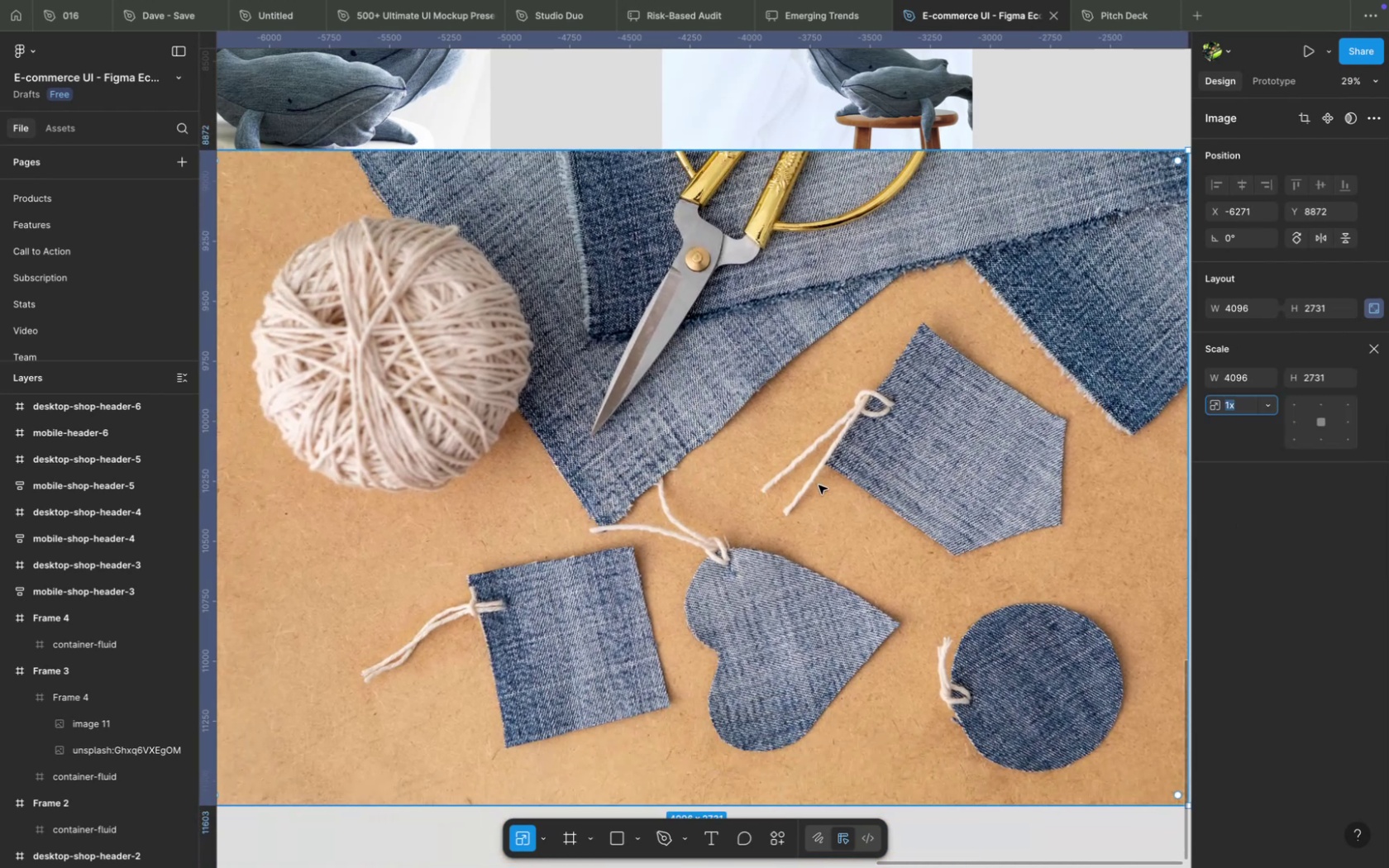 
left_click_drag(start_coordinate=[1175, 807], to_coordinate=[389, 352])
 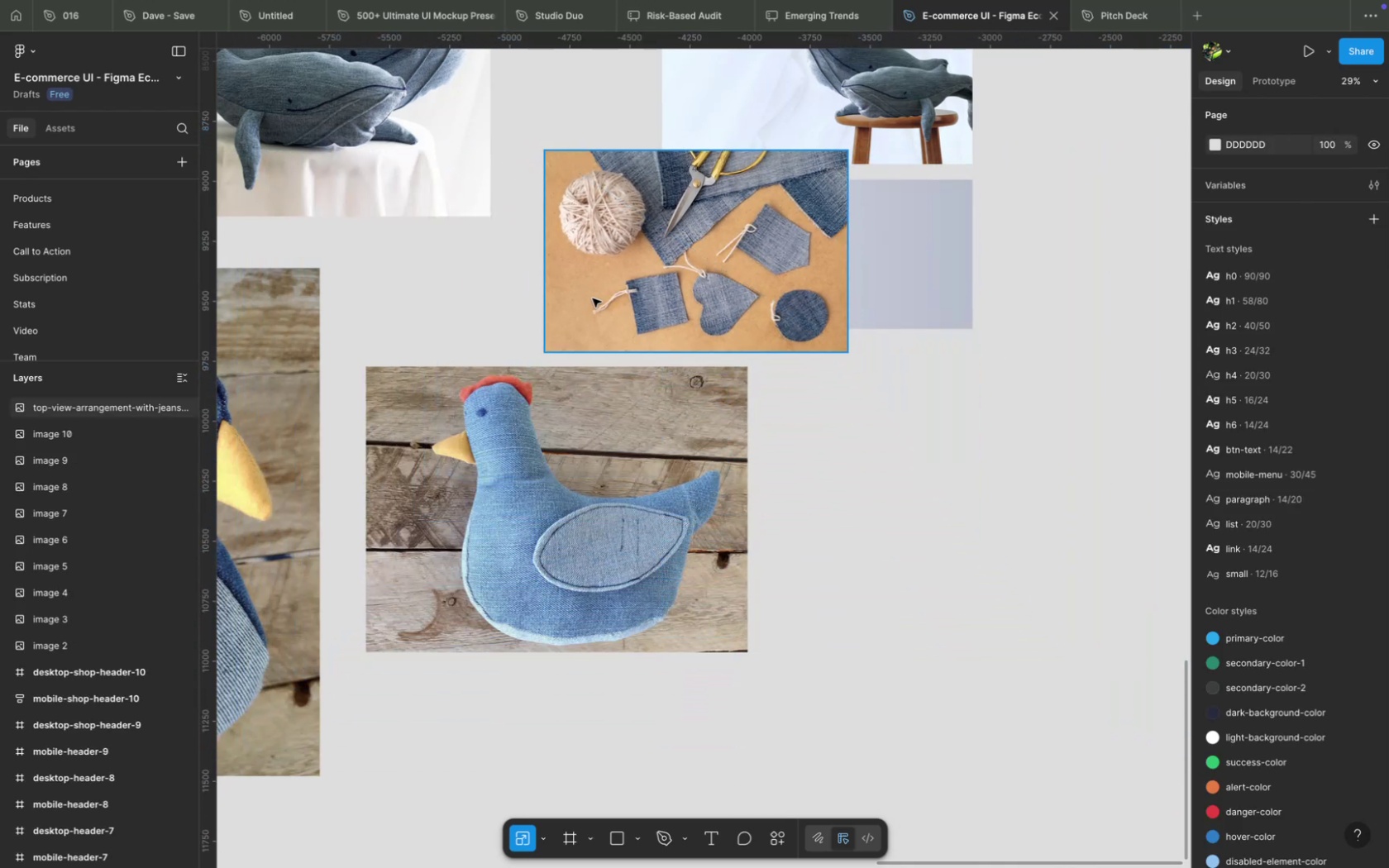 
left_click_drag(start_coordinate=[601, 293], to_coordinate=[818, 442])
 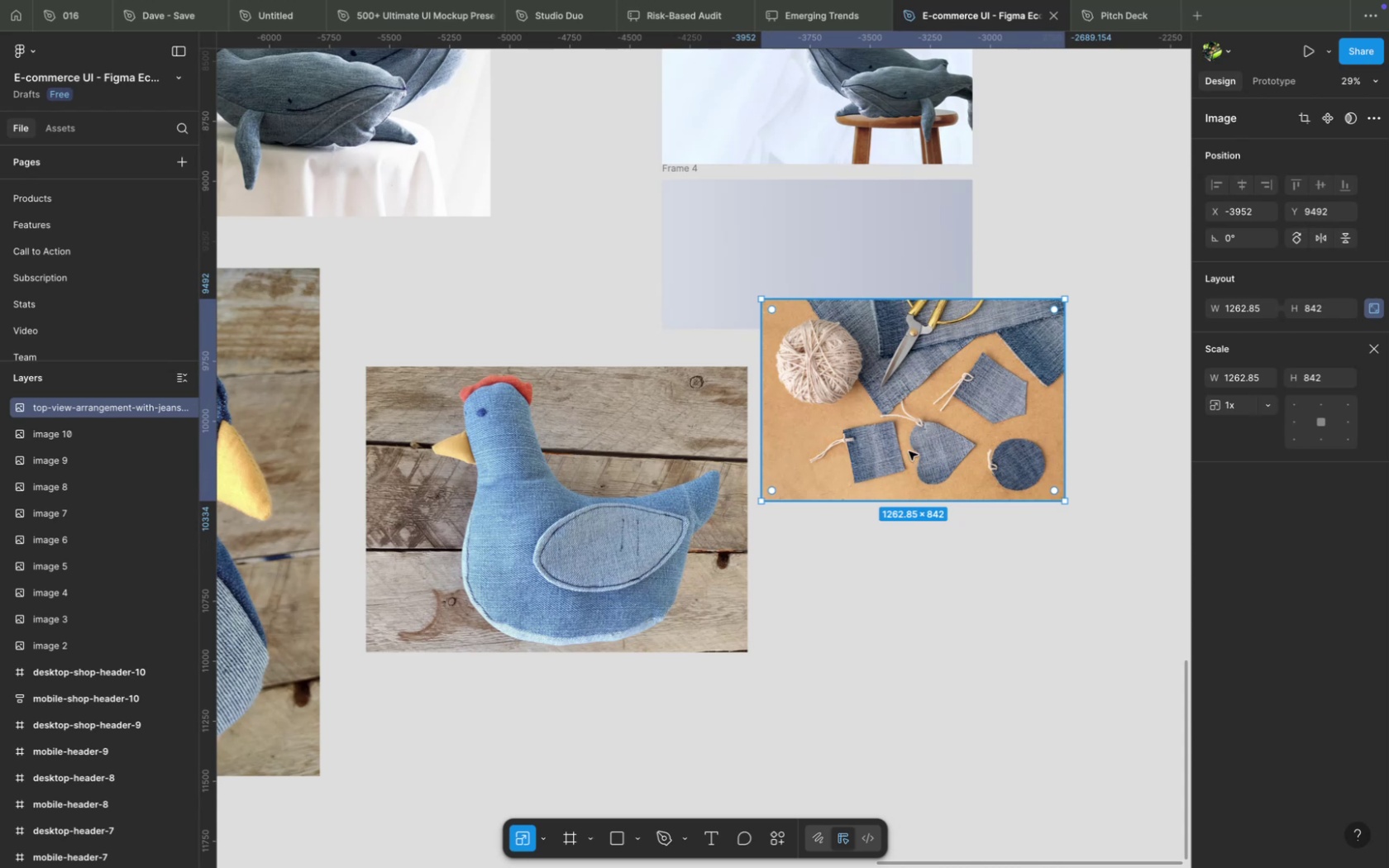 
wait(13.65)
 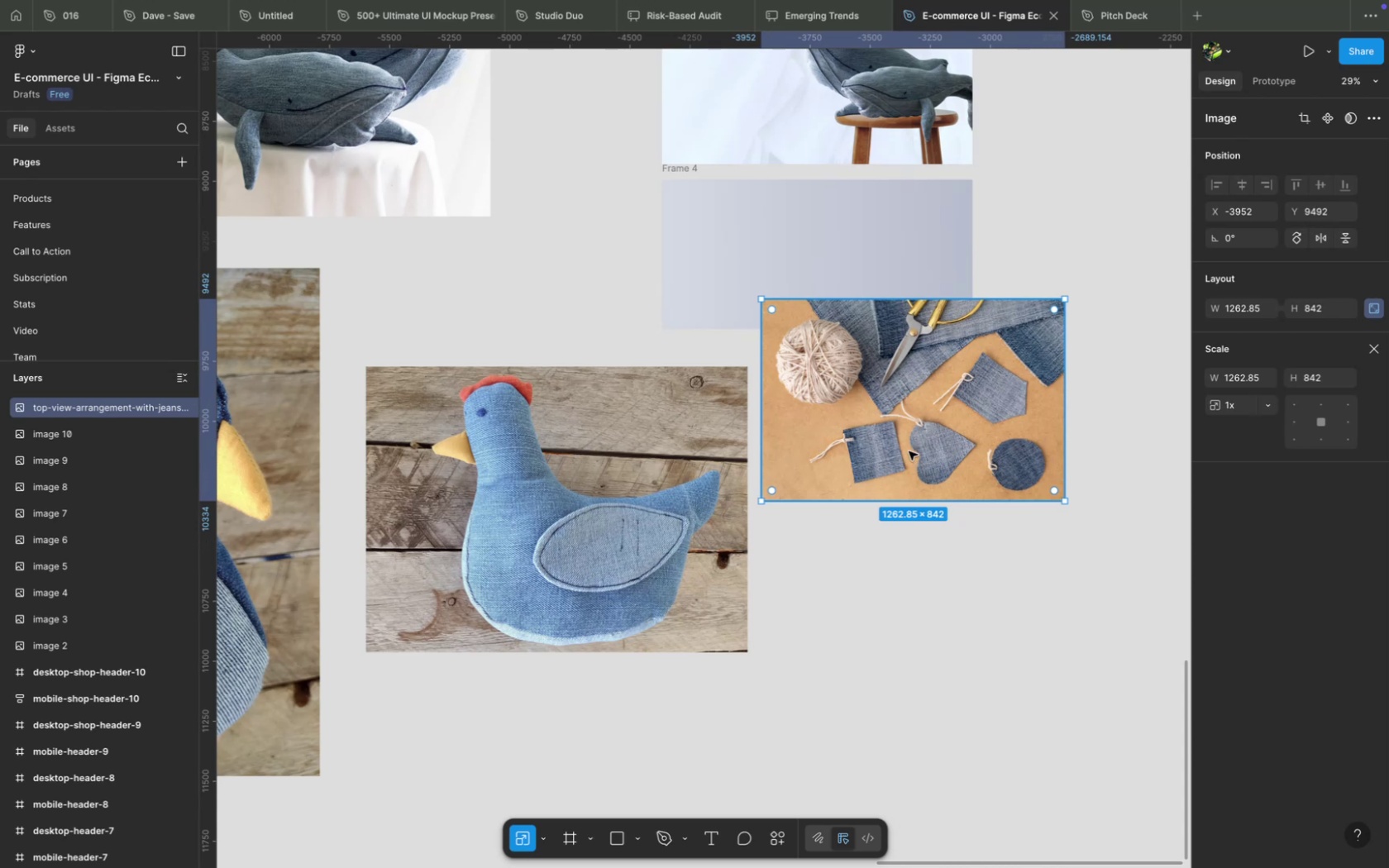 
left_click_drag(start_coordinate=[878, 408], to_coordinate=[778, 272])
 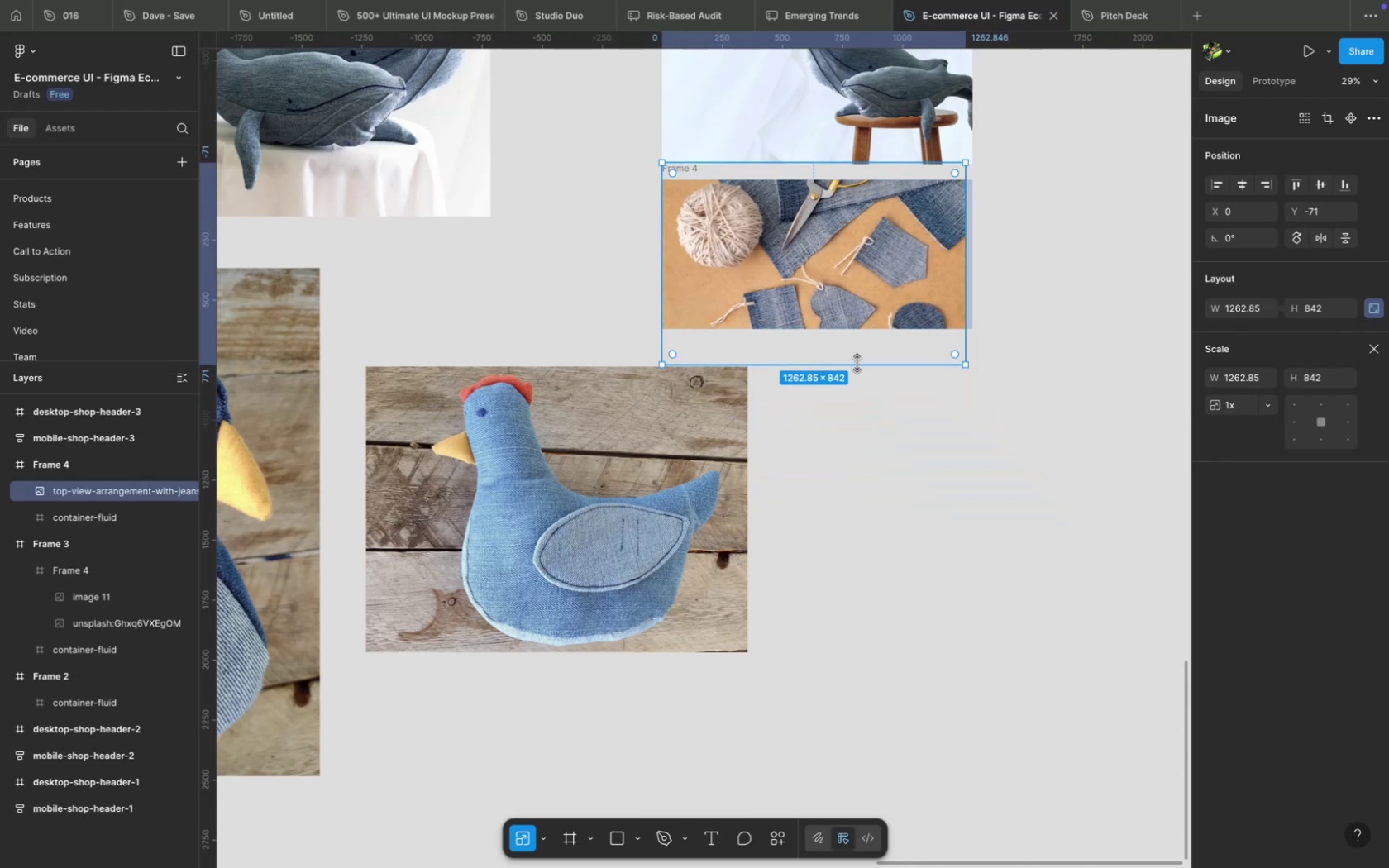 
key(K)
 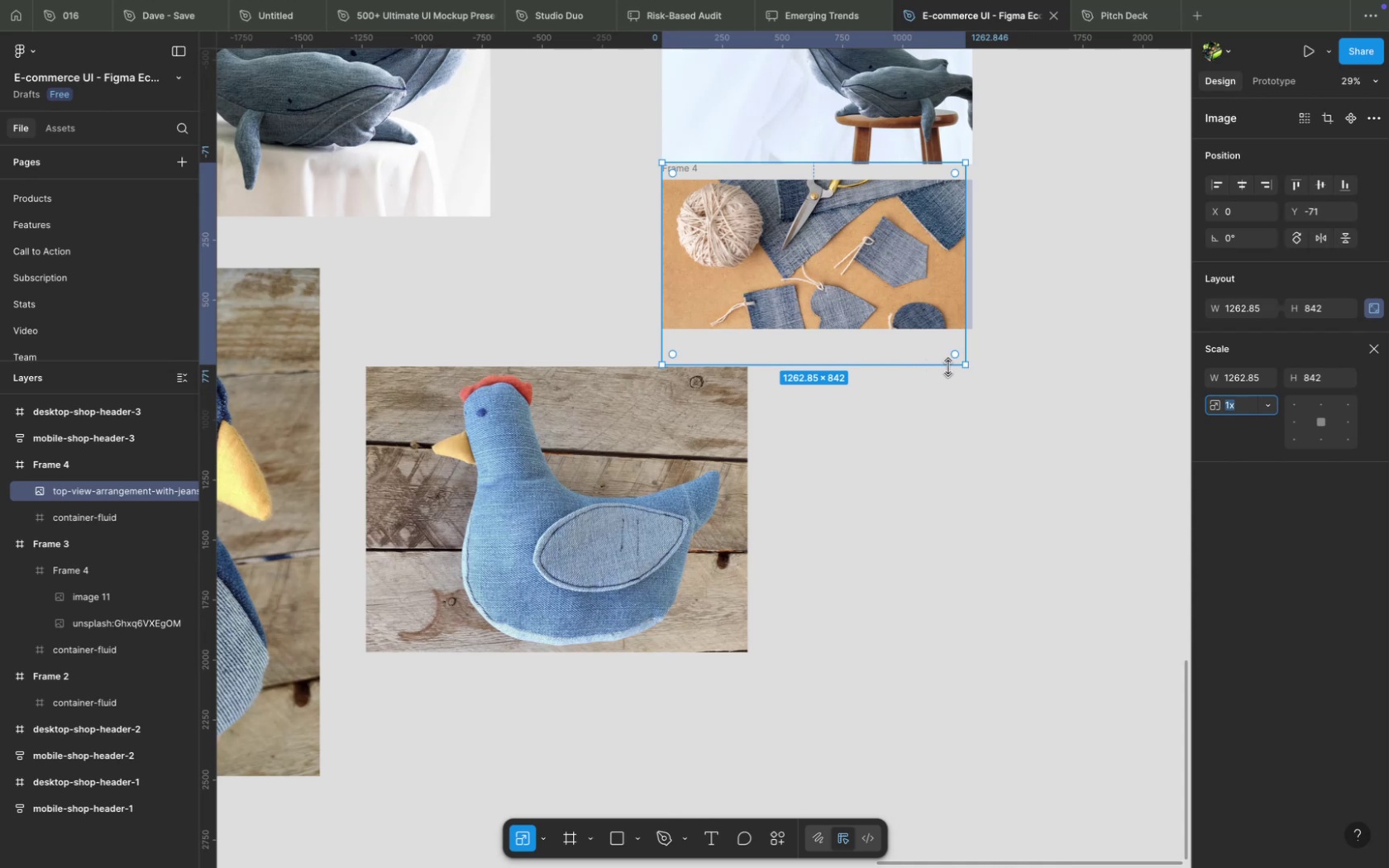 
left_click_drag(start_coordinate=[966, 364], to_coordinate=[971, 369])
 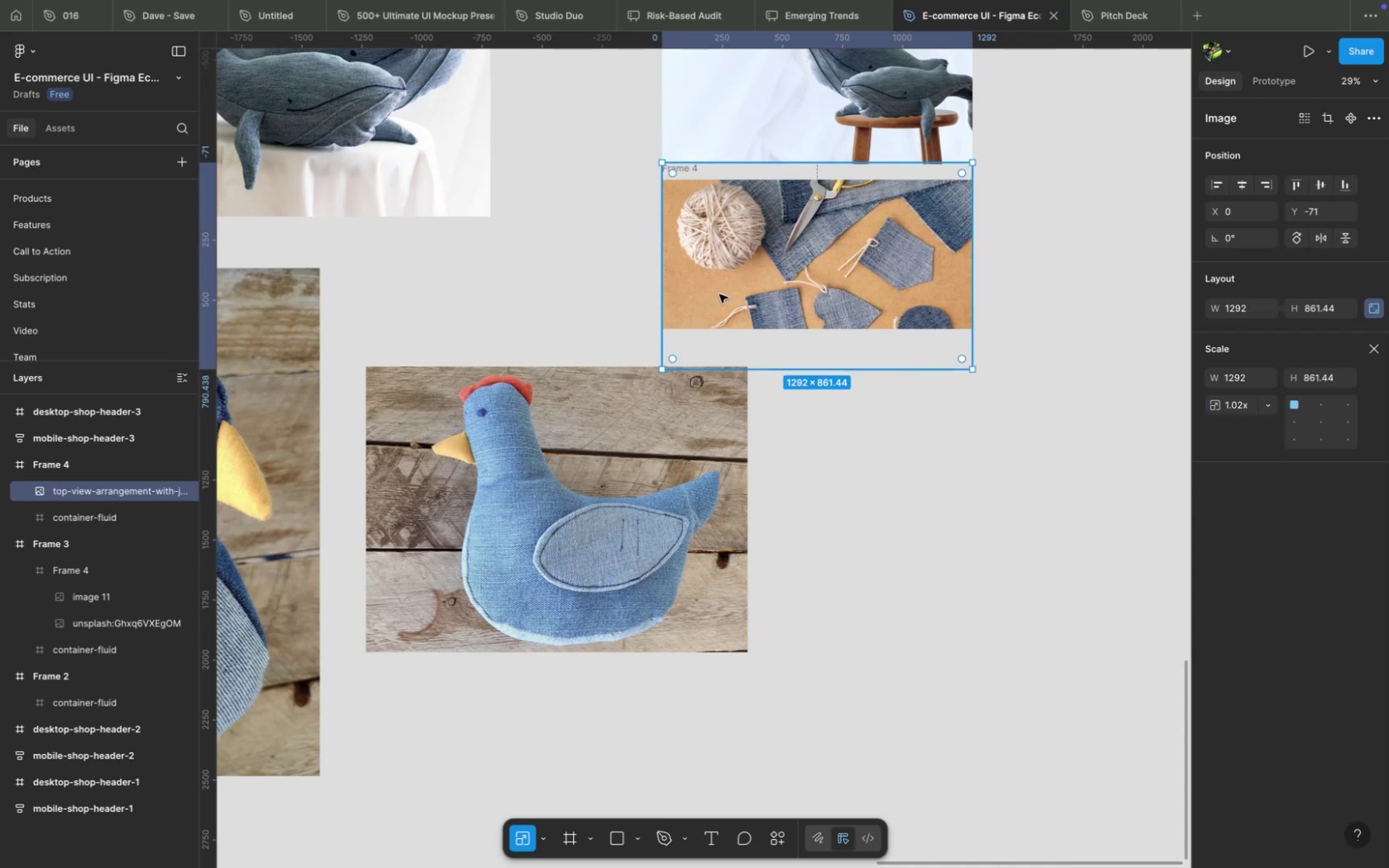 
left_click_drag(start_coordinate=[718, 294], to_coordinate=[823, 289])
 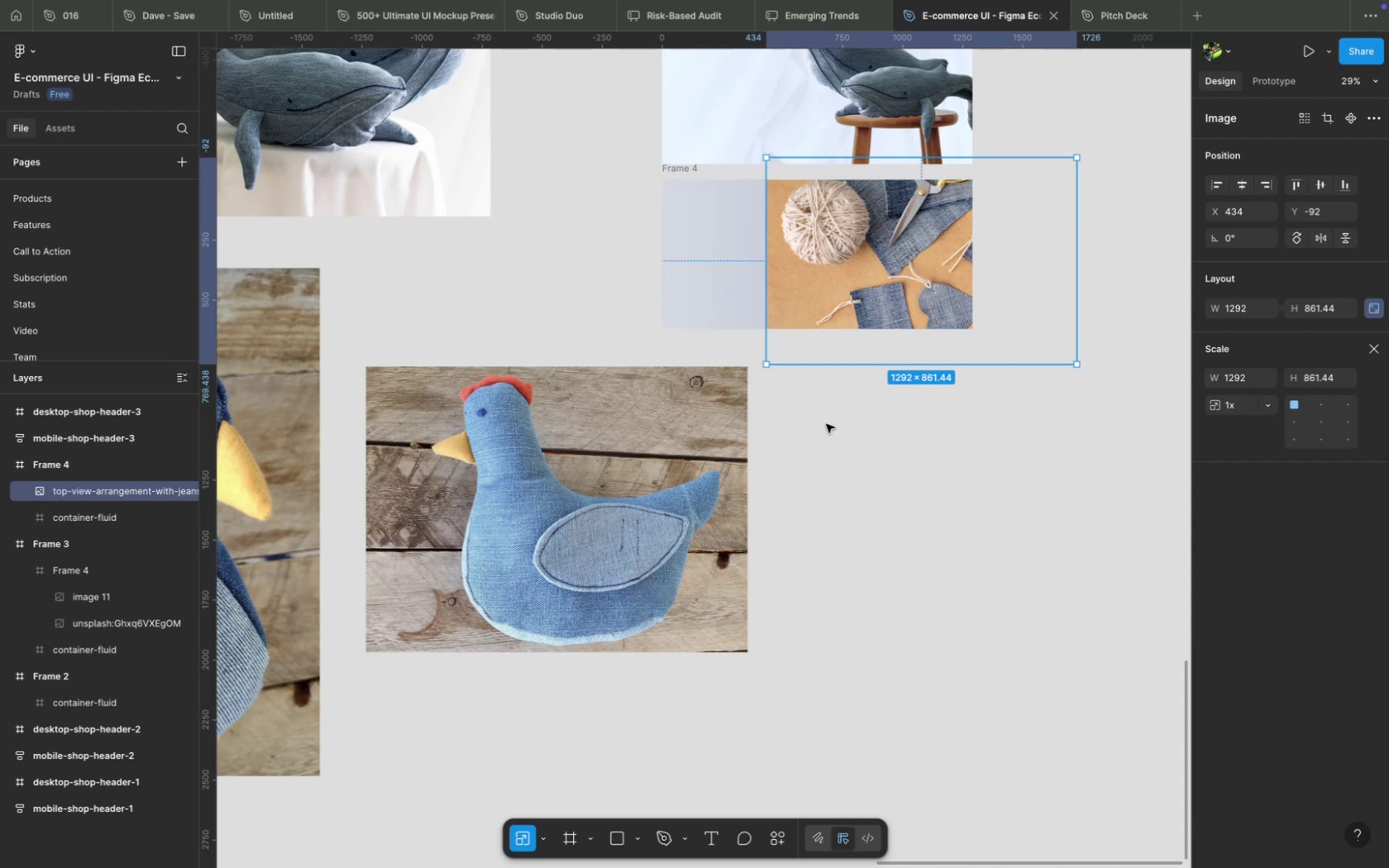 
wait(10.37)
 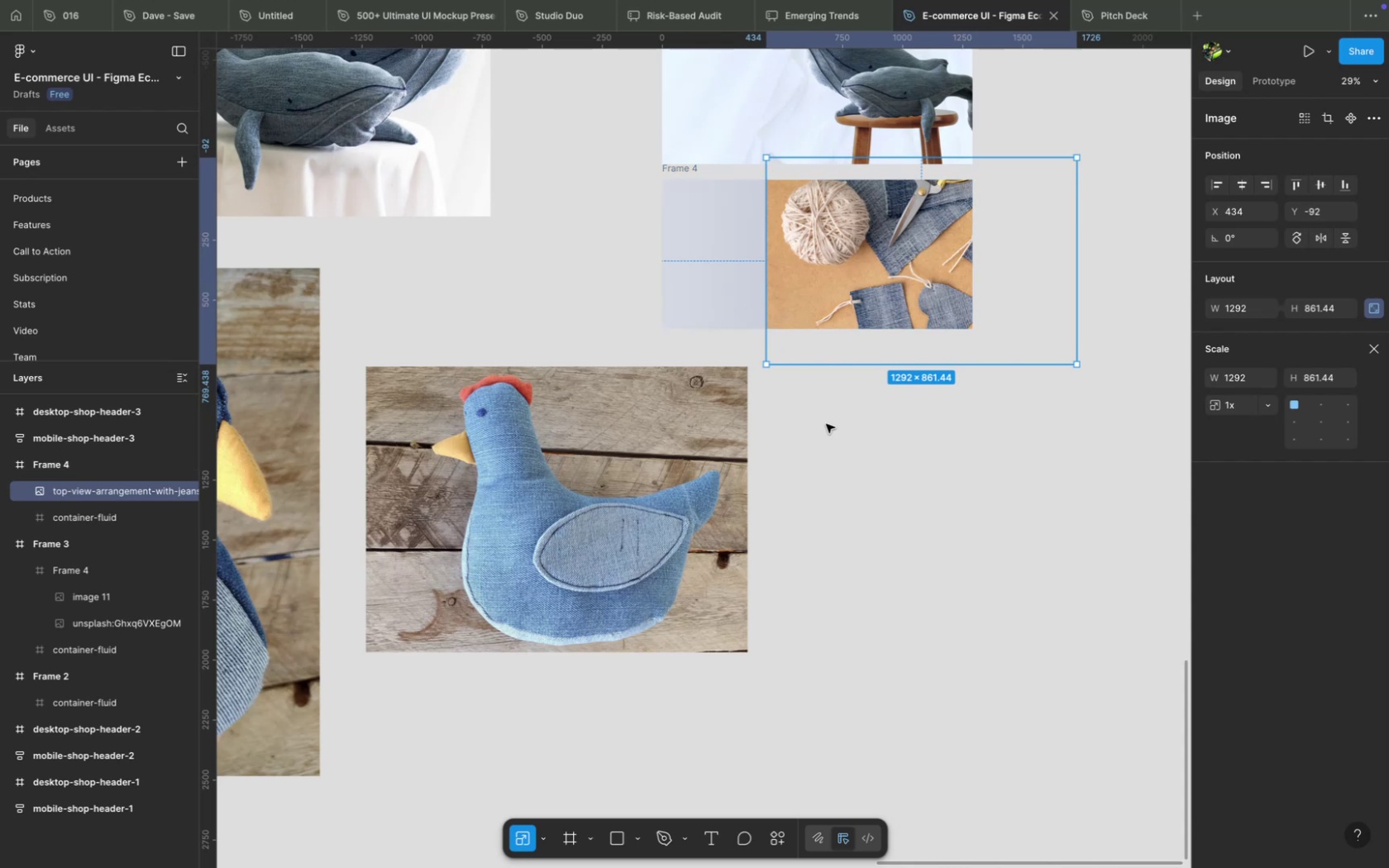 
left_click([766, 841])
 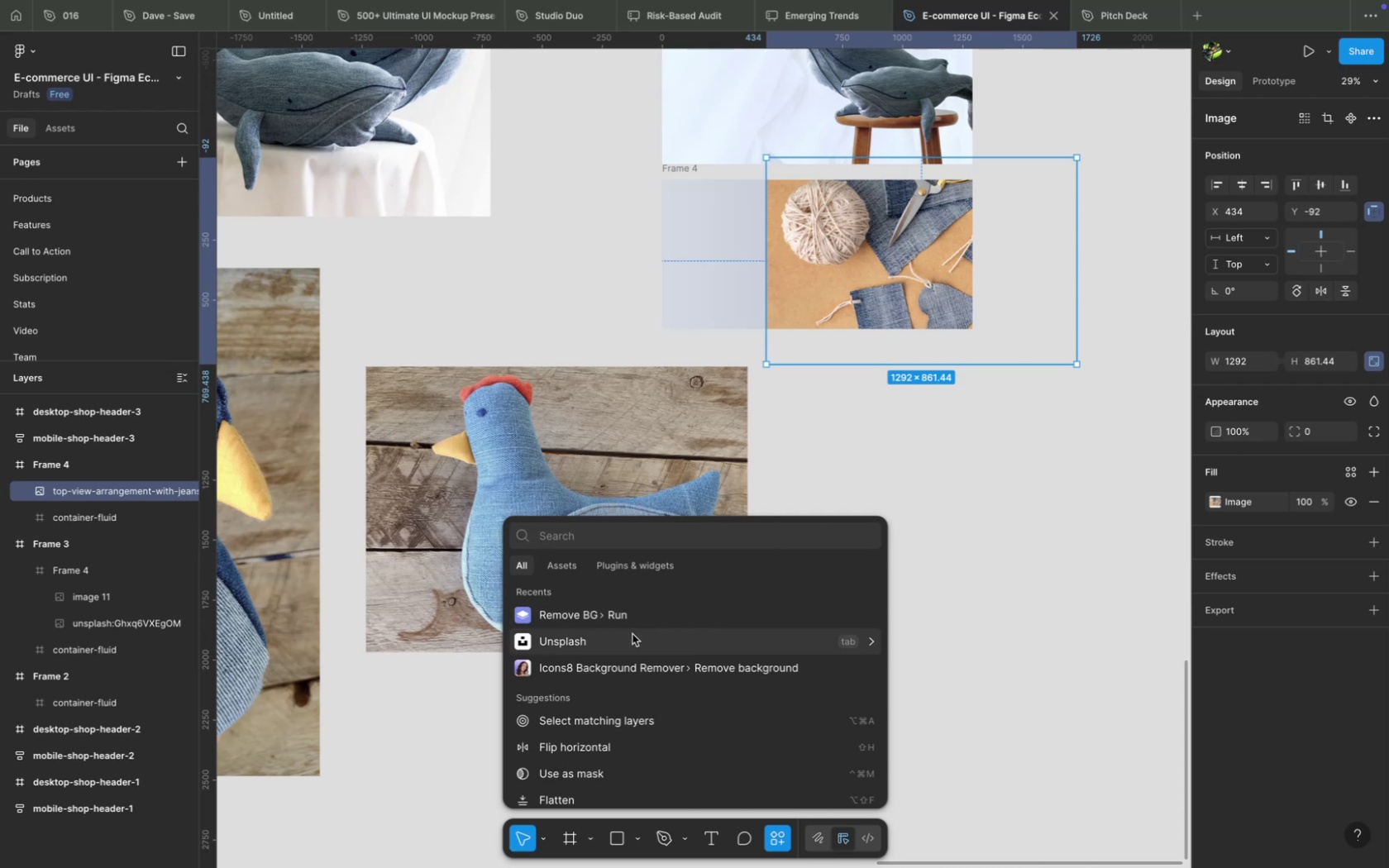 
left_click([631, 632])
 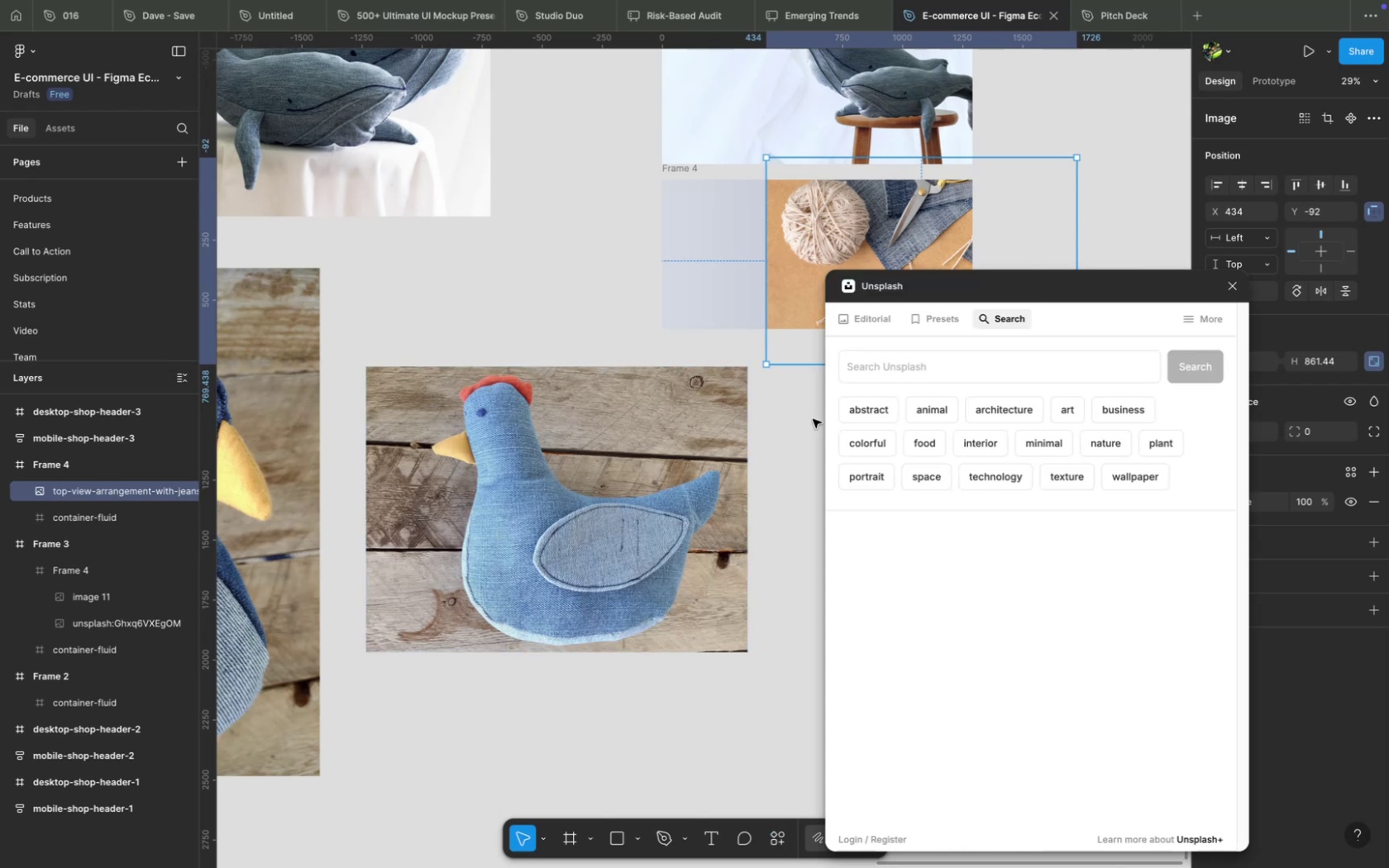 
left_click([902, 370])
 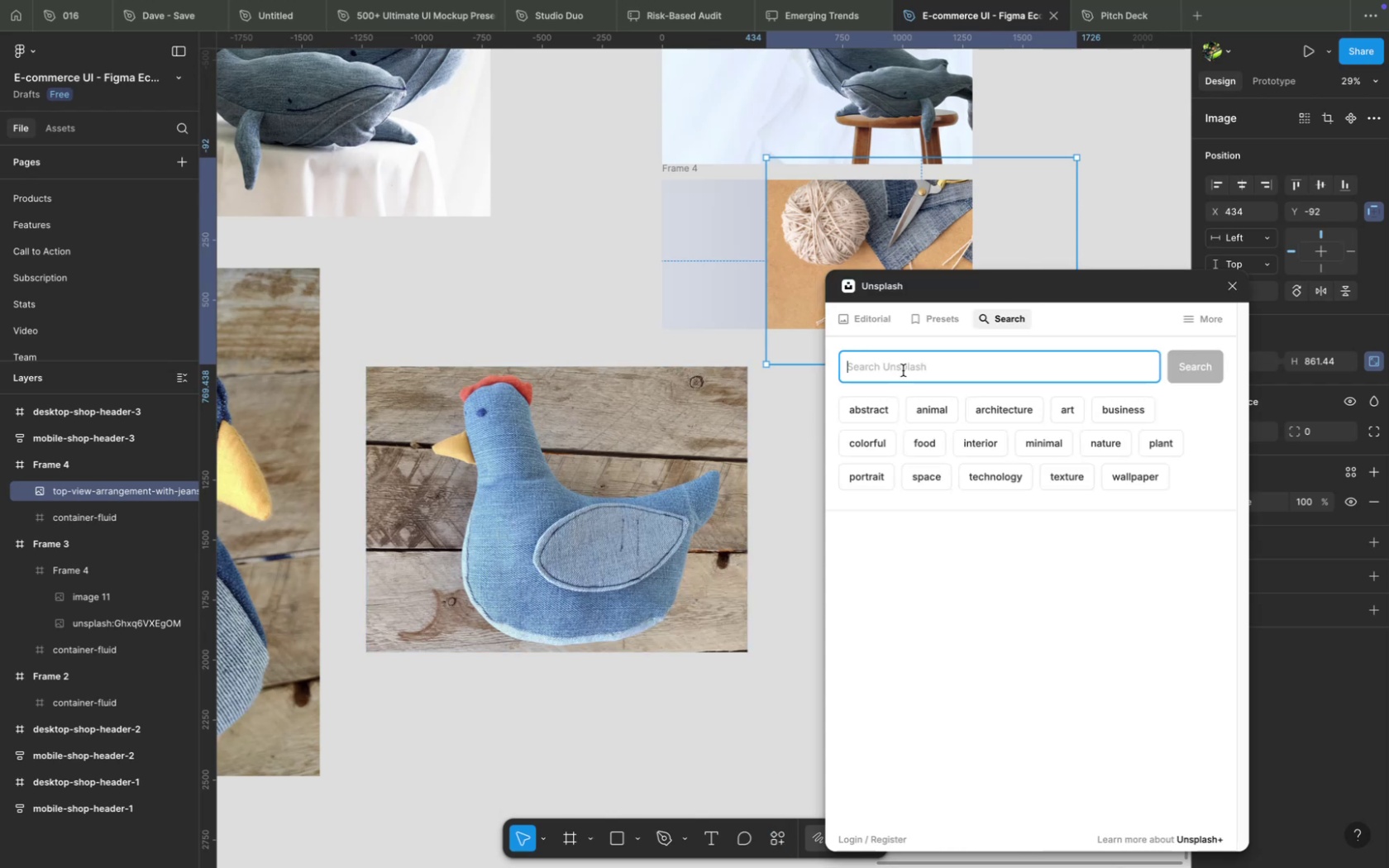 
type(cartoon)
 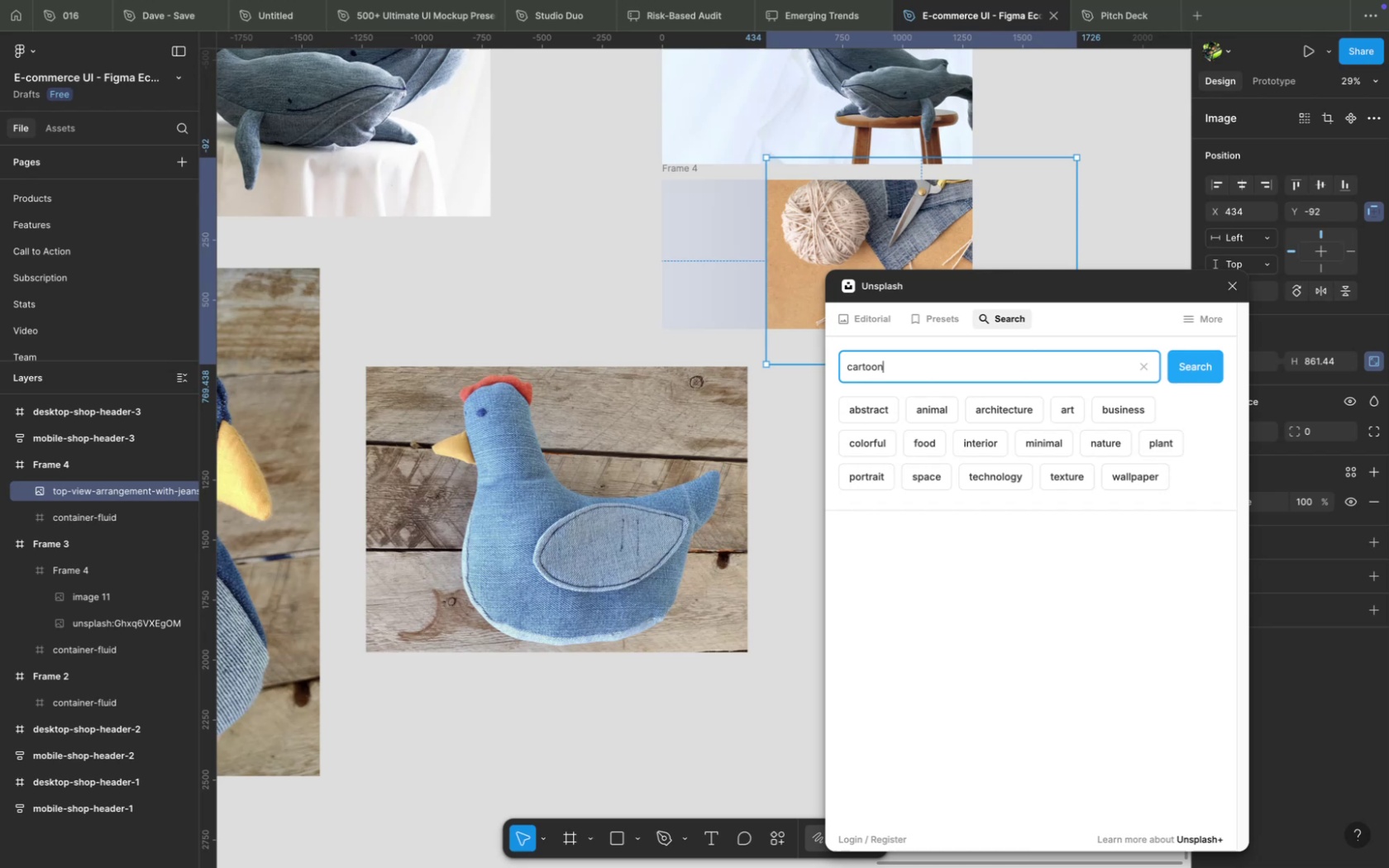 
key(Enter)
 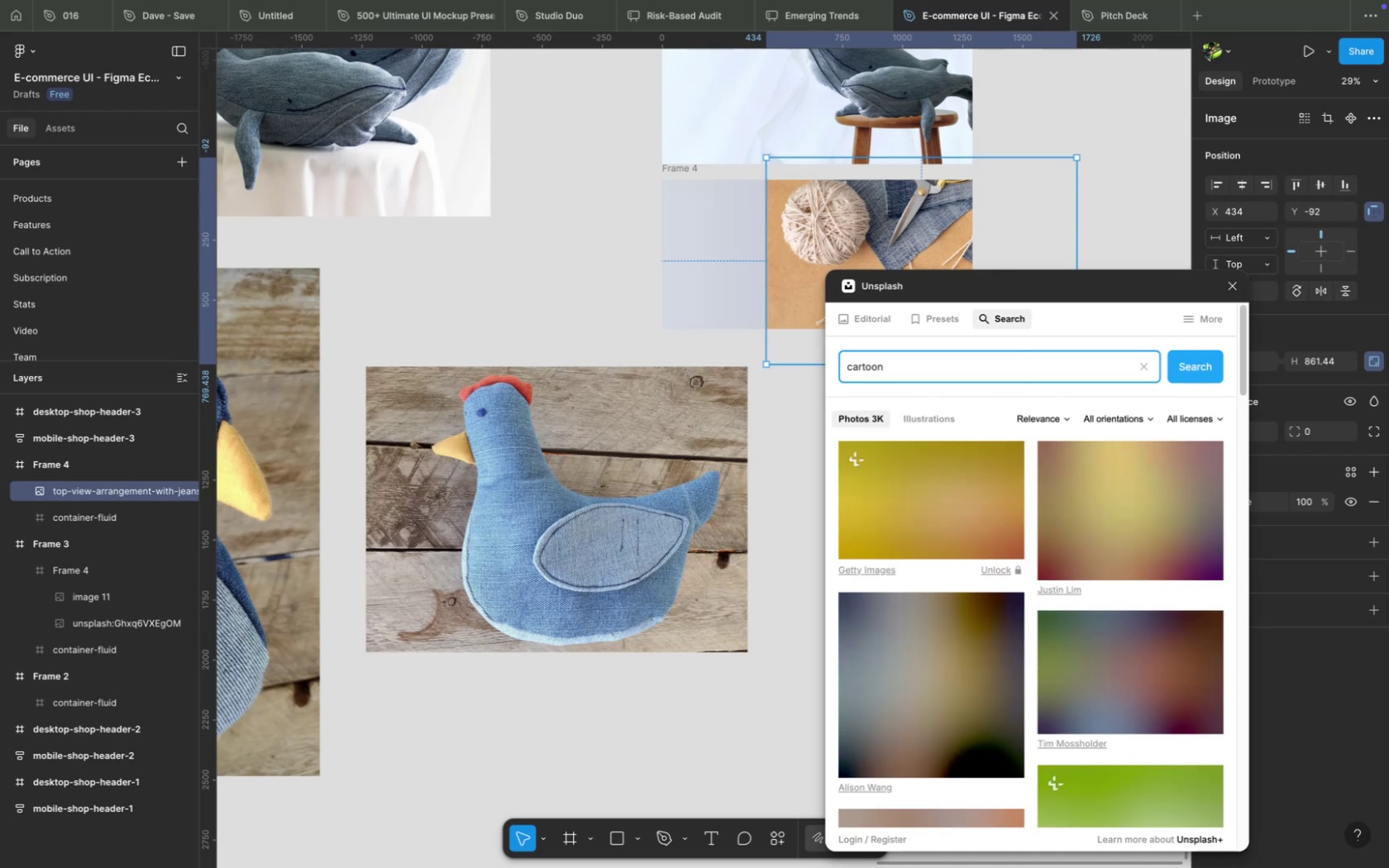 
key(ArrowLeft)
 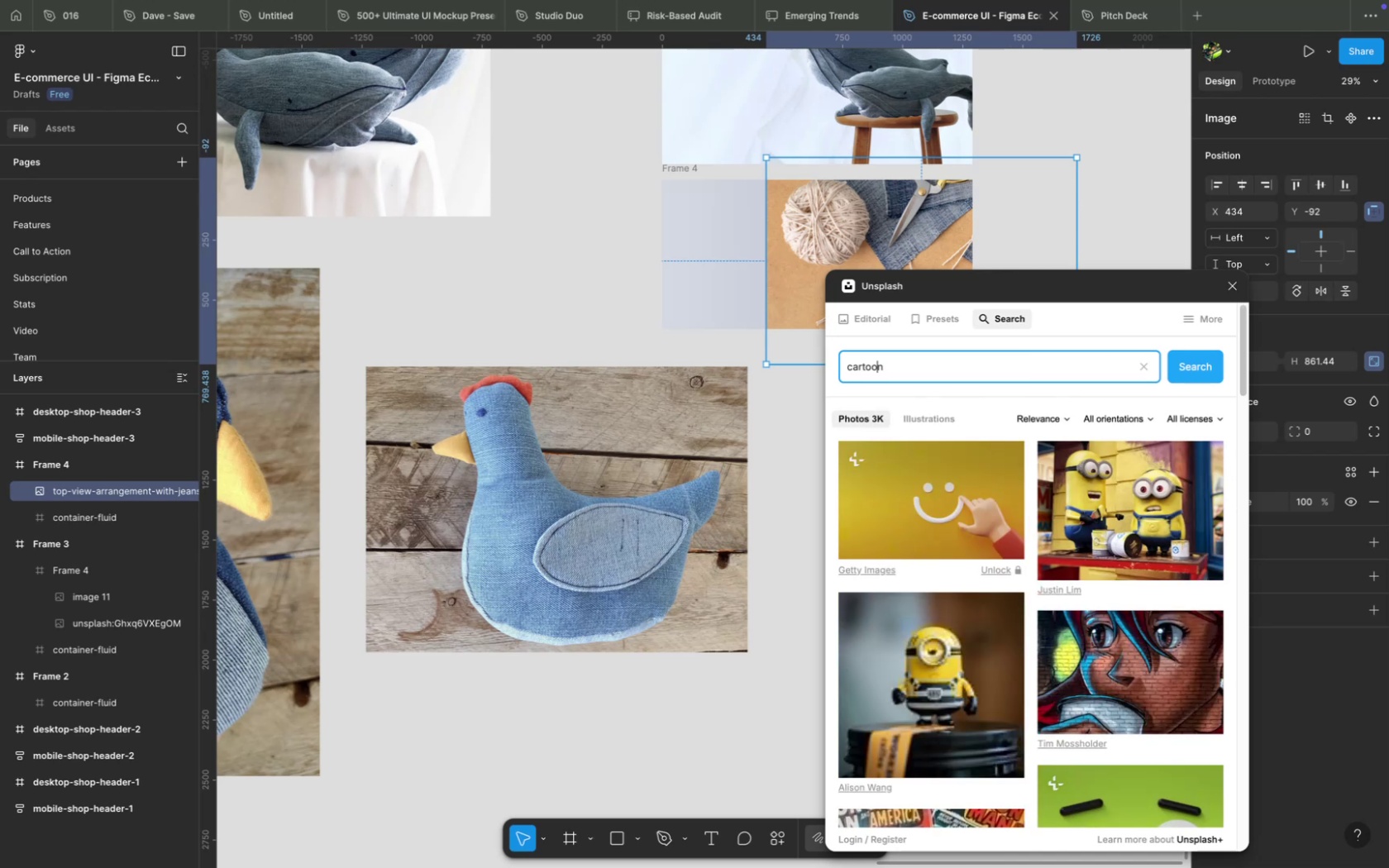 
key(Backspace)
 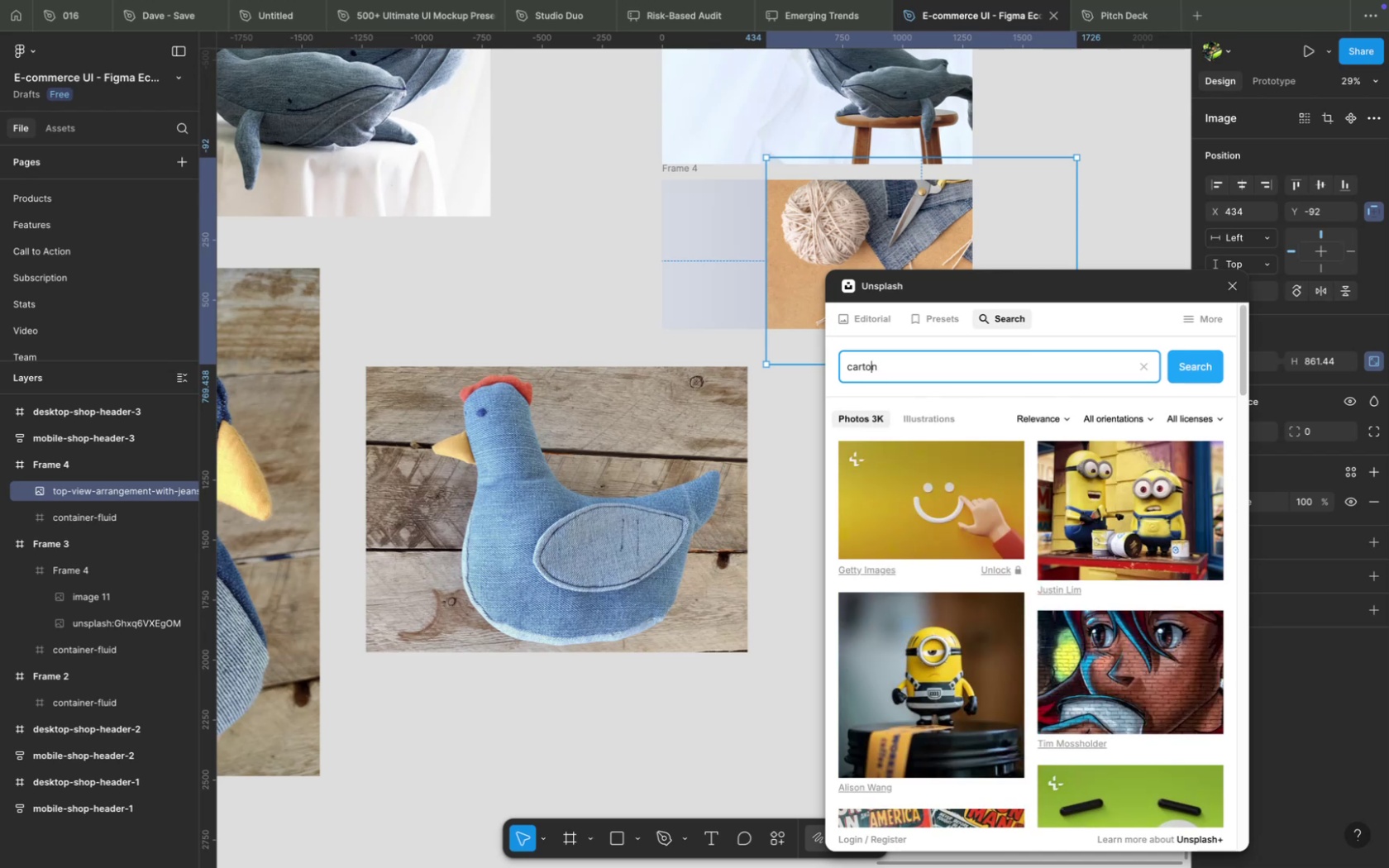 
key(Enter)
 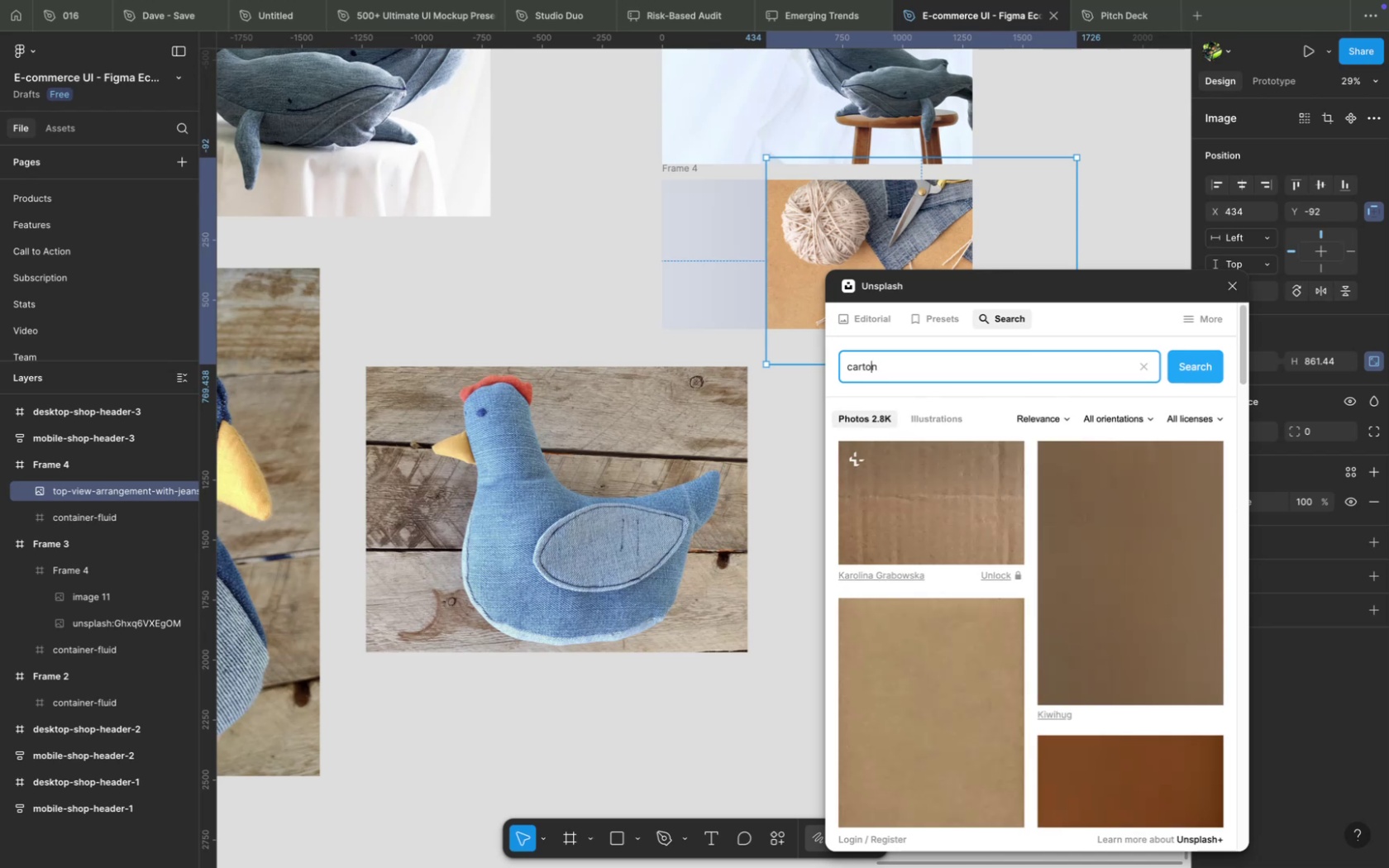 
wait(5.3)
 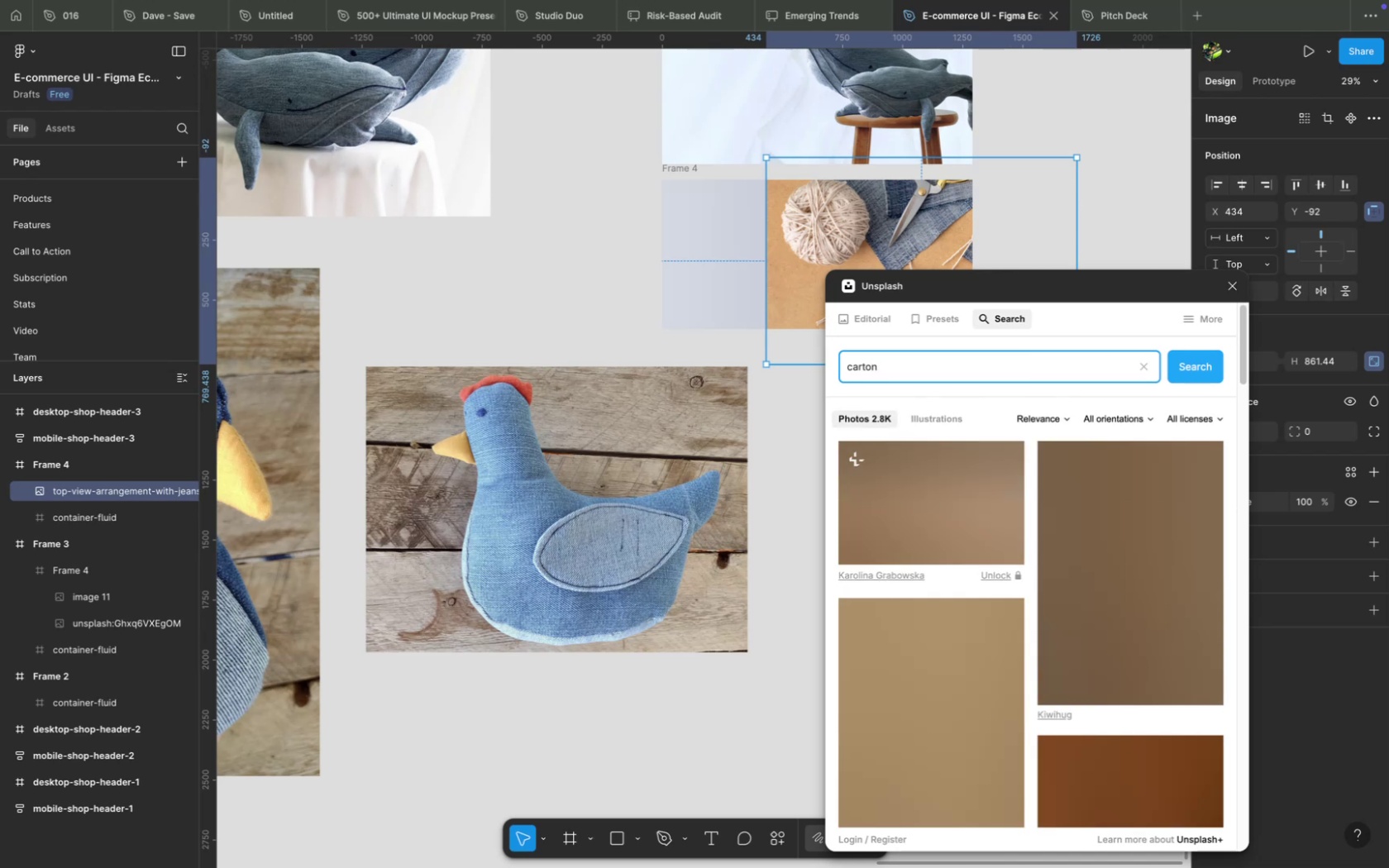 
scroll: coordinate [1039, 630], scroll_direction: down, amount: 50.0
 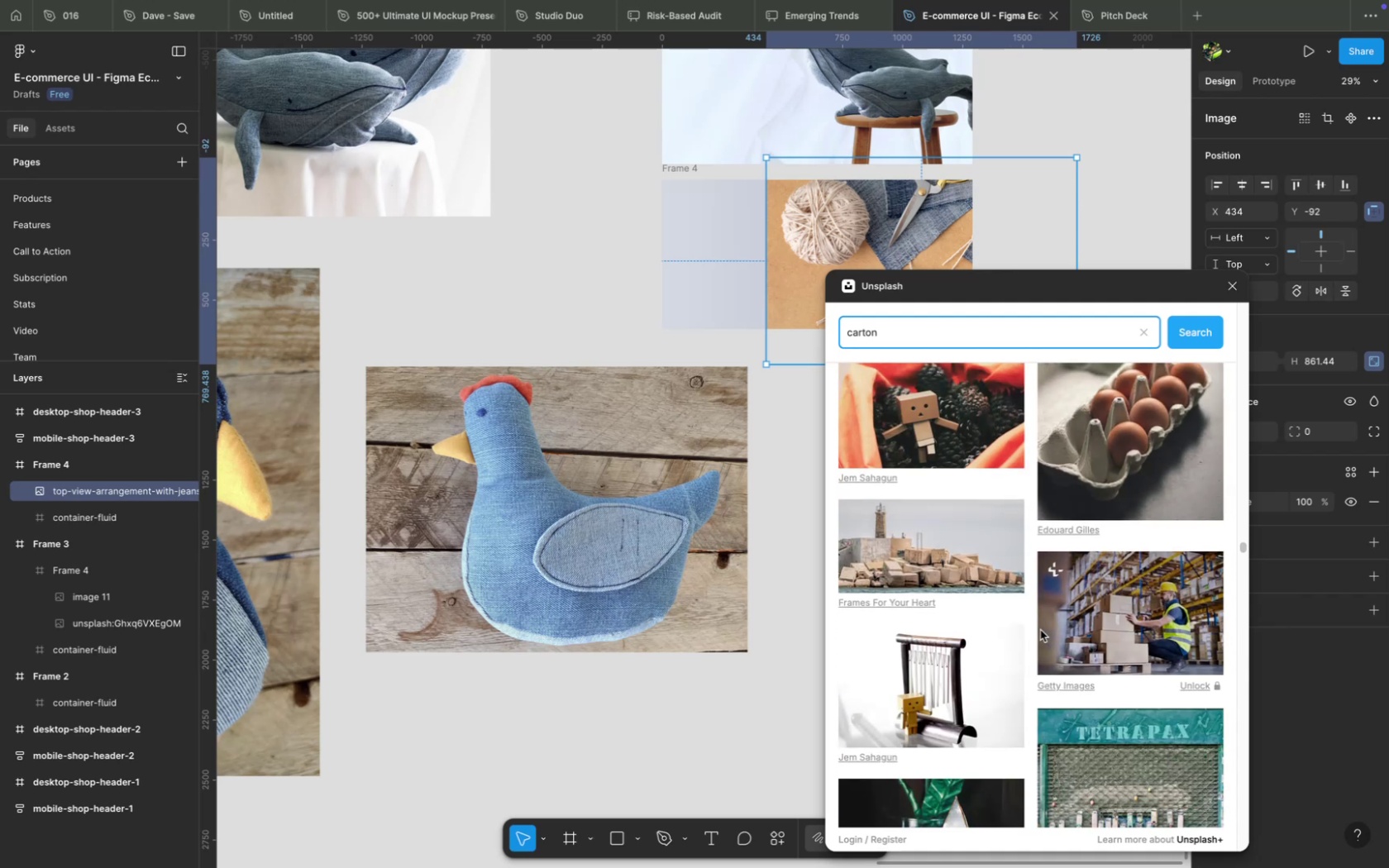 
scroll: coordinate [1039, 630], scroll_direction: down, amount: 19.0
 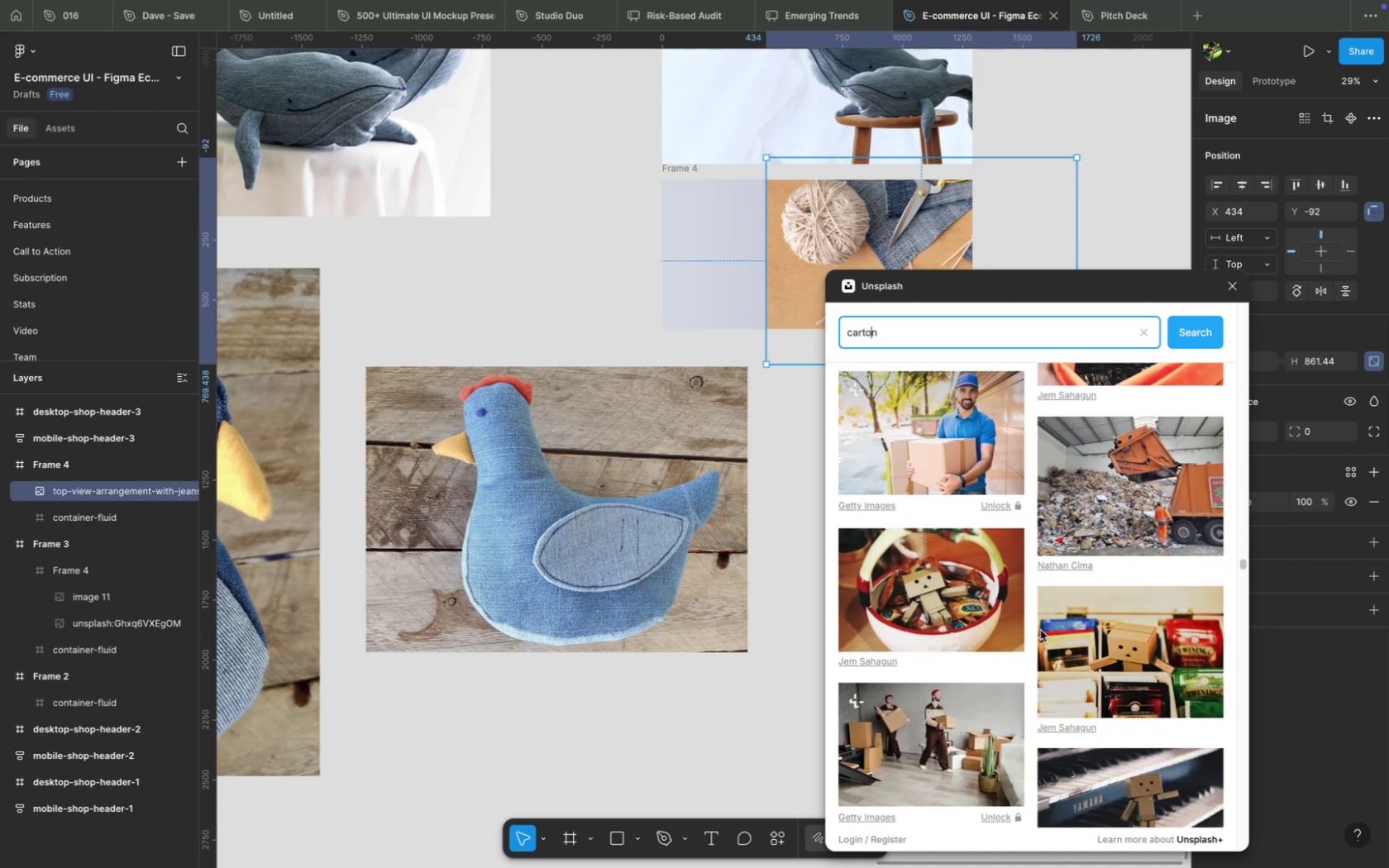 
wait(5.46)
 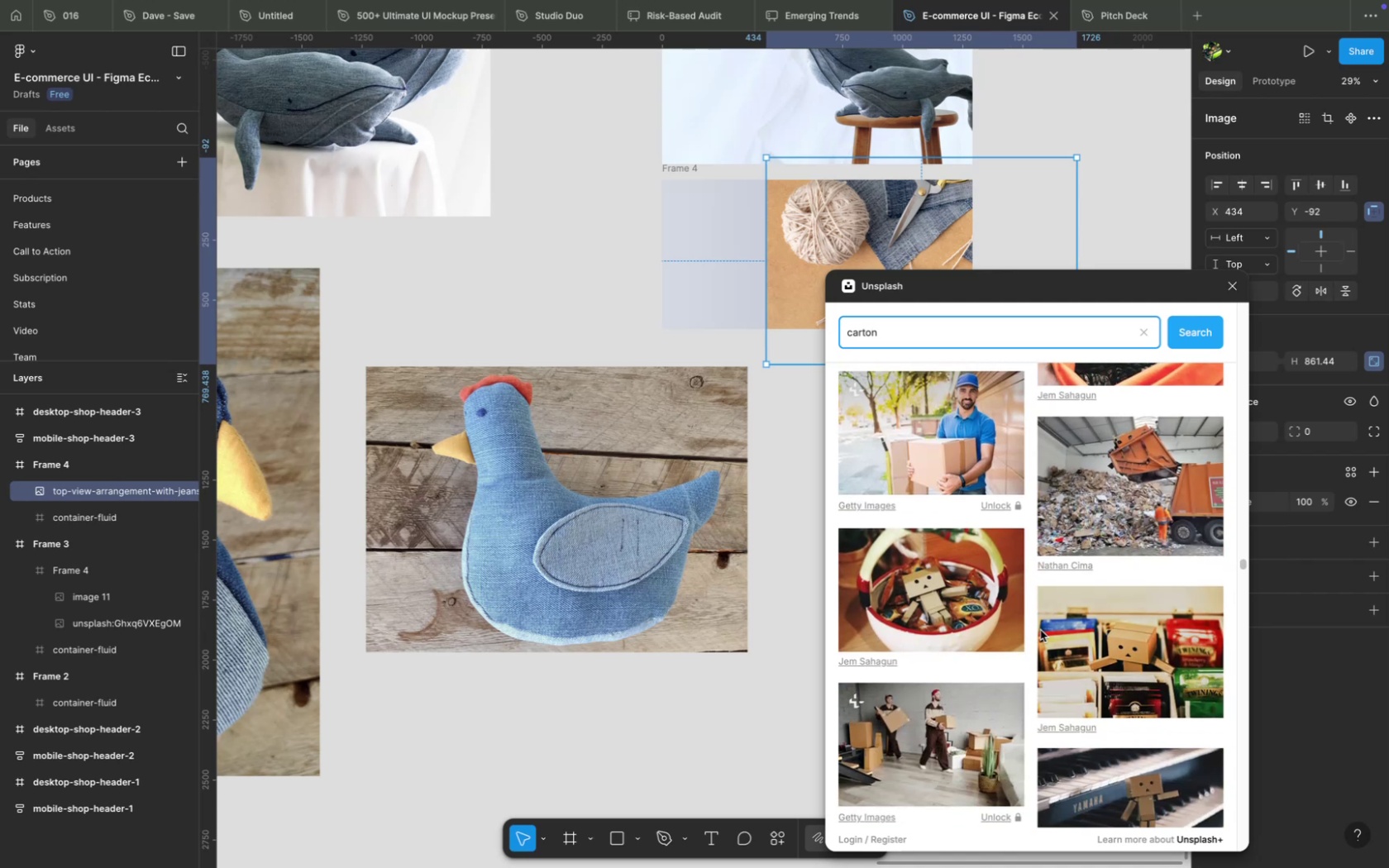 
scroll: coordinate [1013, 708], scroll_direction: up, amount: 225.0
 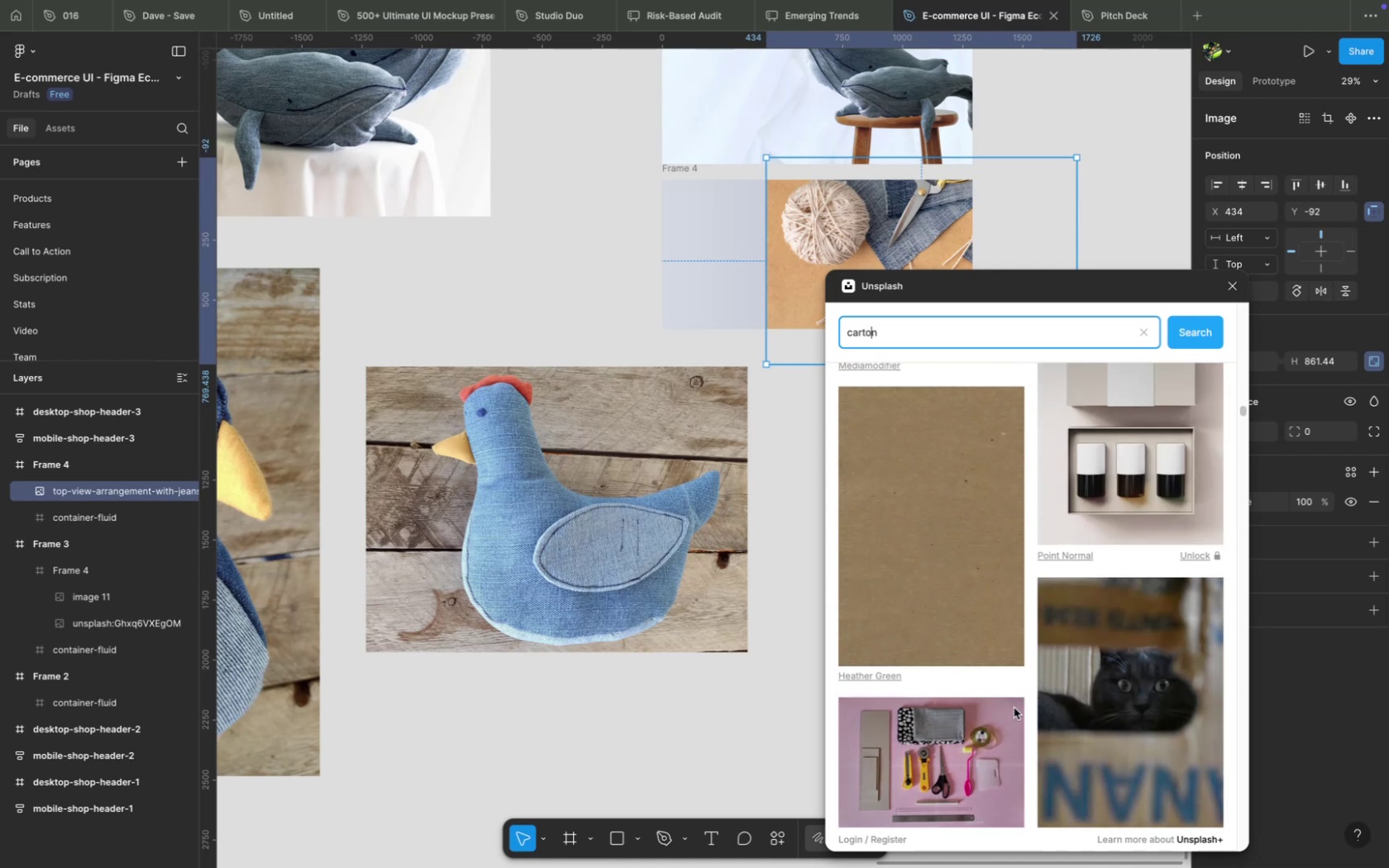 
scroll: coordinate [1013, 708], scroll_direction: down, amount: 17.0
 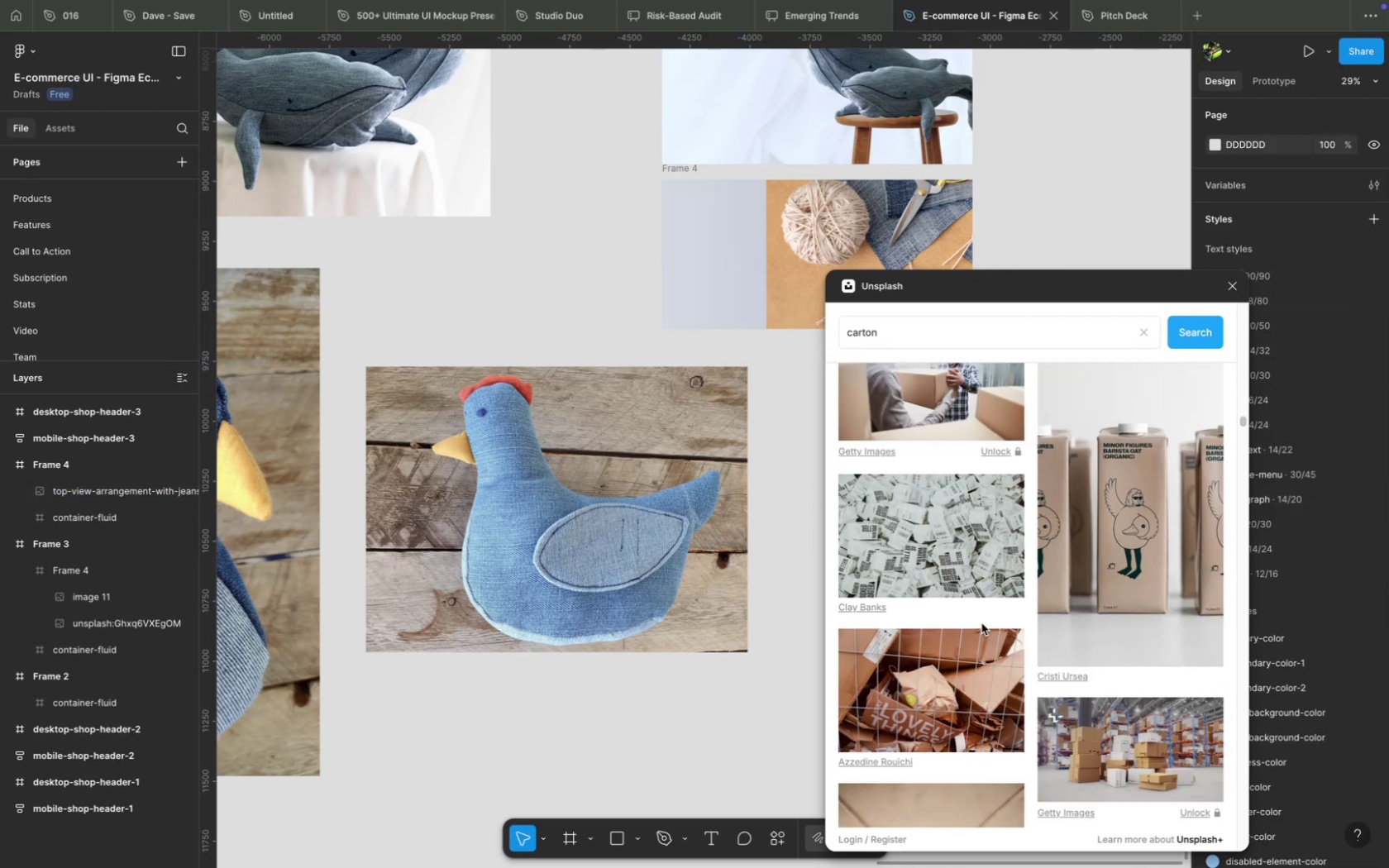 
wait(6.86)
 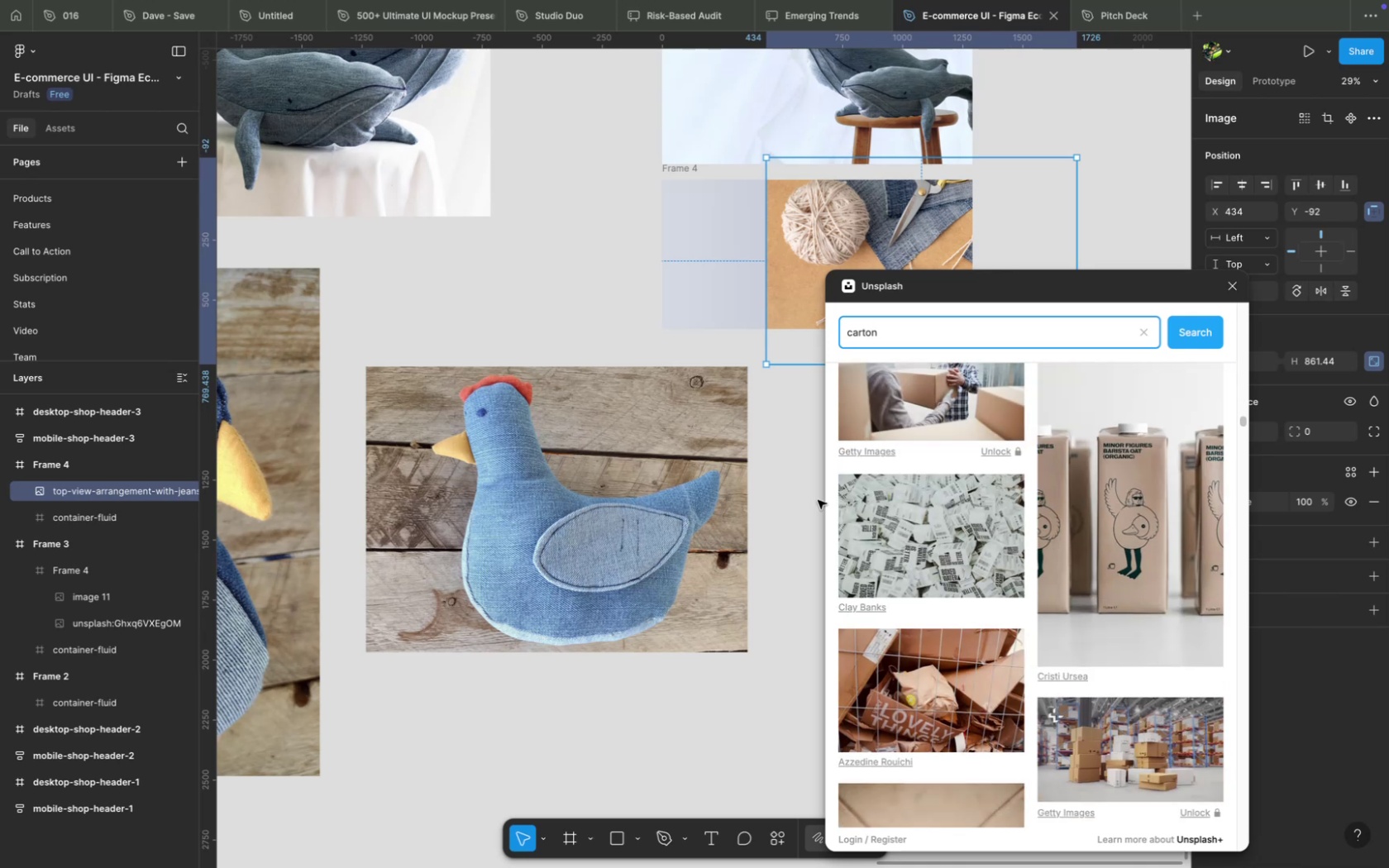 
scroll: coordinate [984, 646], scroll_direction: up, amount: 3.0
 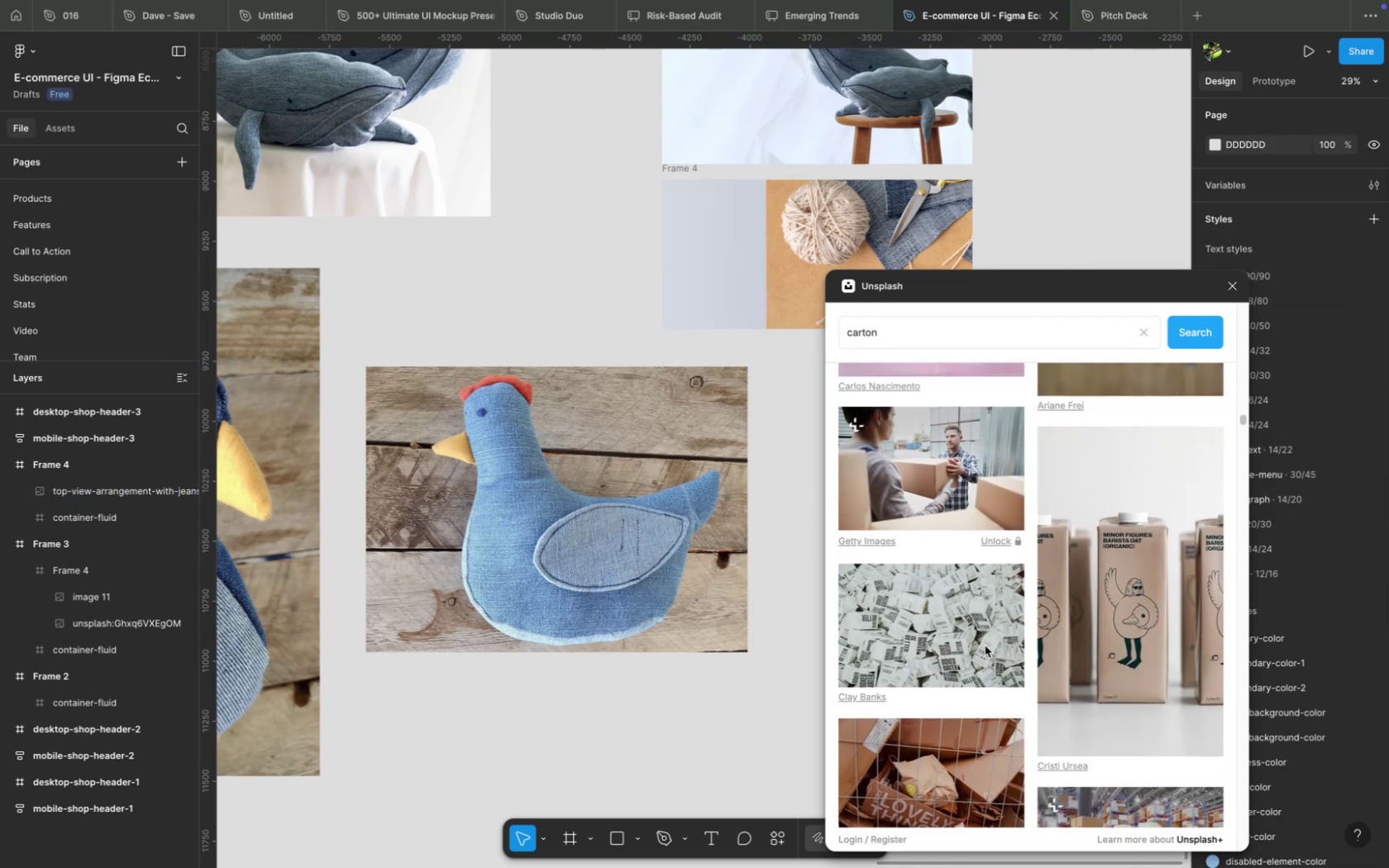 
scroll: coordinate [984, 646], scroll_direction: down, amount: 31.0
 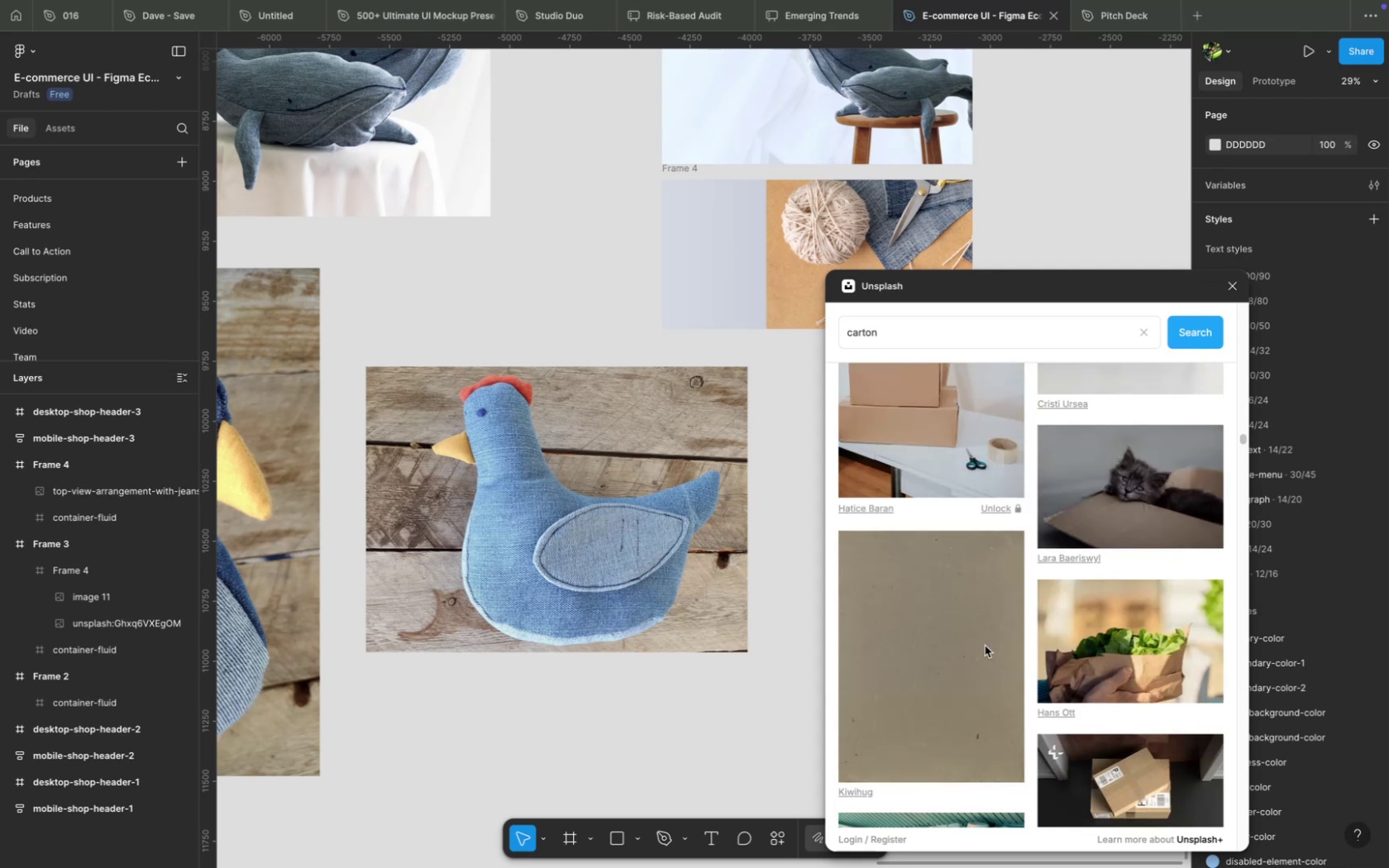 
left_click([984, 646])
 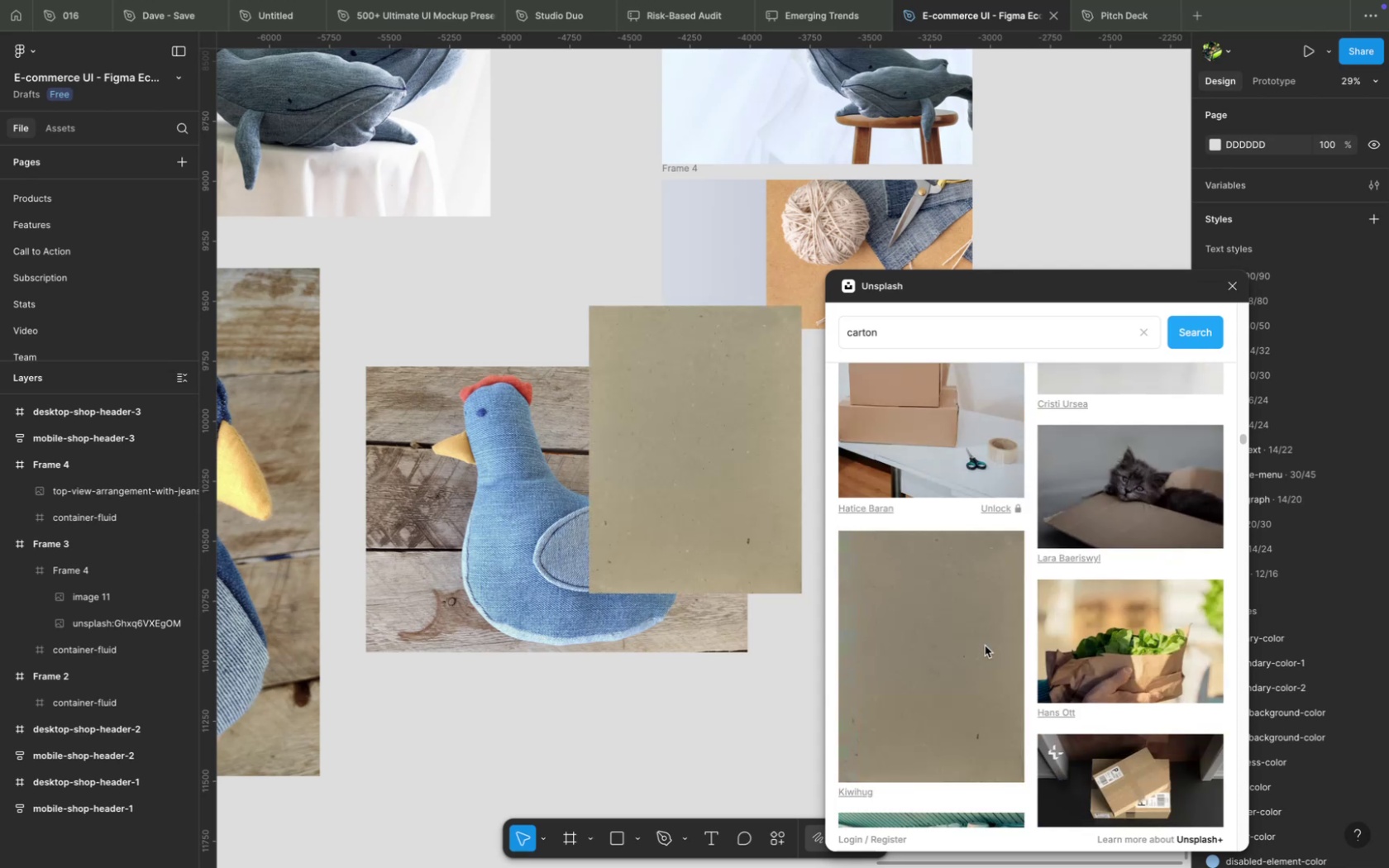 
wait(7.82)
 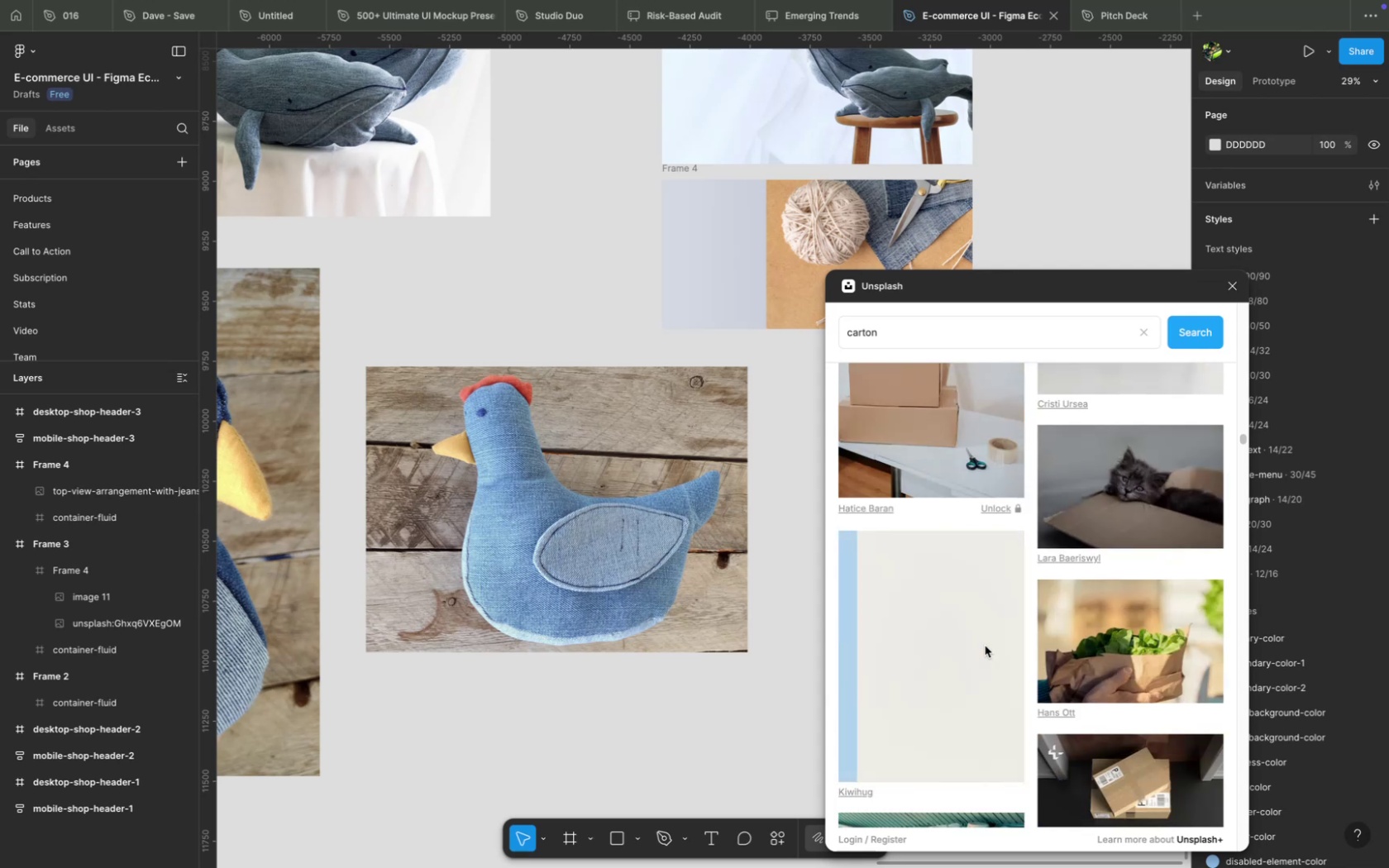 
scroll: coordinate [991, 633], scroll_direction: up, amount: 6.0
 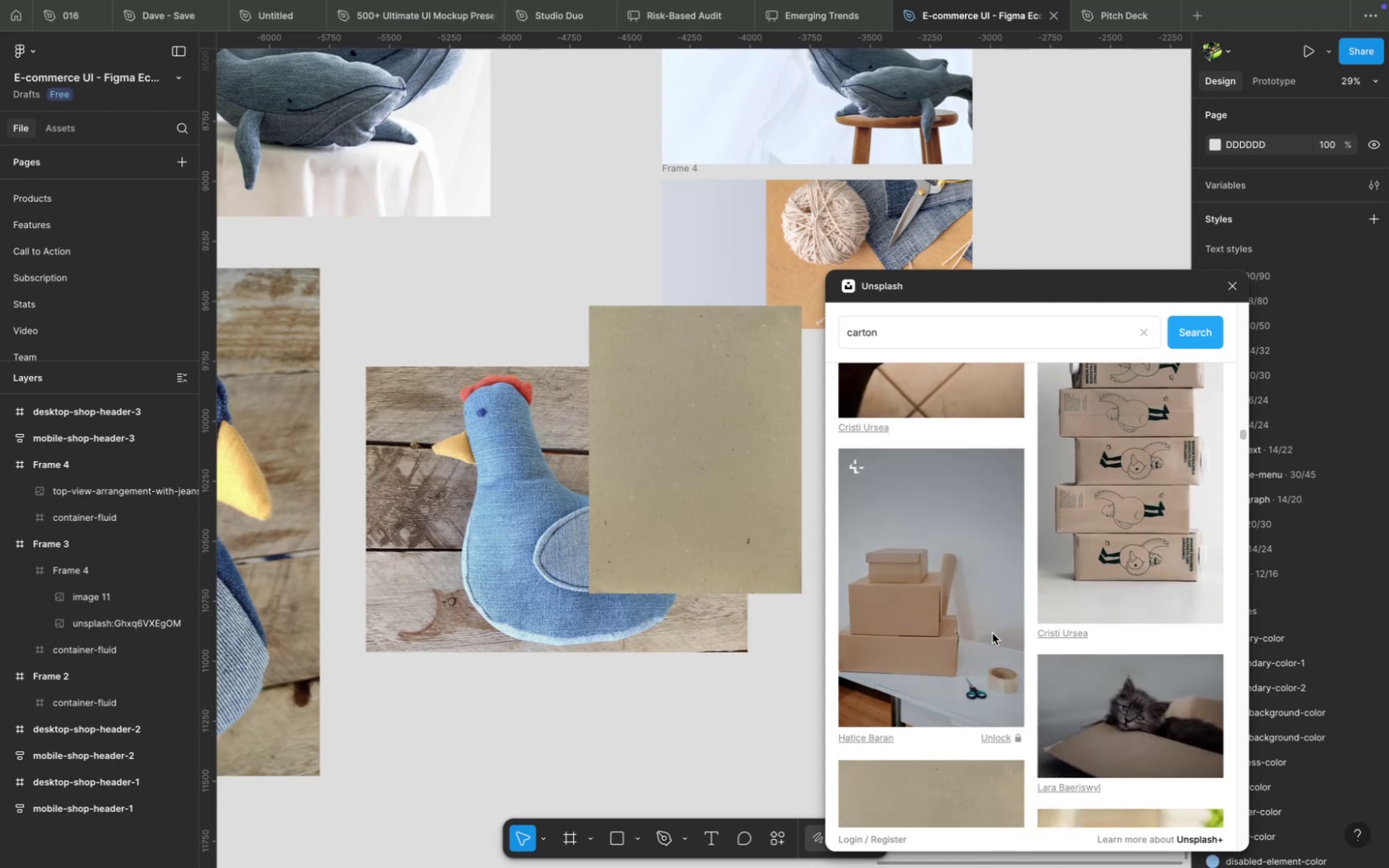 
scroll: coordinate [991, 633], scroll_direction: down, amount: 15.0
 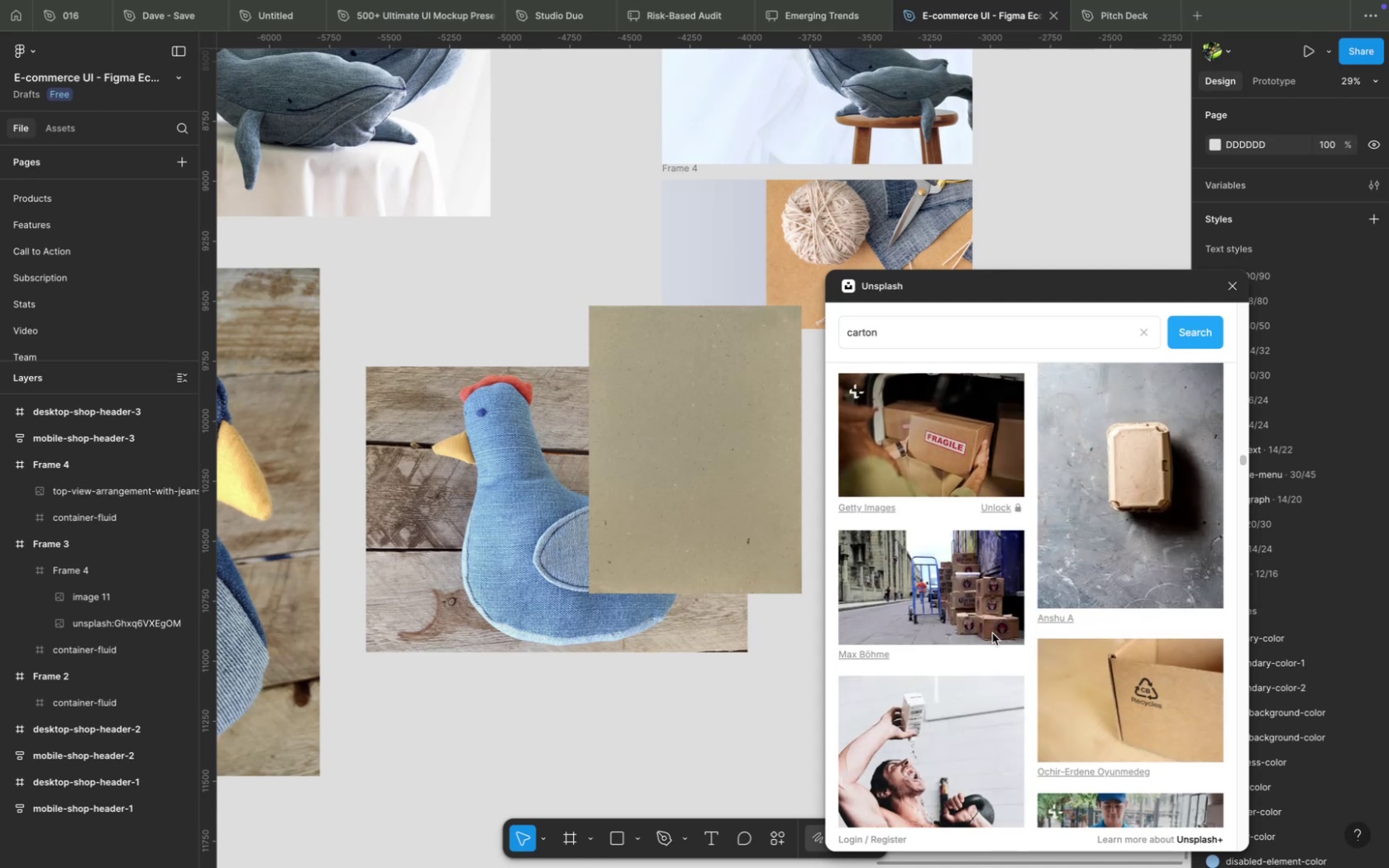 
scroll: coordinate [986, 641], scroll_direction: up, amount: 108.0
 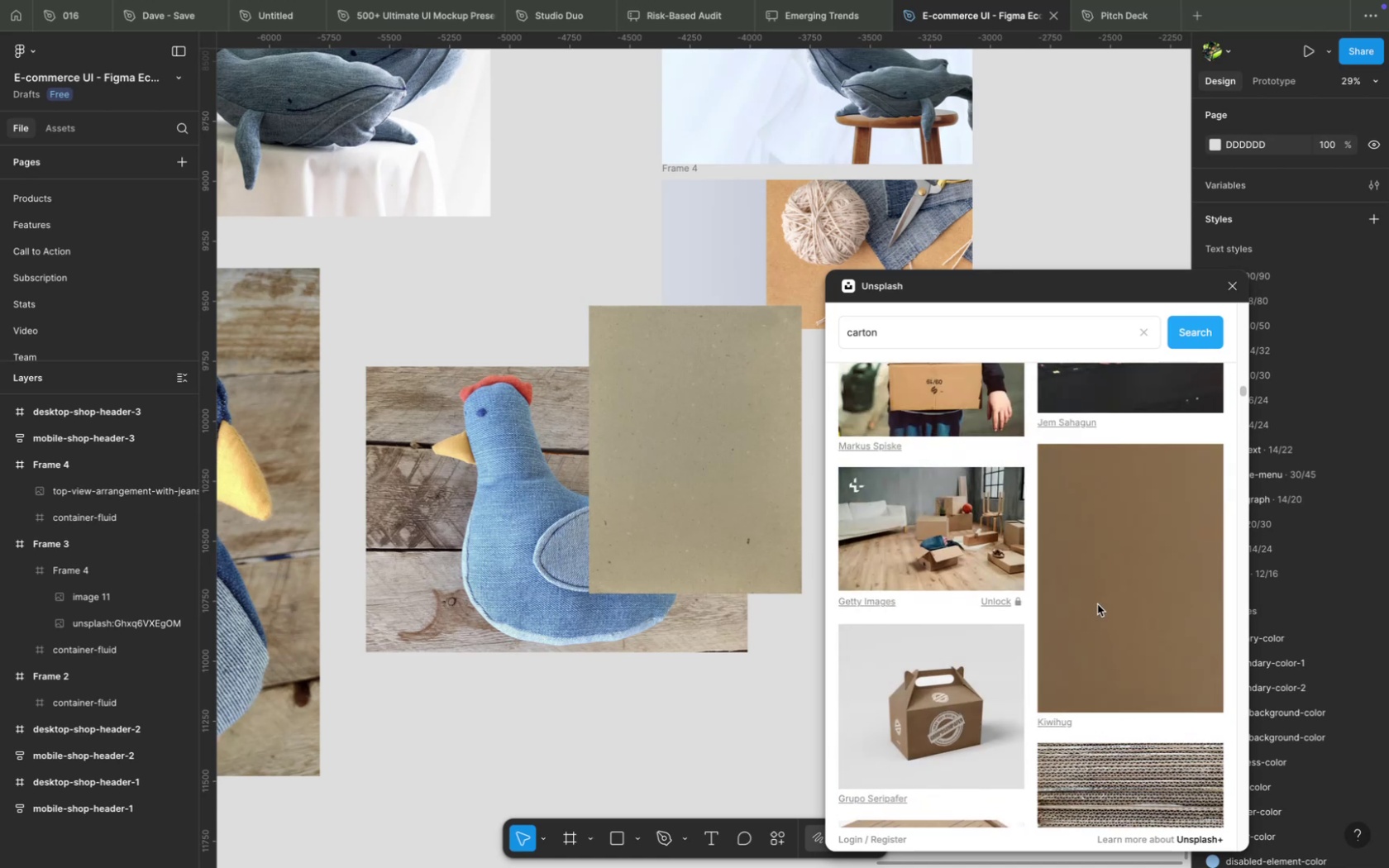 
left_click([1096, 604])
 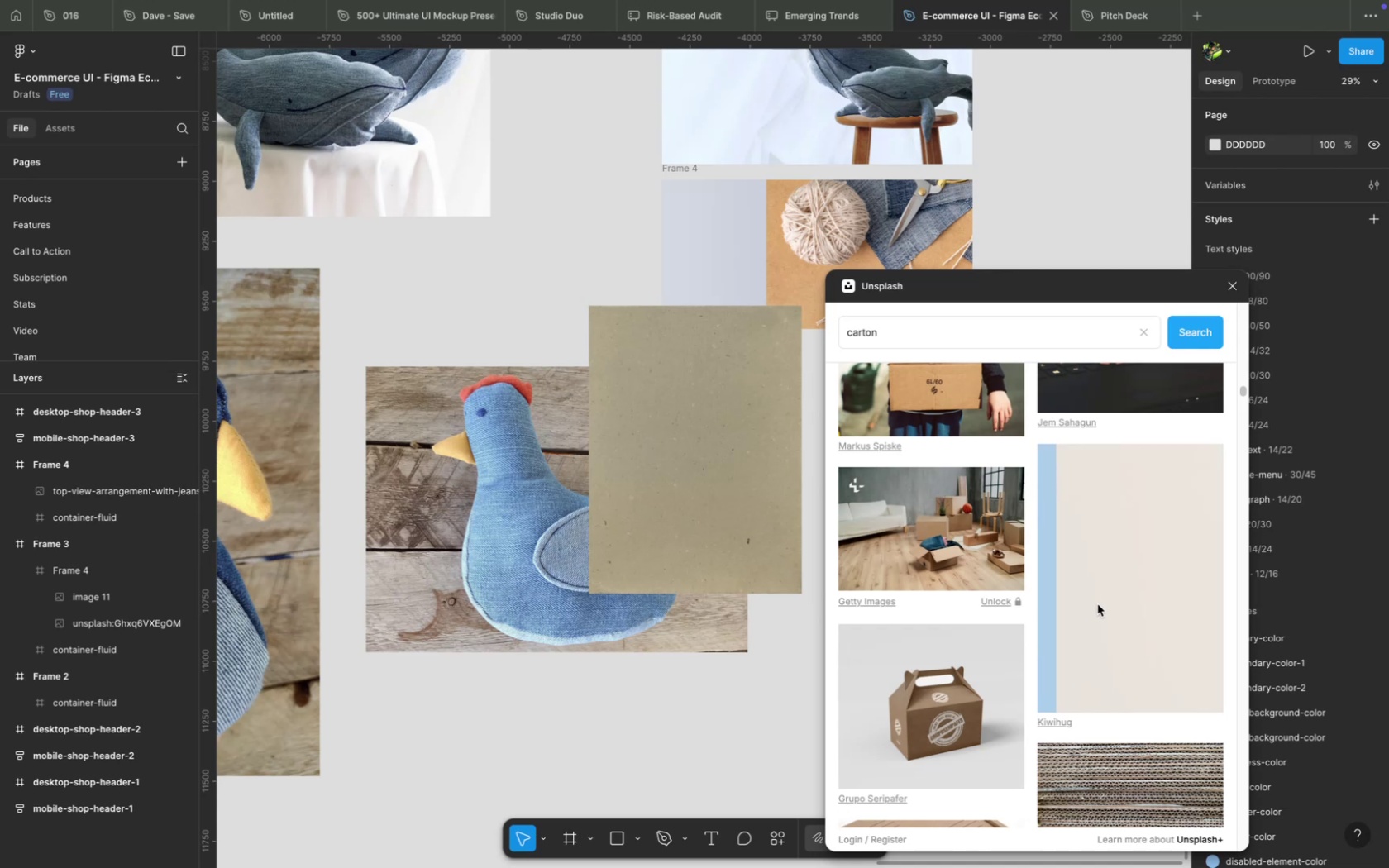 
wait(8.44)
 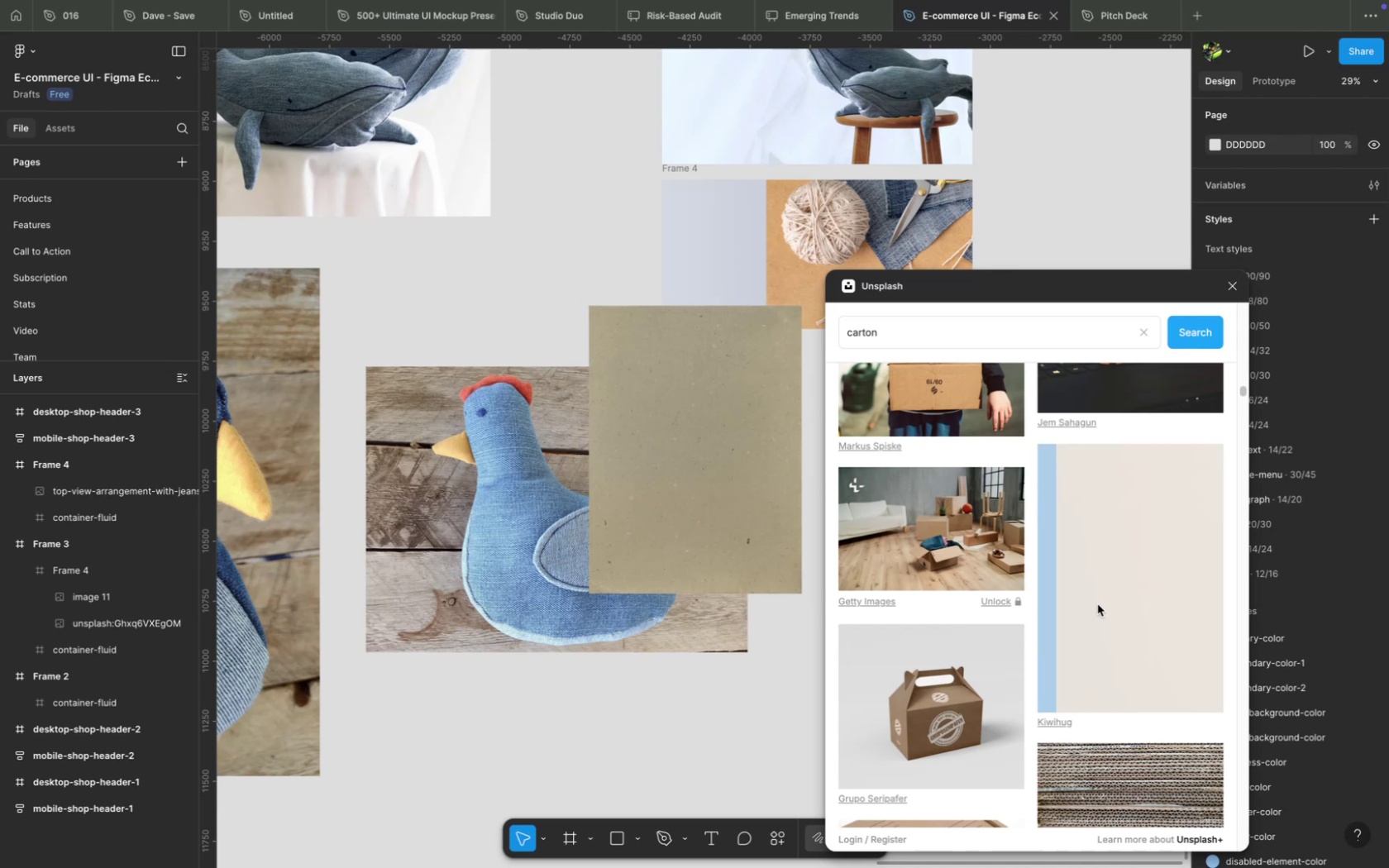 
left_click([1226, 285])
 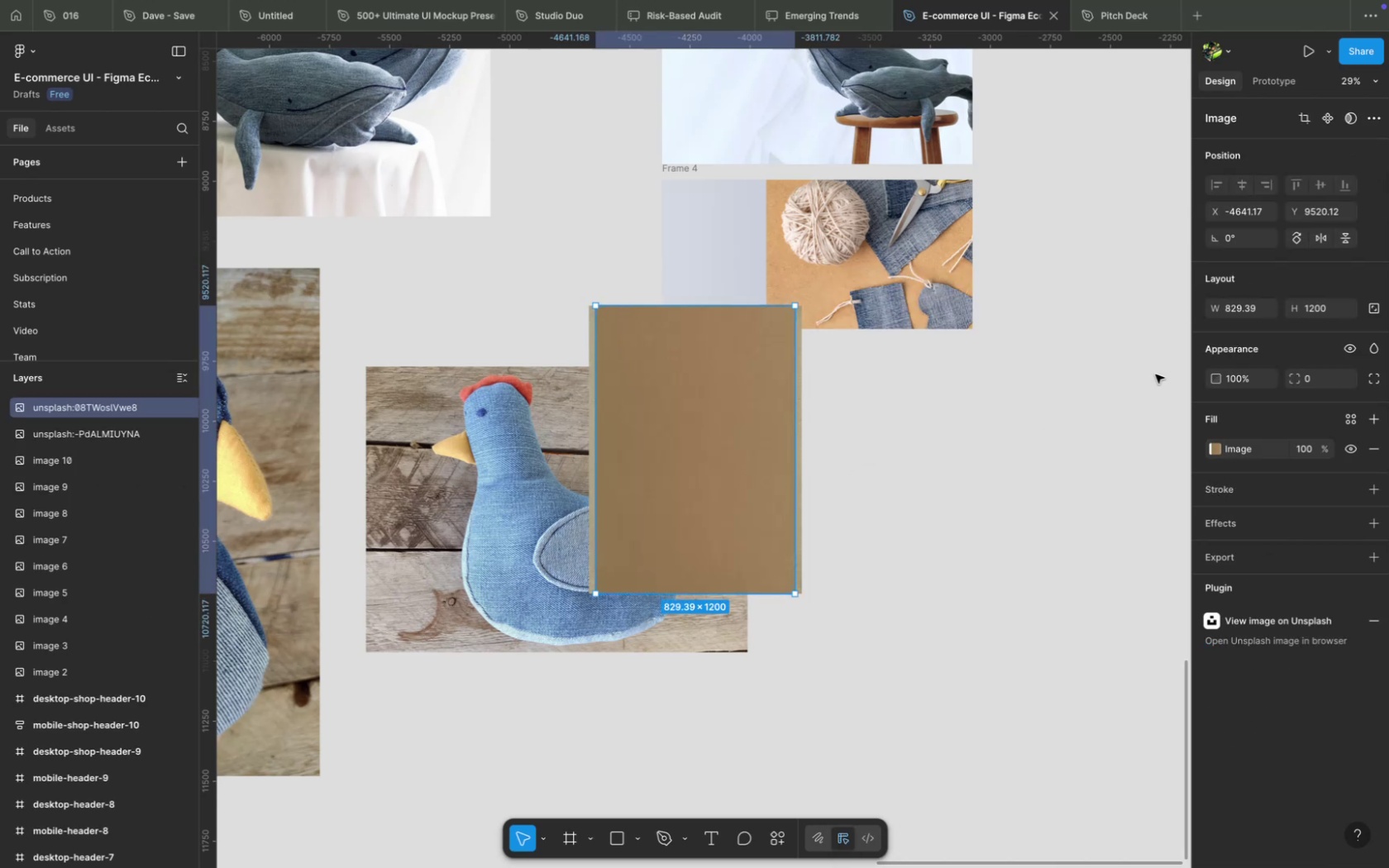 
left_click([1213, 455])
 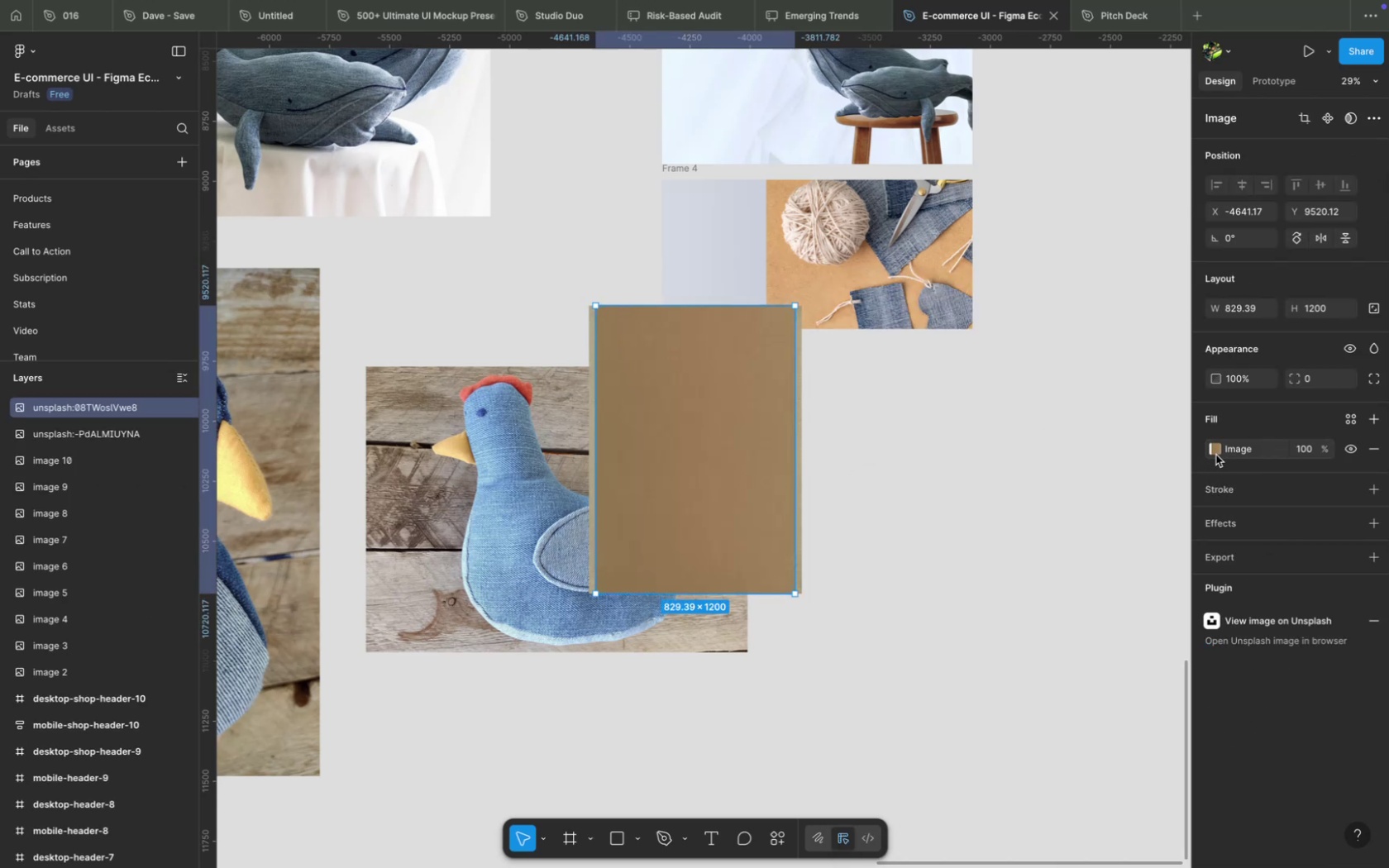 
left_click([1215, 453])
 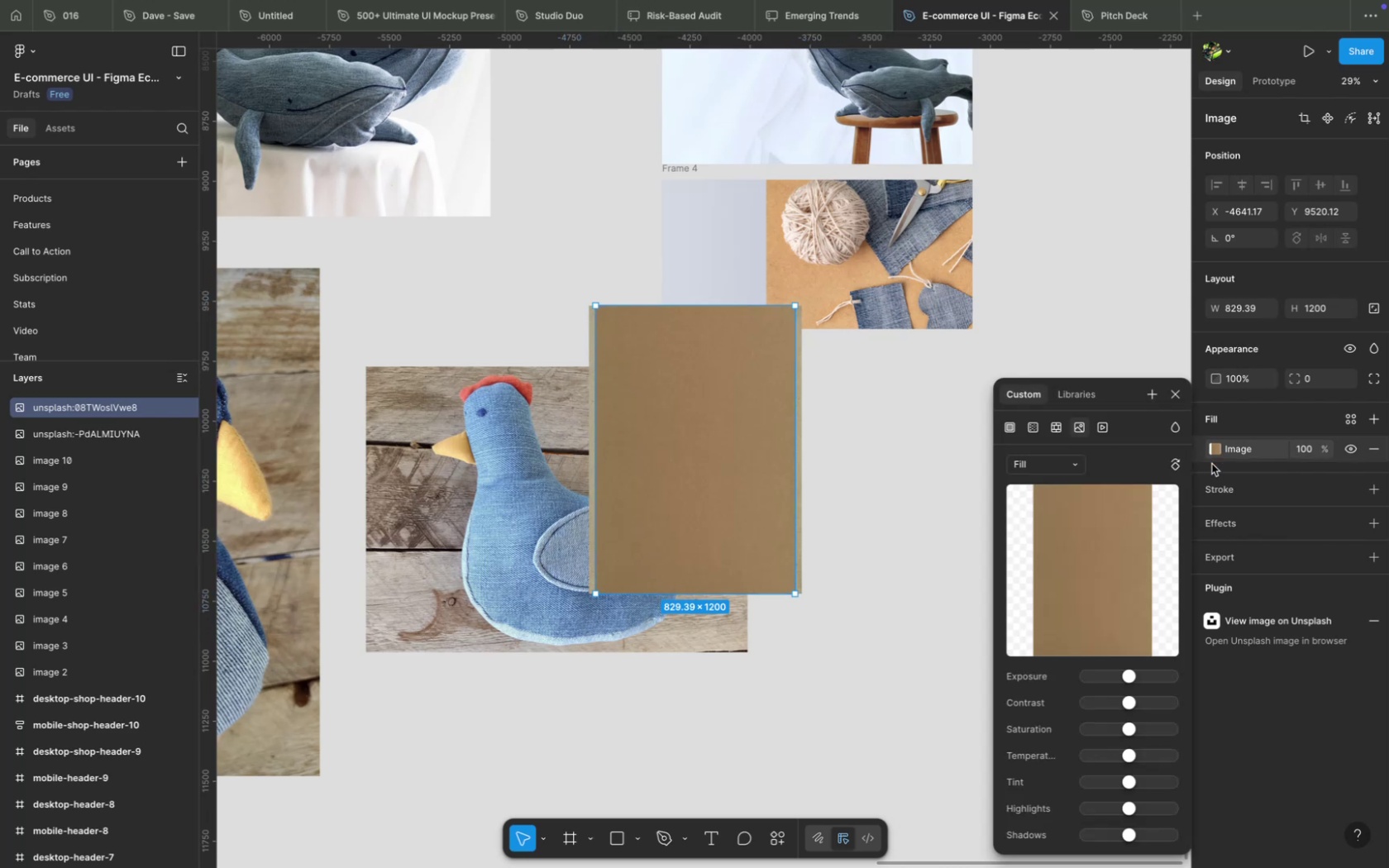 
mouse_move([1136, 654])
 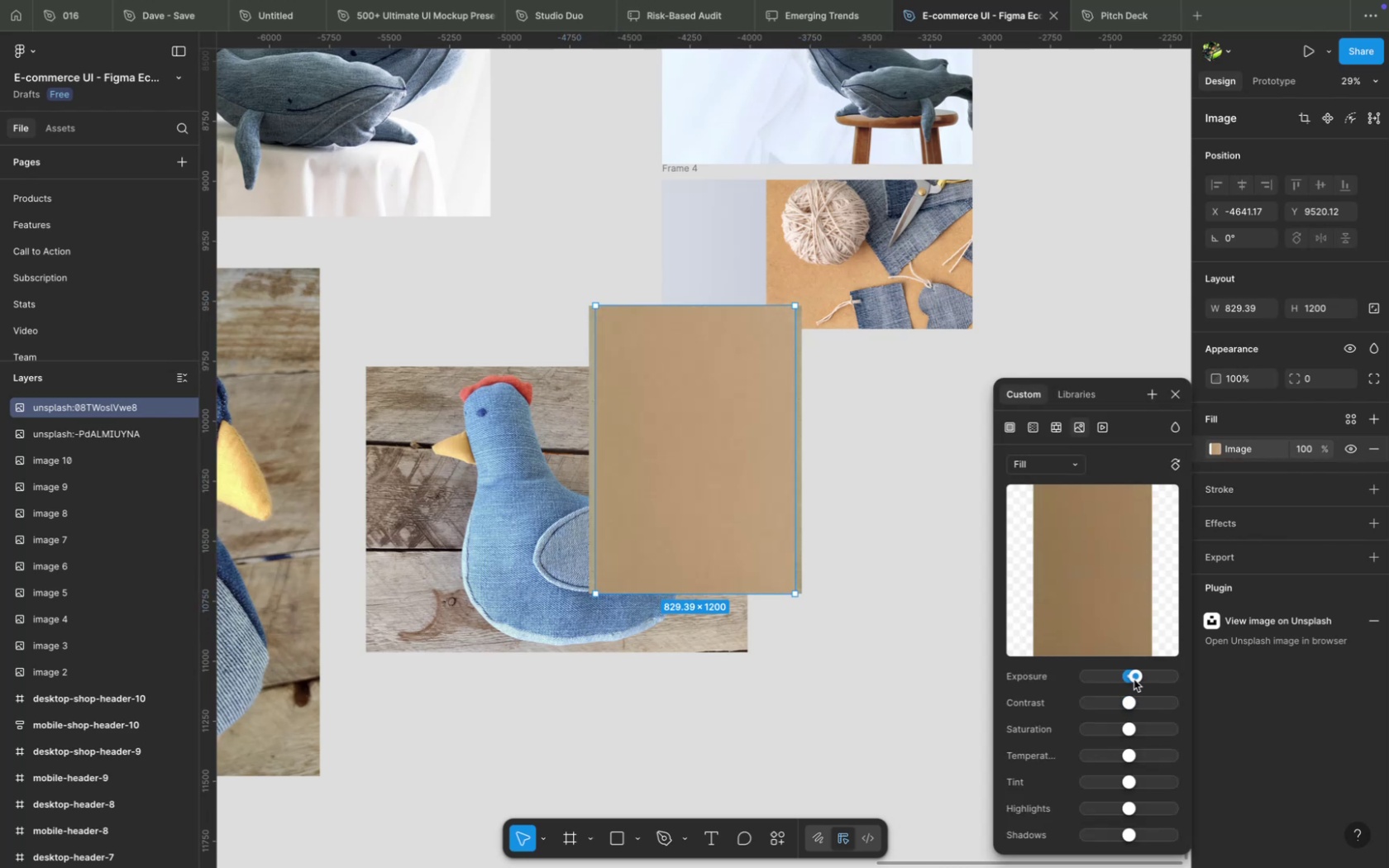 
wait(10.77)
 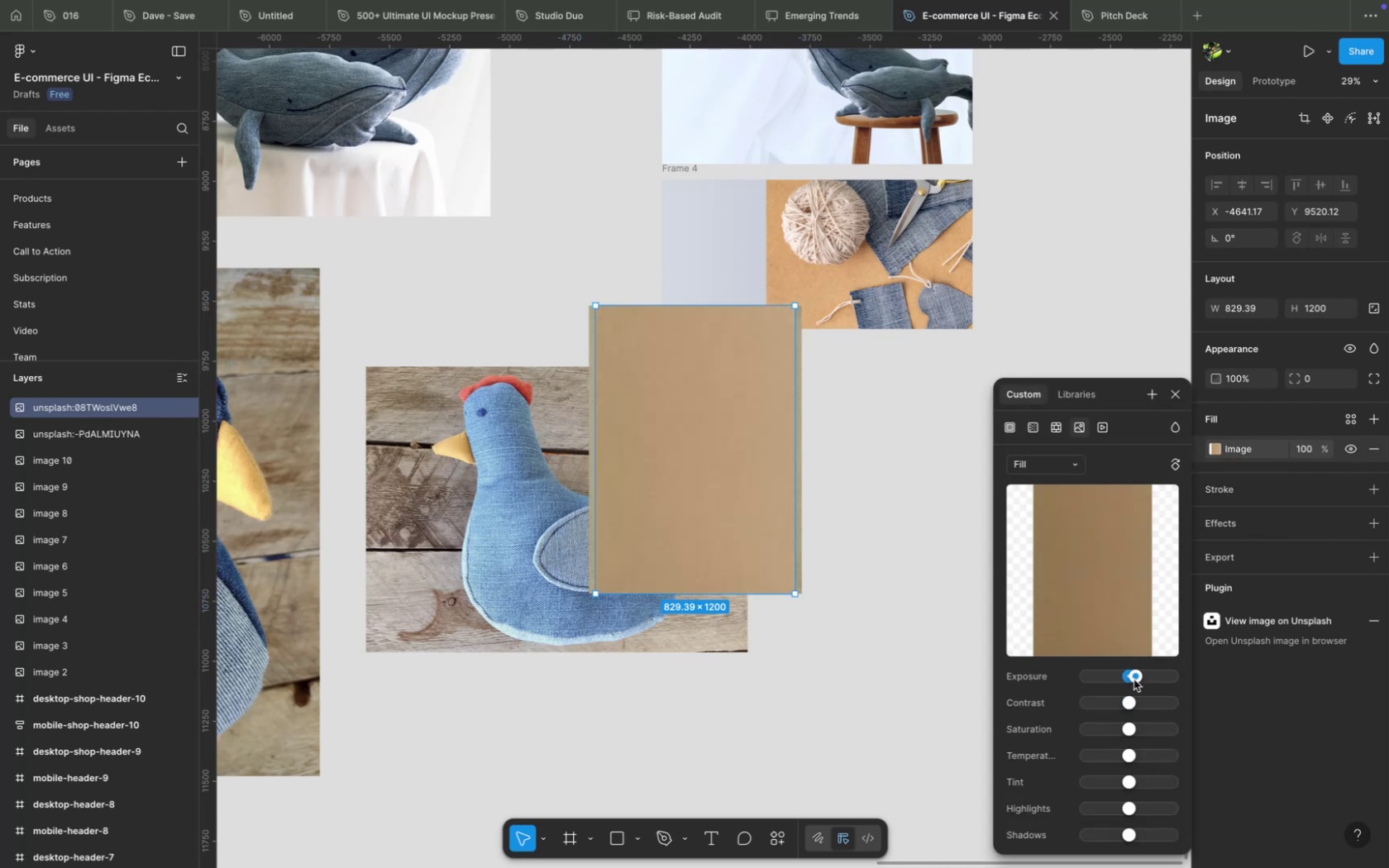 
left_click_drag(start_coordinate=[1129, 724], to_coordinate=[1141, 723])
 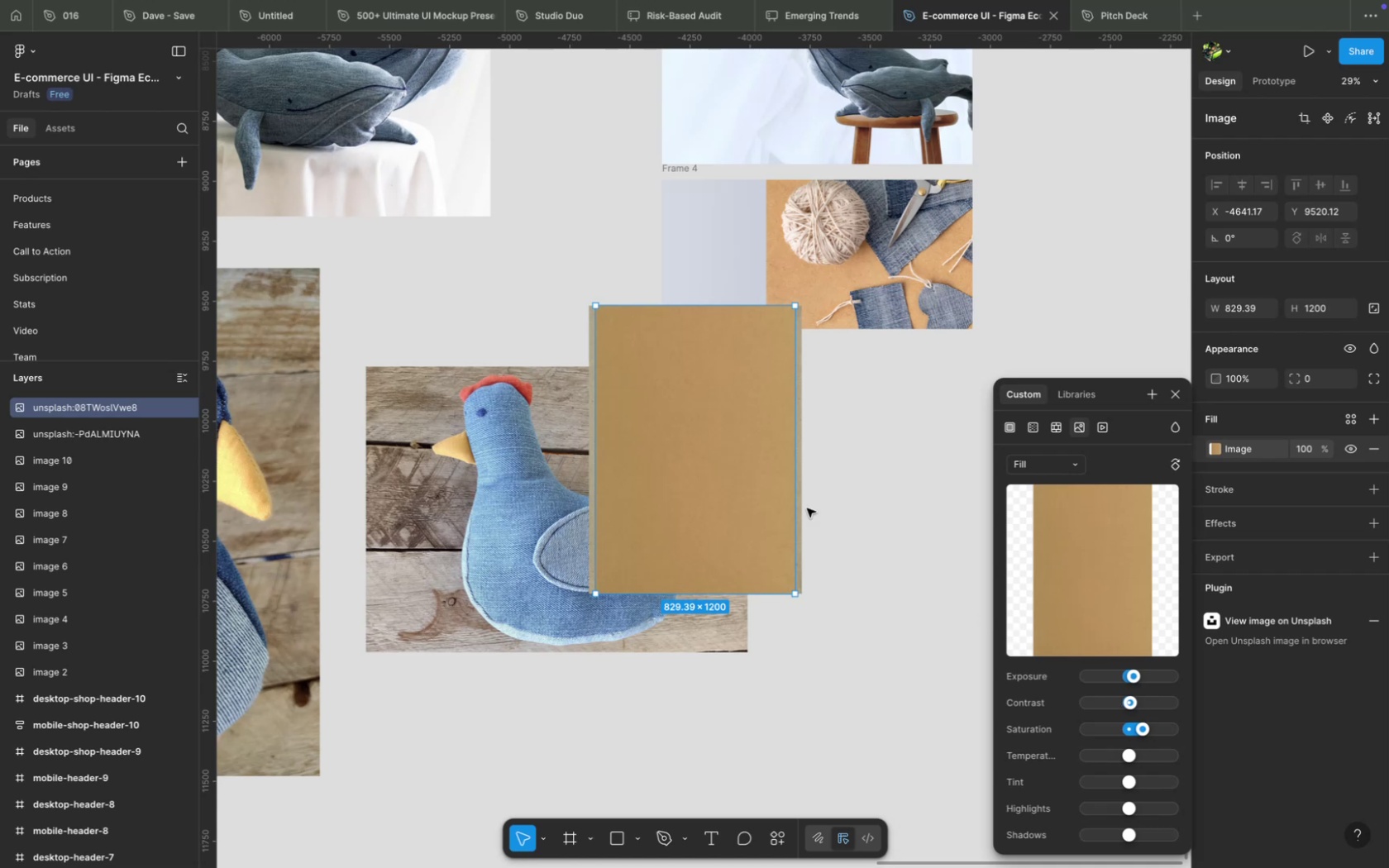 
left_click_drag(start_coordinate=[690, 498], to_coordinate=[678, 356])
 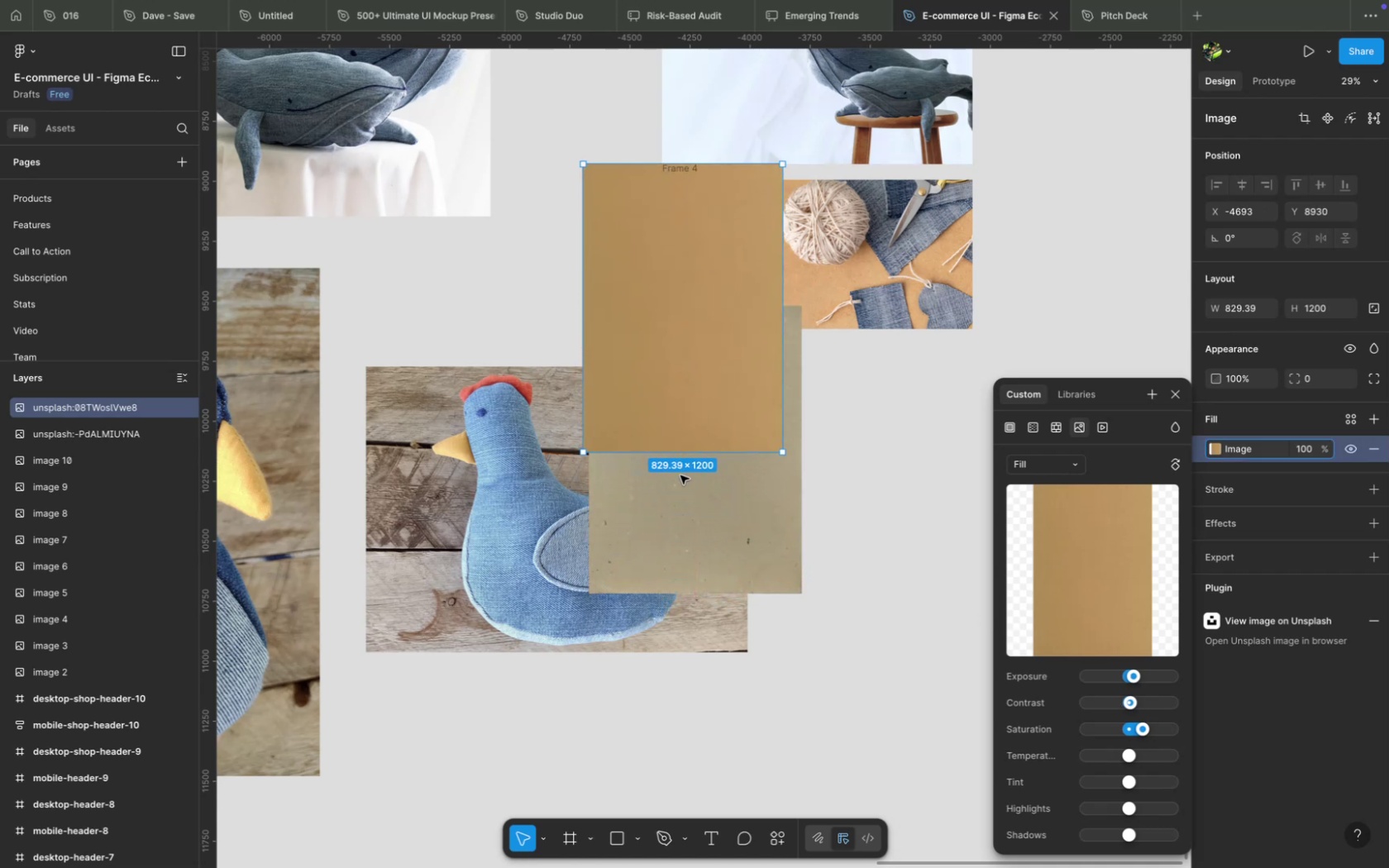 
left_click_drag(start_coordinate=[671, 276], to_coordinate=[675, 374])
 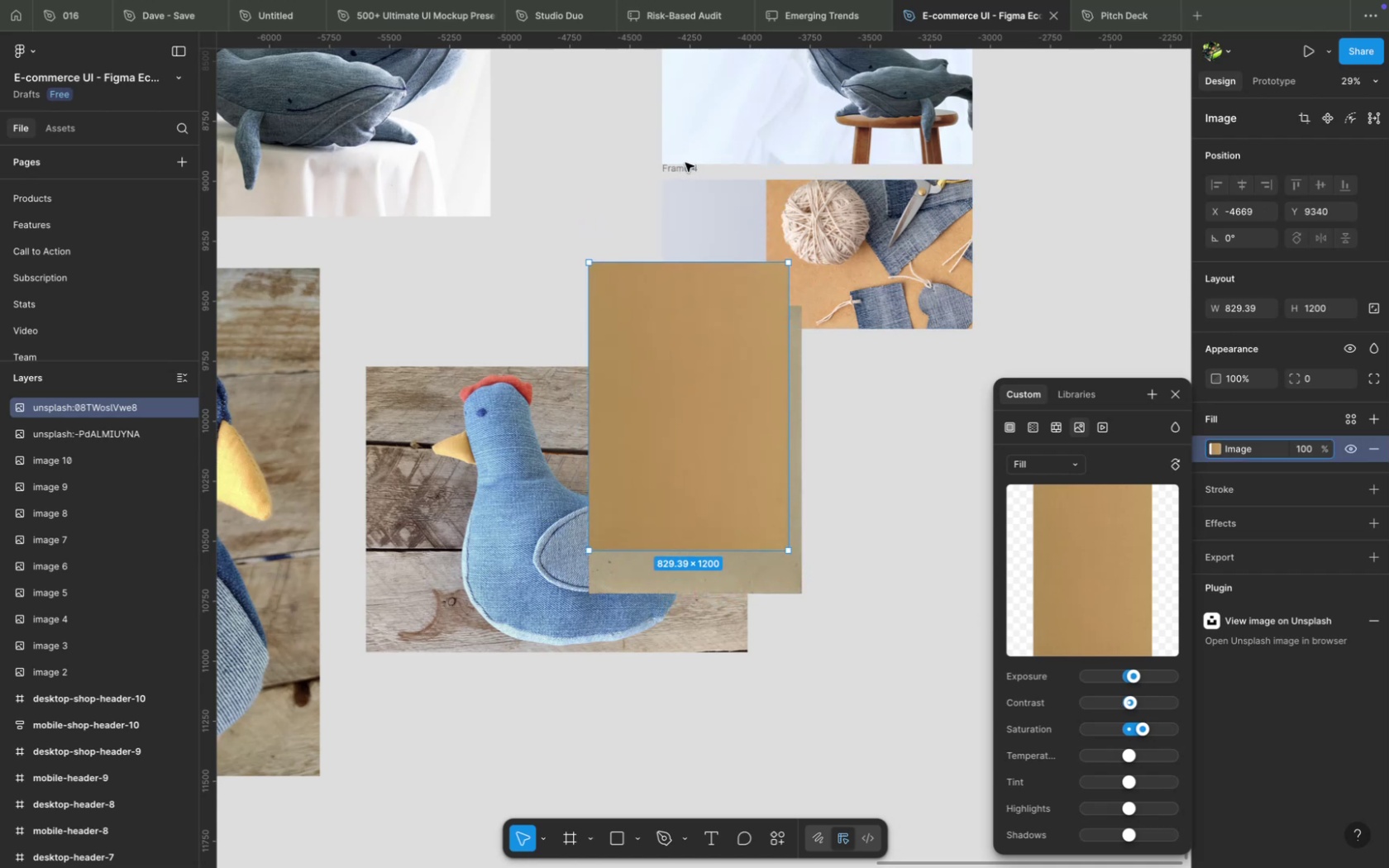 
left_click([685, 165])
 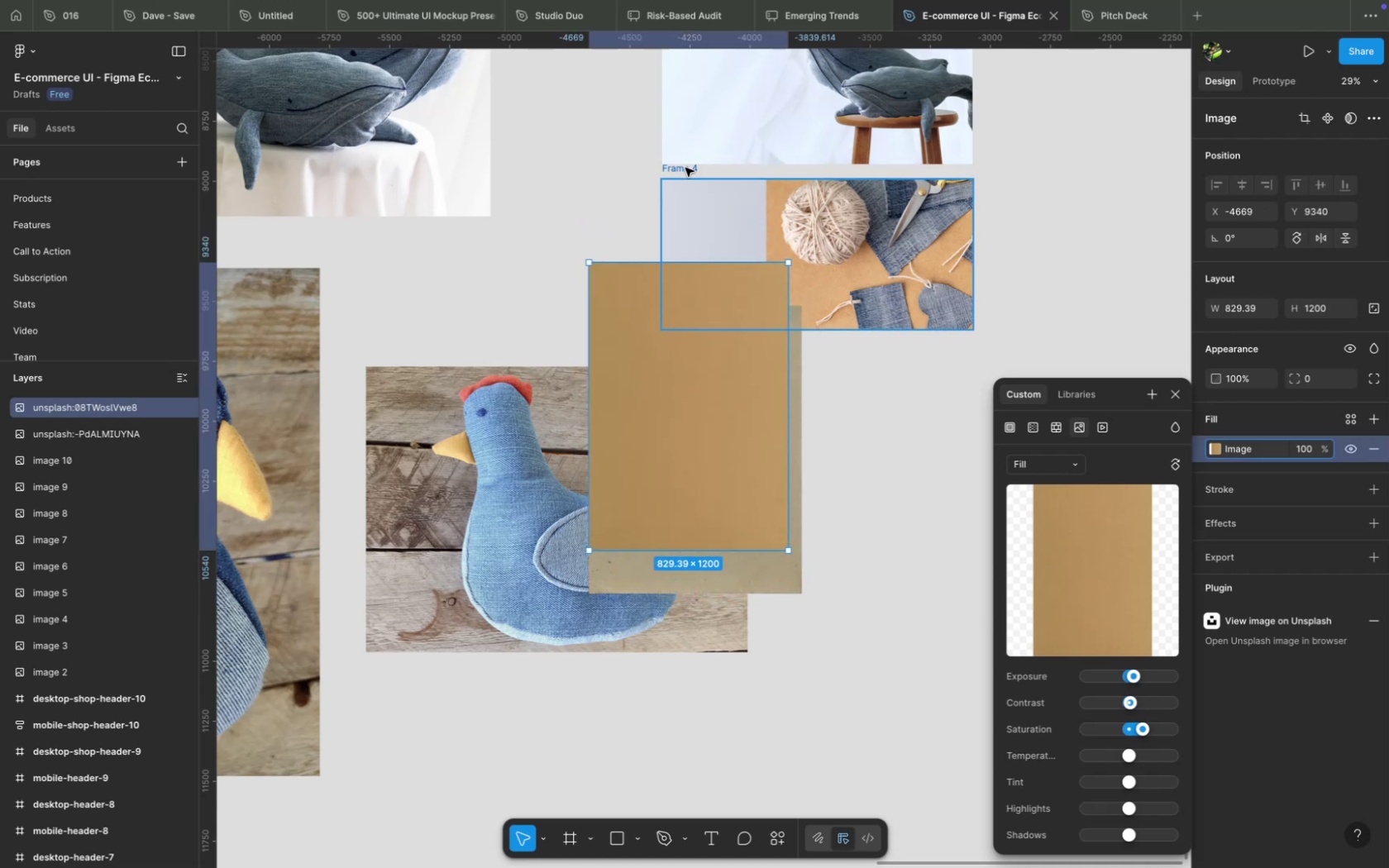 
left_click([685, 168])
 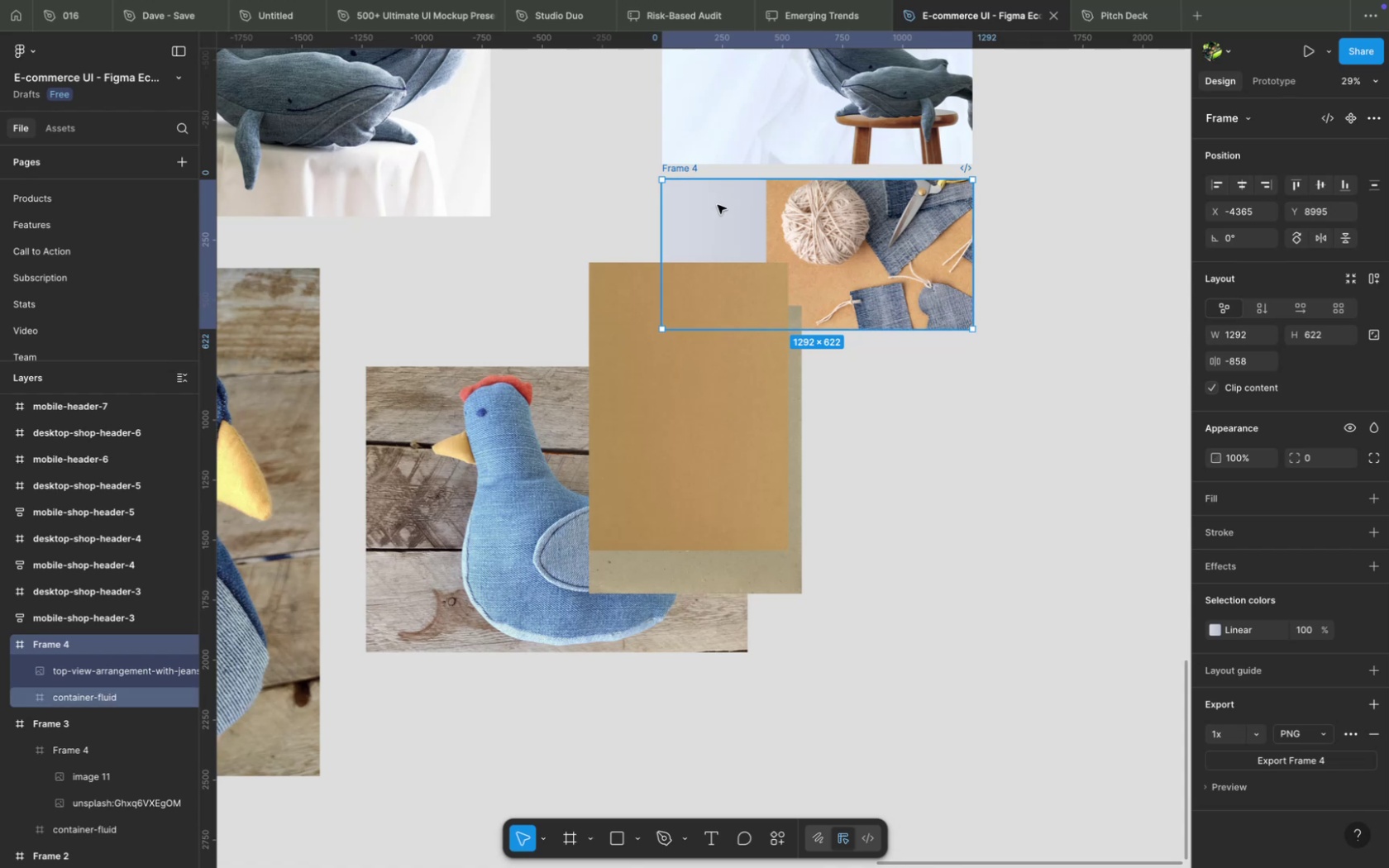 
key(I)
 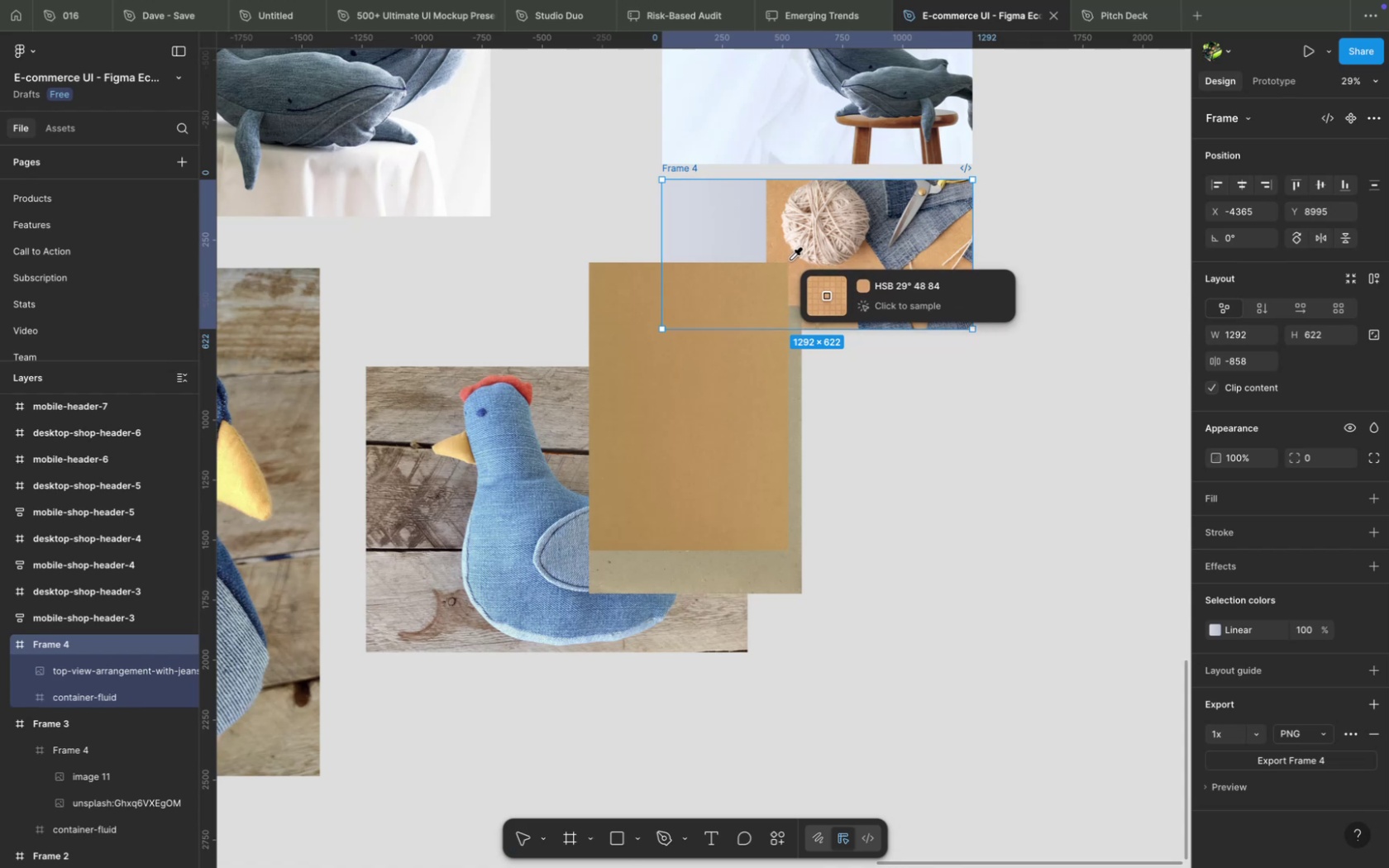 
left_click([795, 264])
 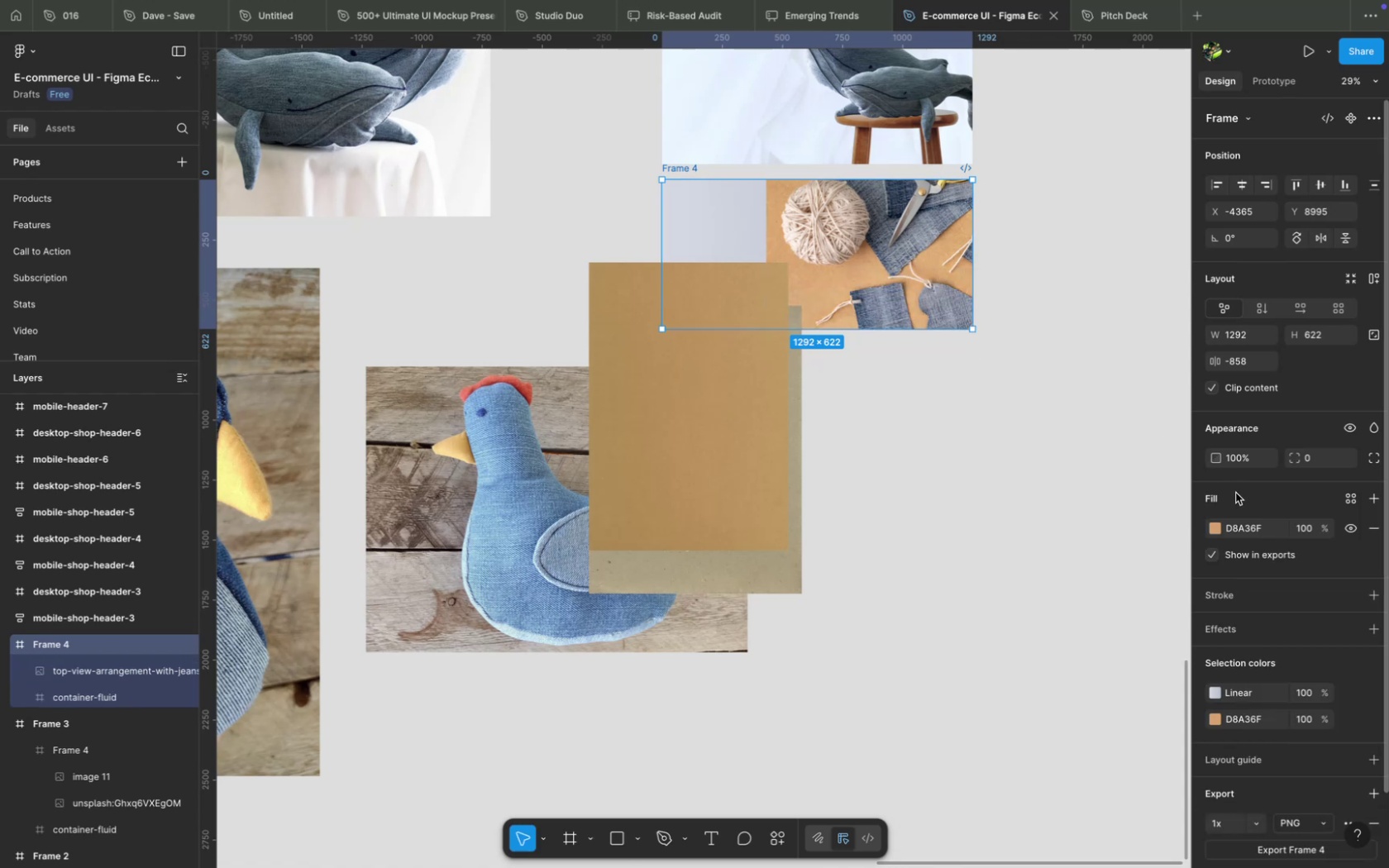 
left_click([1240, 533])
 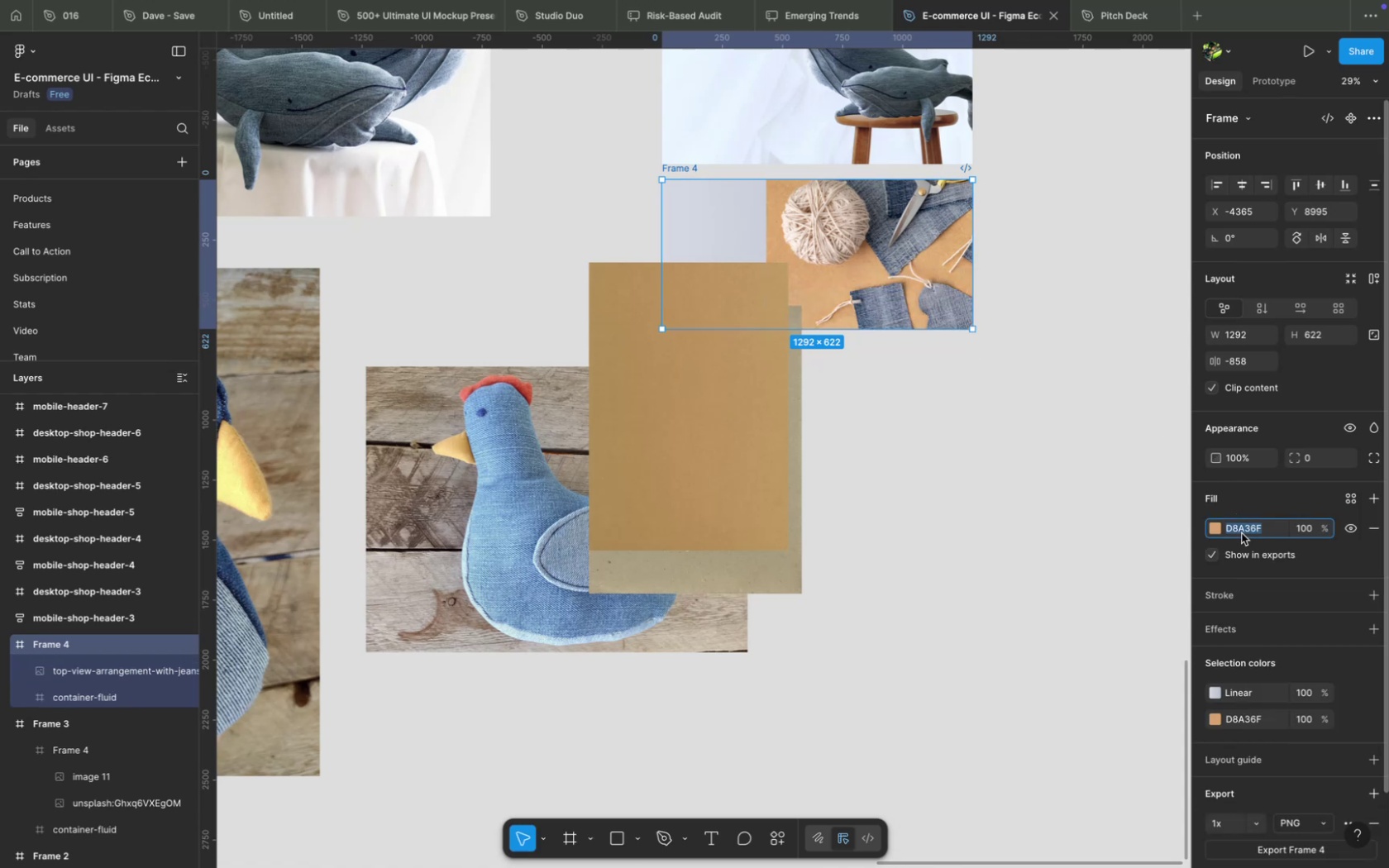 
key(Meta+C)
 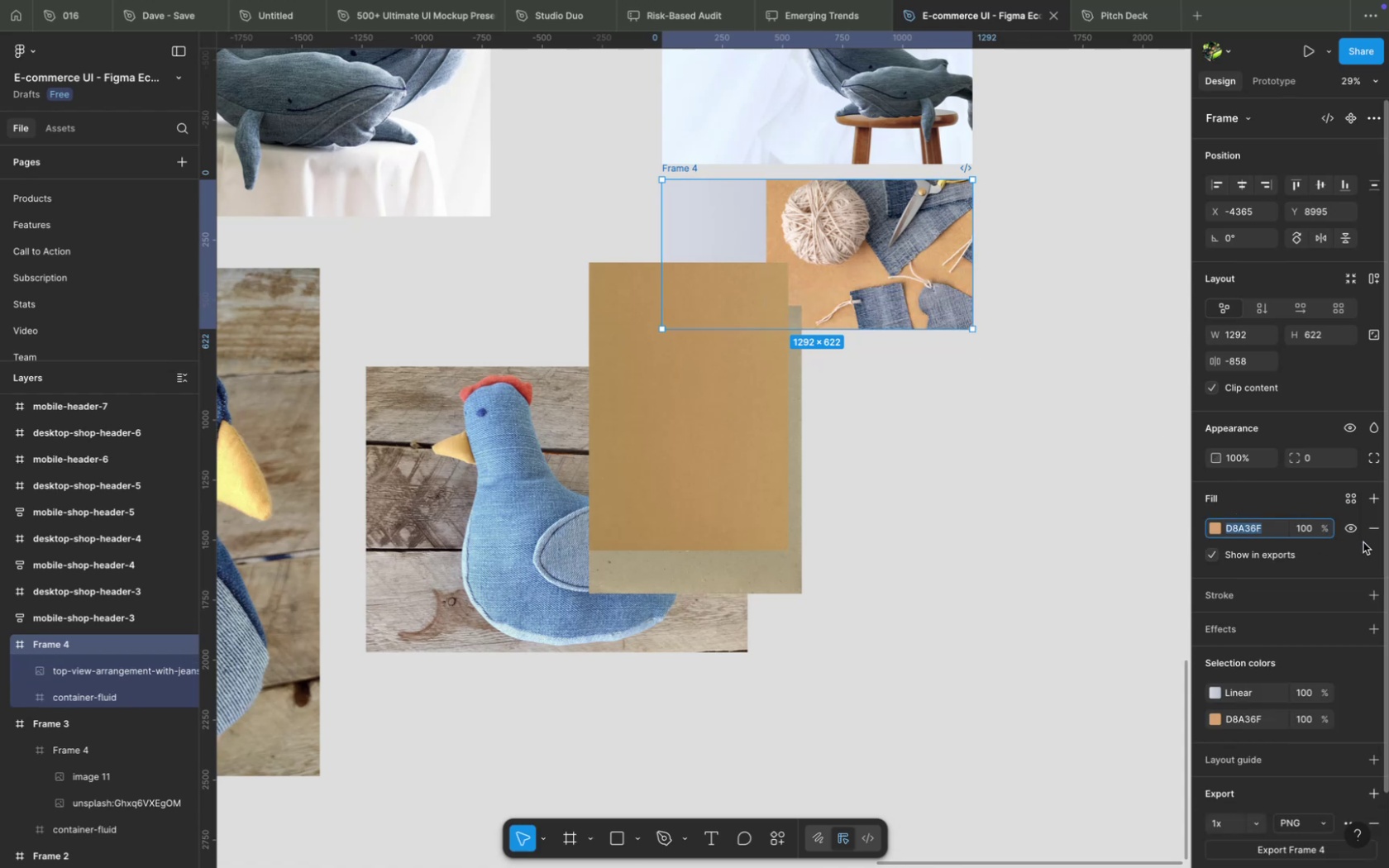 
left_click([1372, 532])
 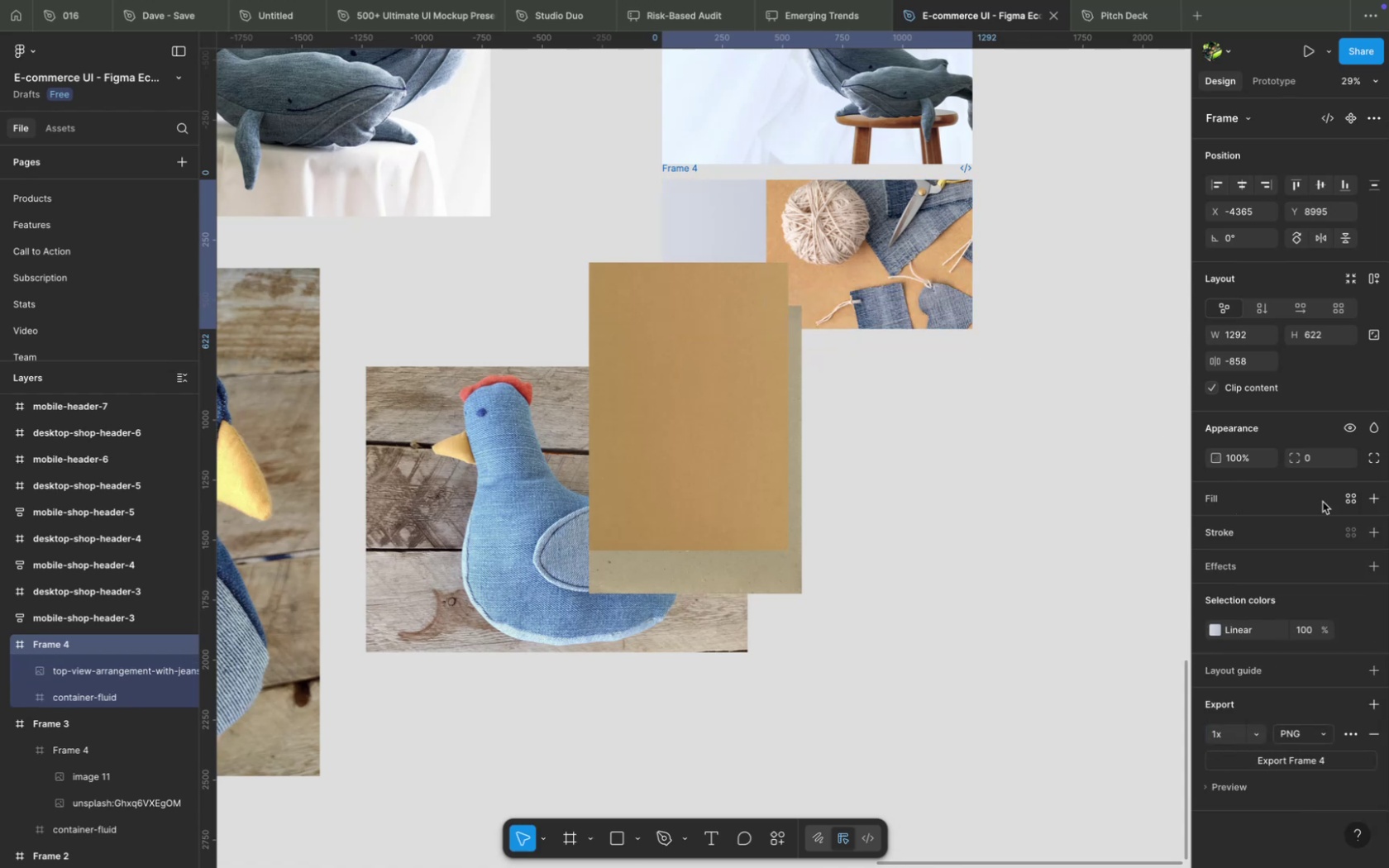 
hold_key(key=CommandLeft, duration=1.37)
left_click([724, 234])
 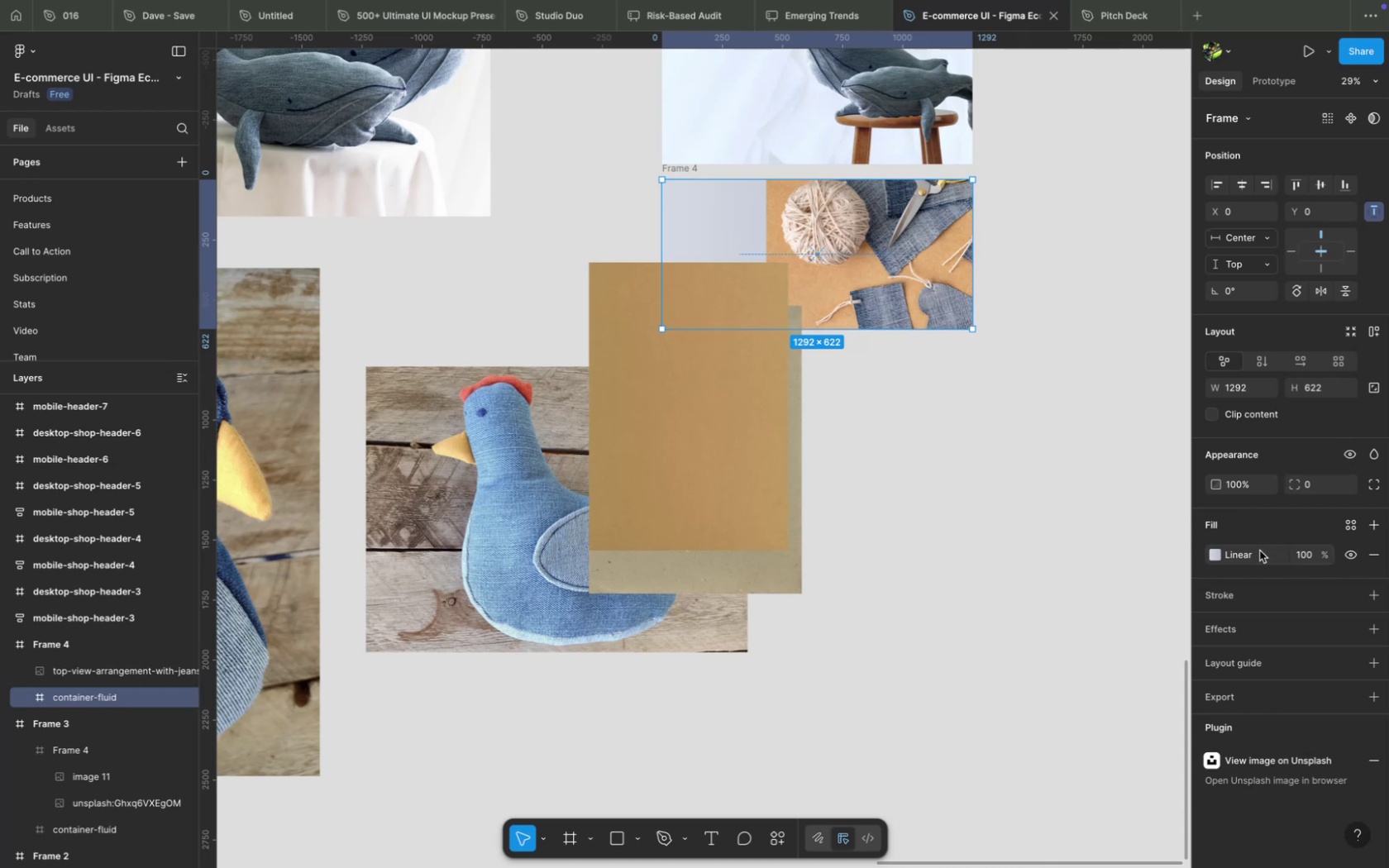 
left_click([1214, 556])
 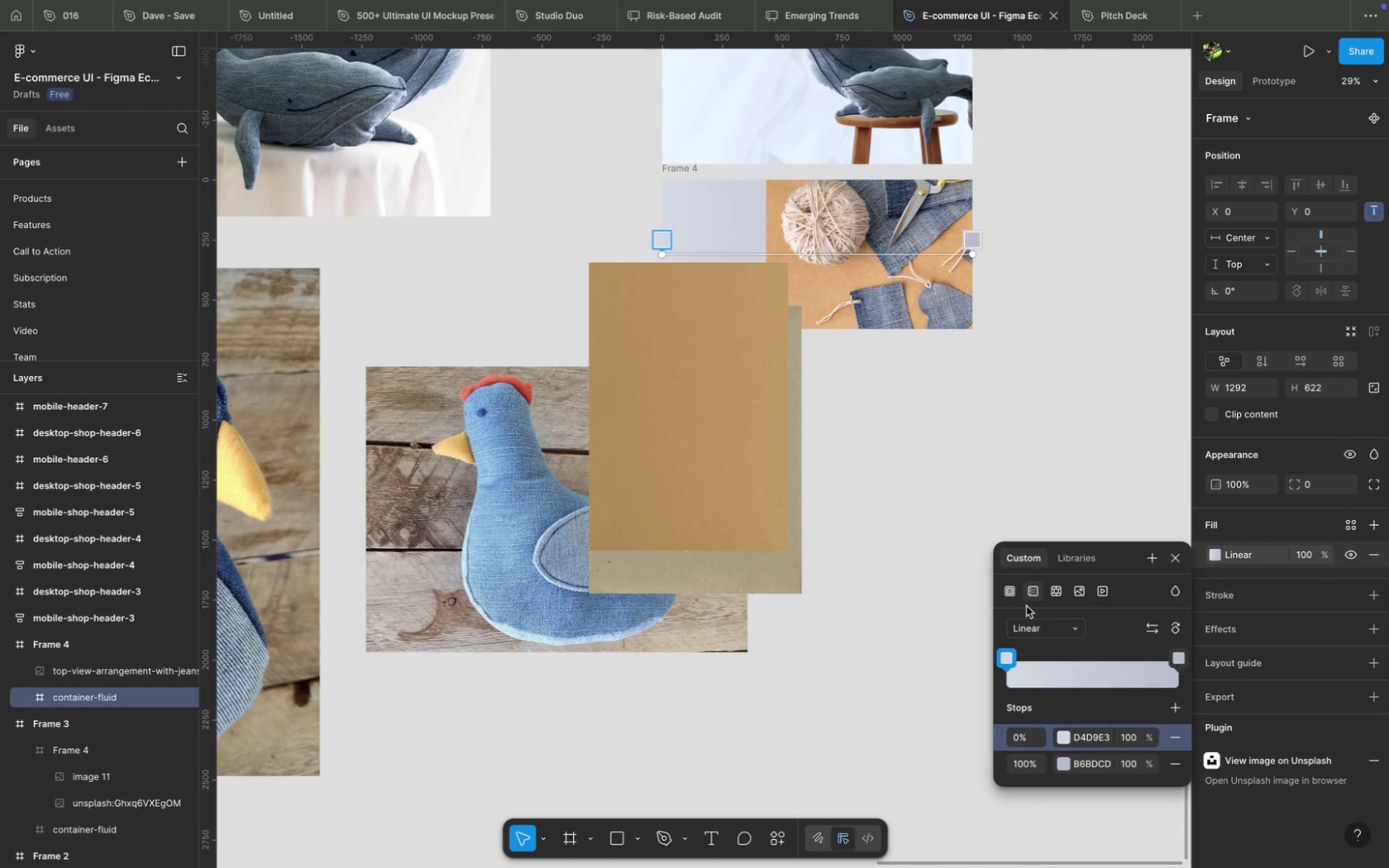 
left_click([1007, 594])
 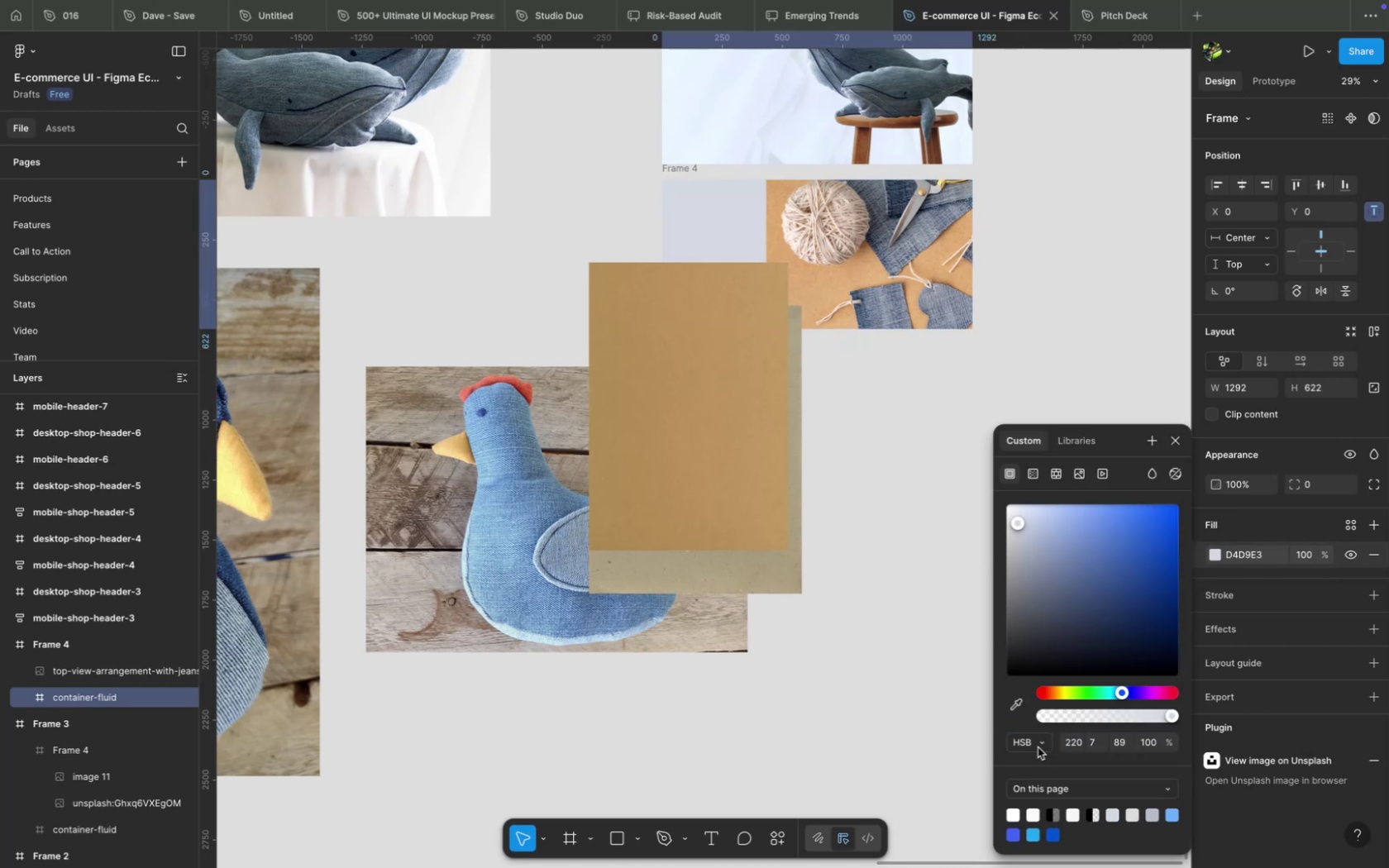 
left_click([1035, 743])
 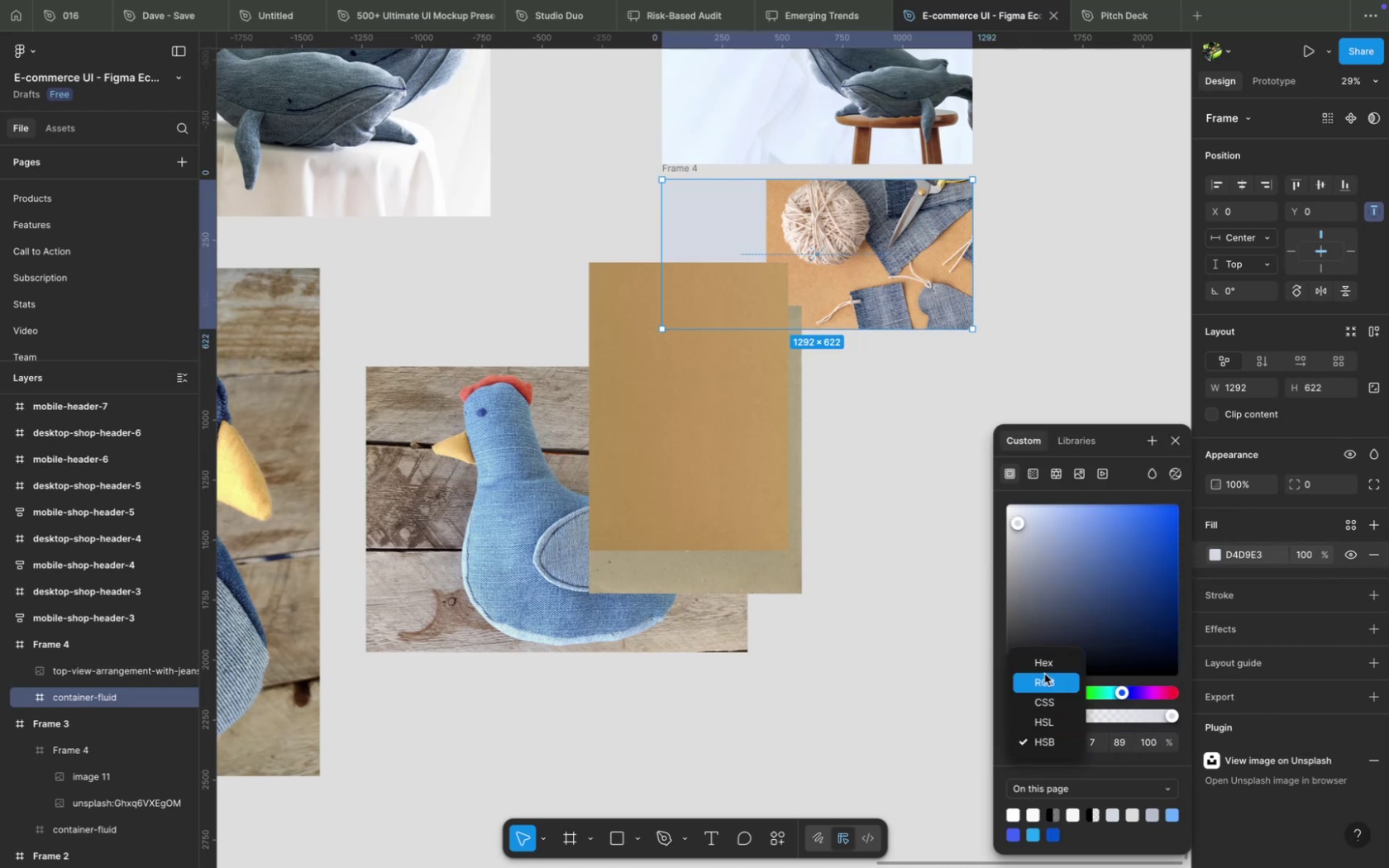 
left_click([1043, 669])
 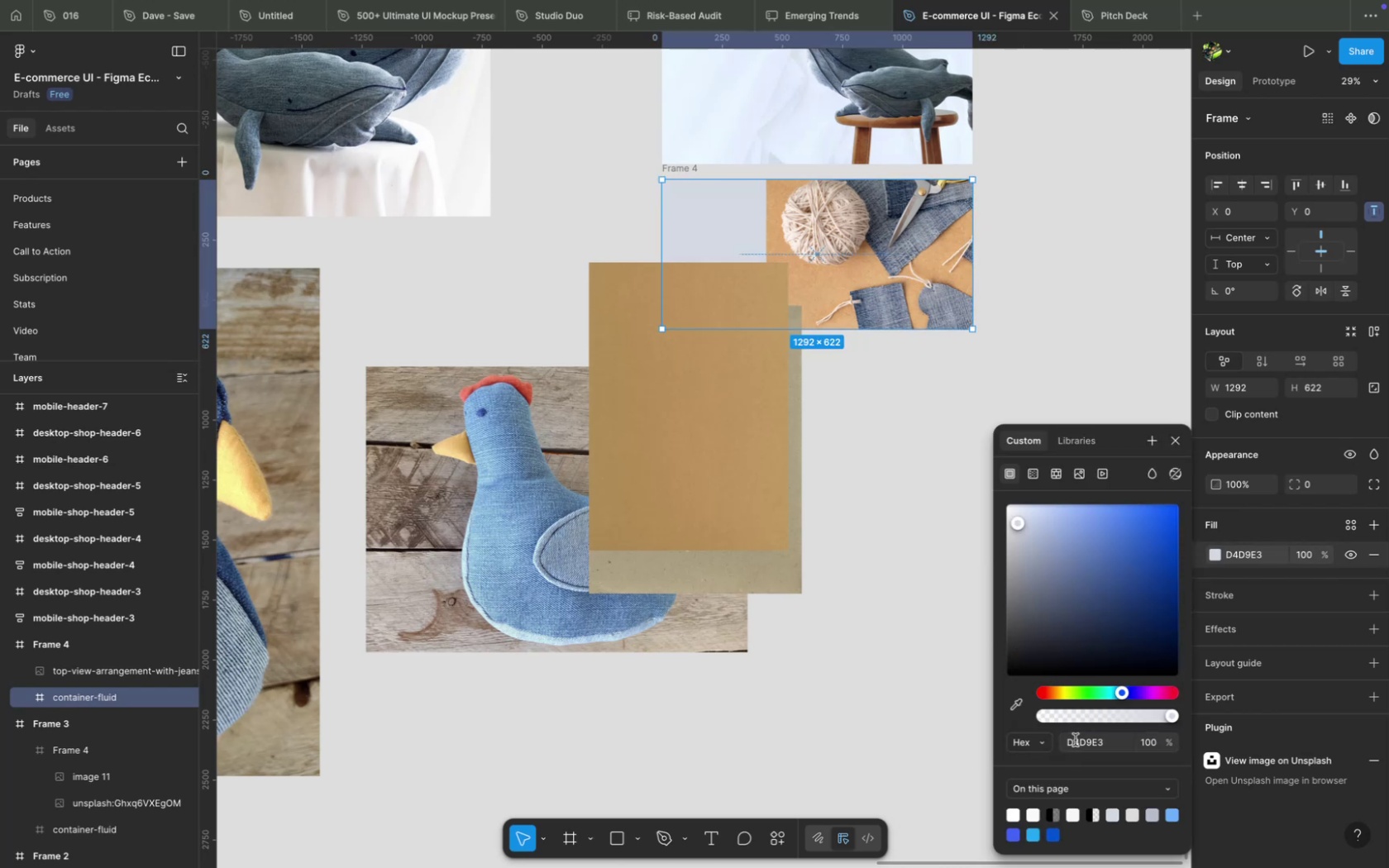 
left_click([1078, 748])
 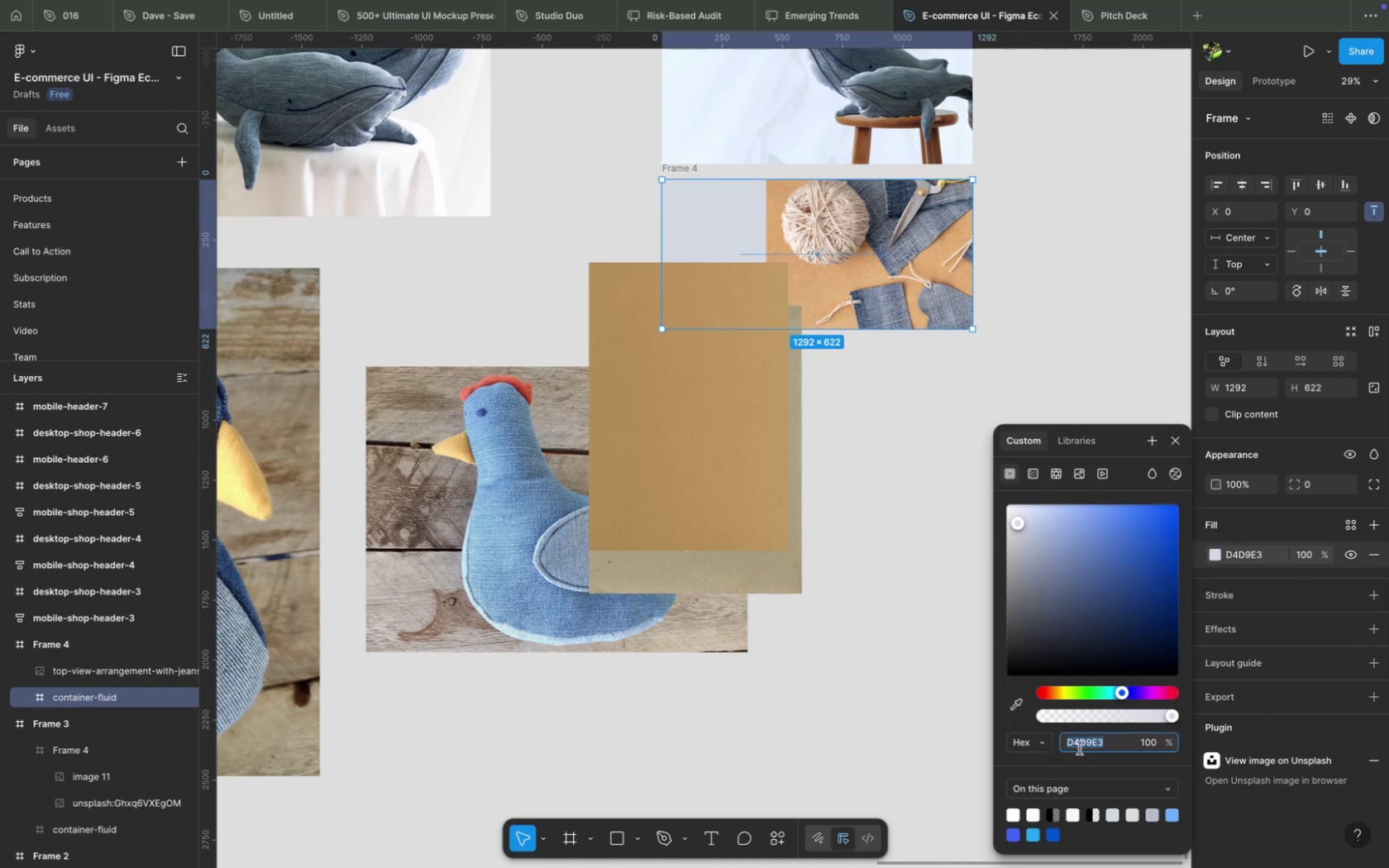 
key(Meta+V)
 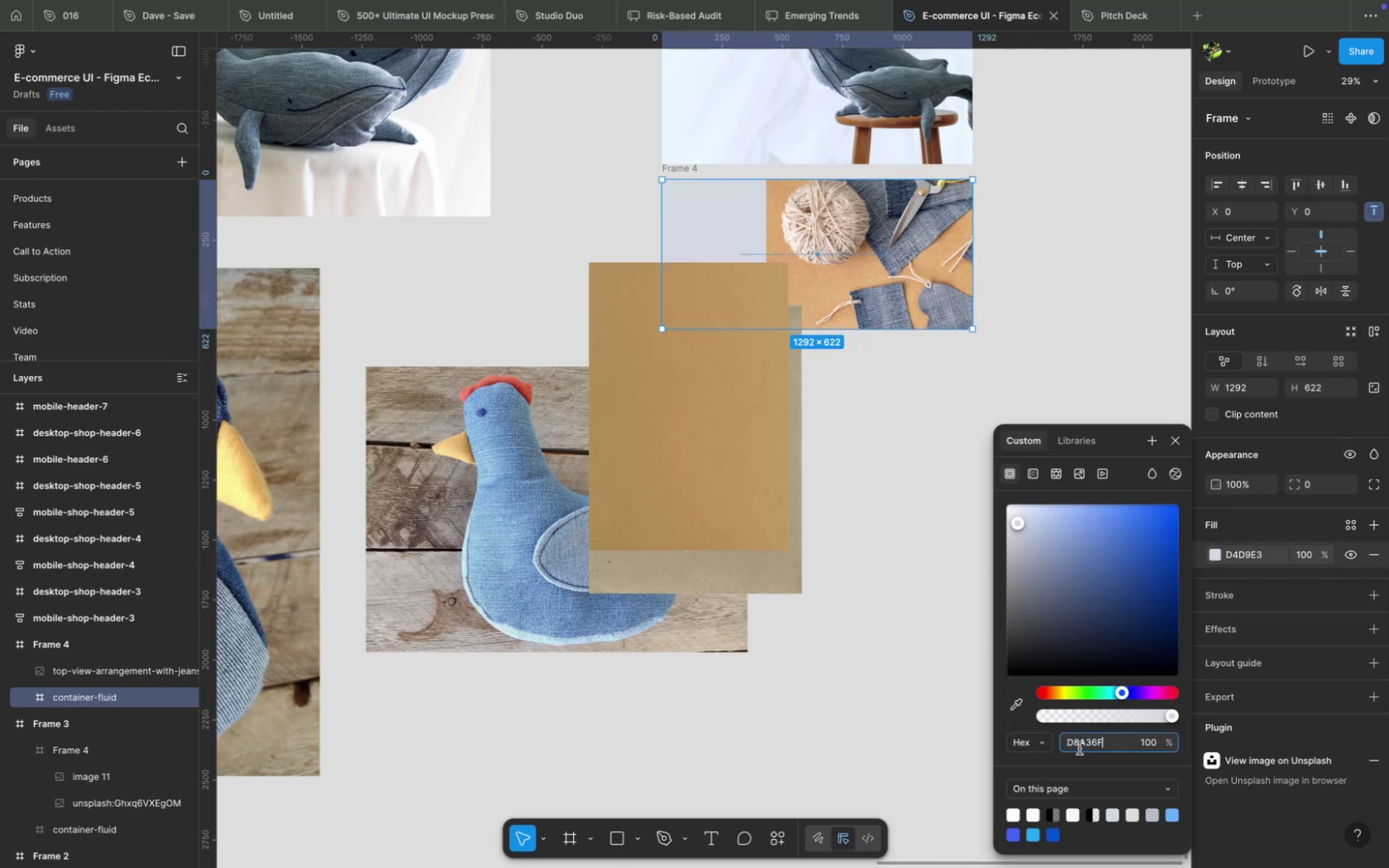 
key(Enter)
 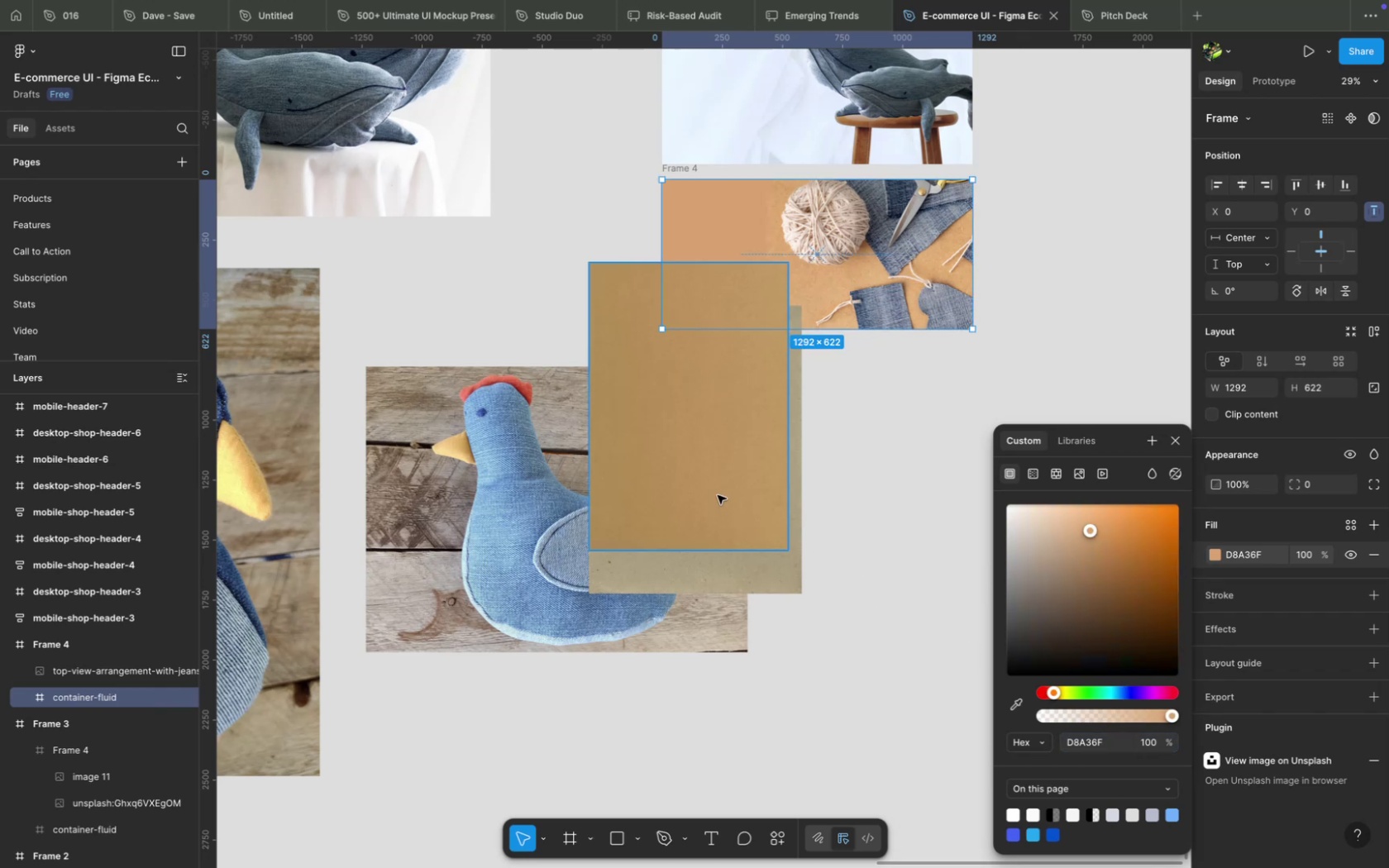 
left_click([717, 495])
 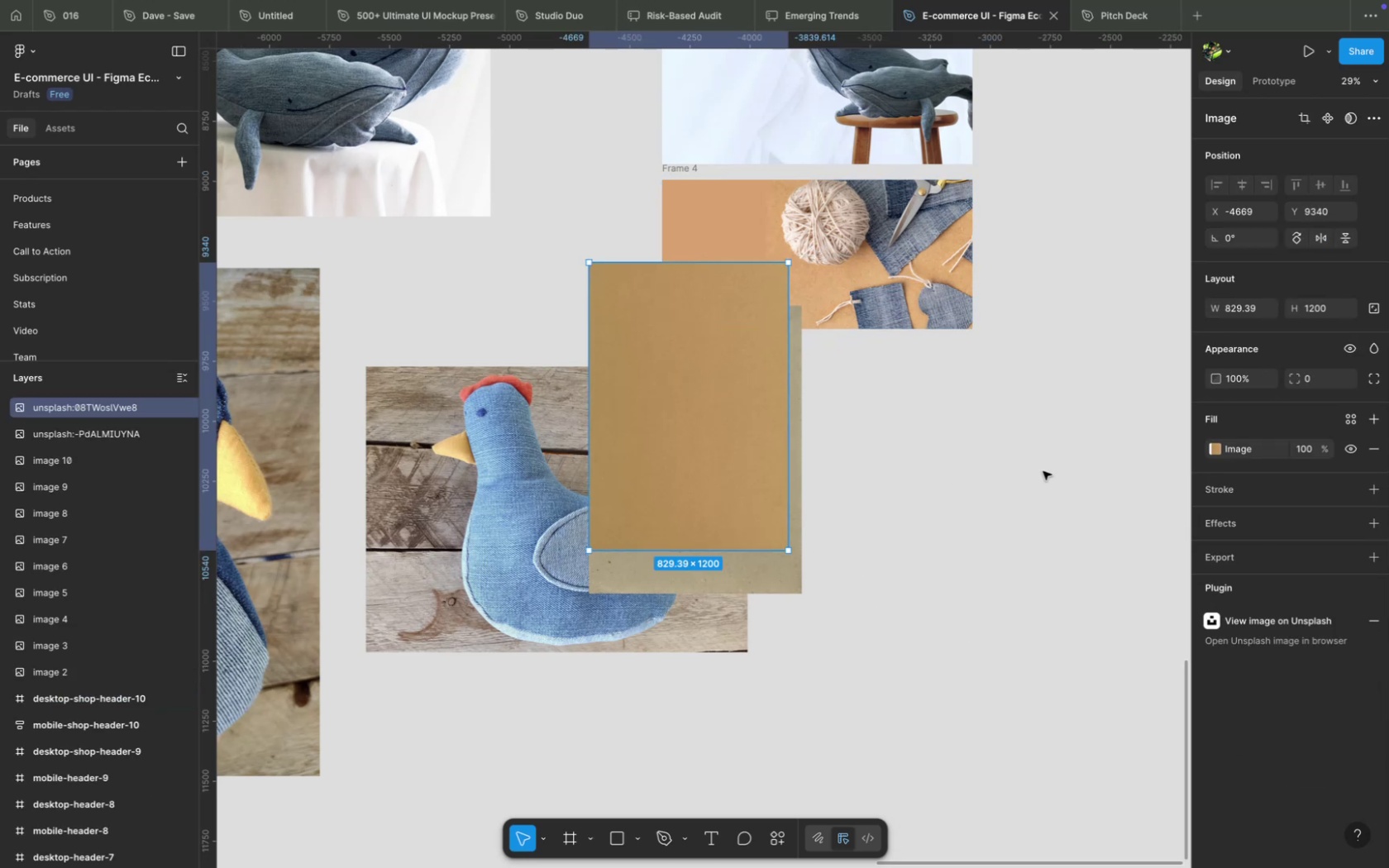 
left_click_drag(start_coordinate=[752, 424], to_coordinate=[759, 408])
 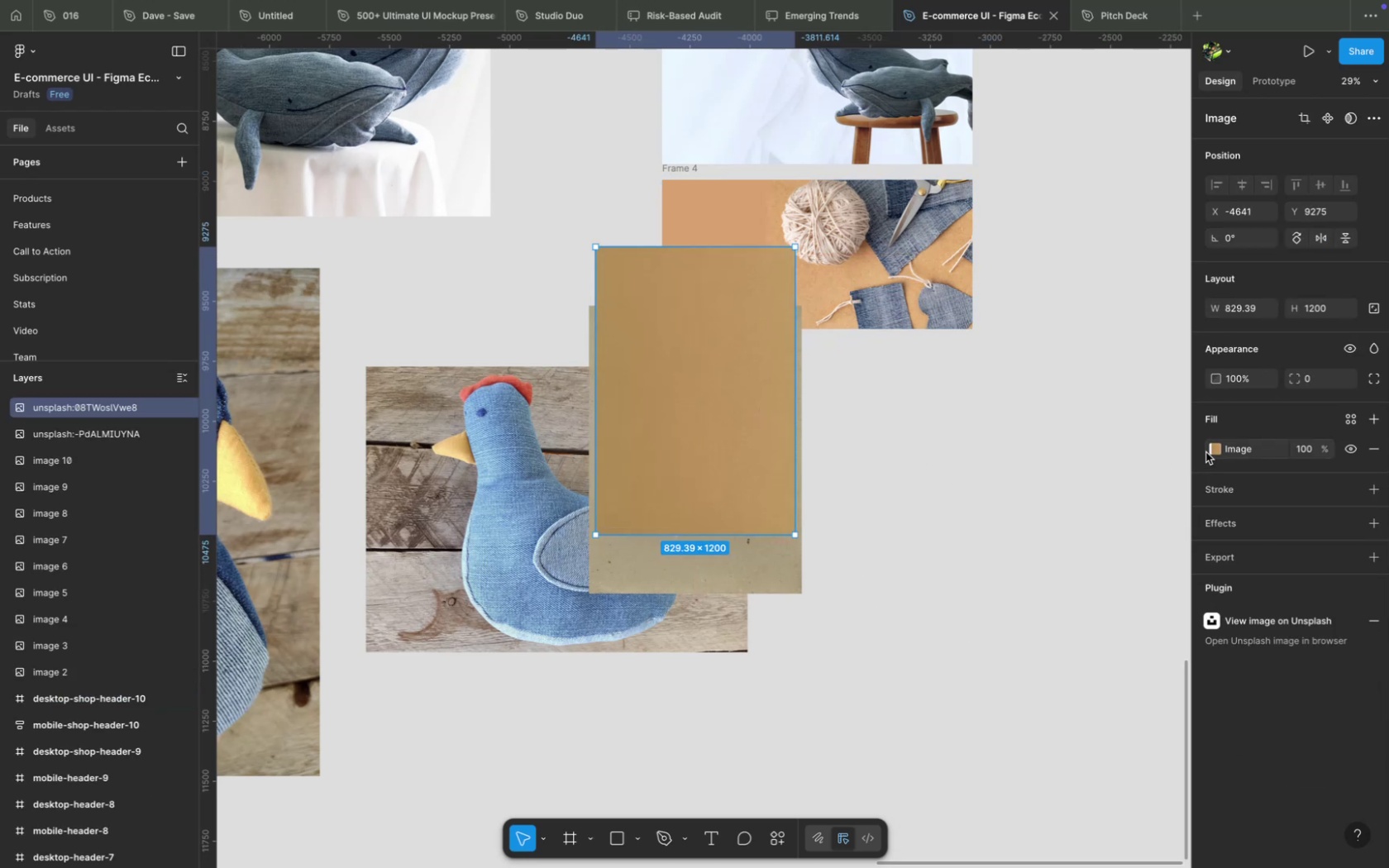 
left_click([1210, 449])
 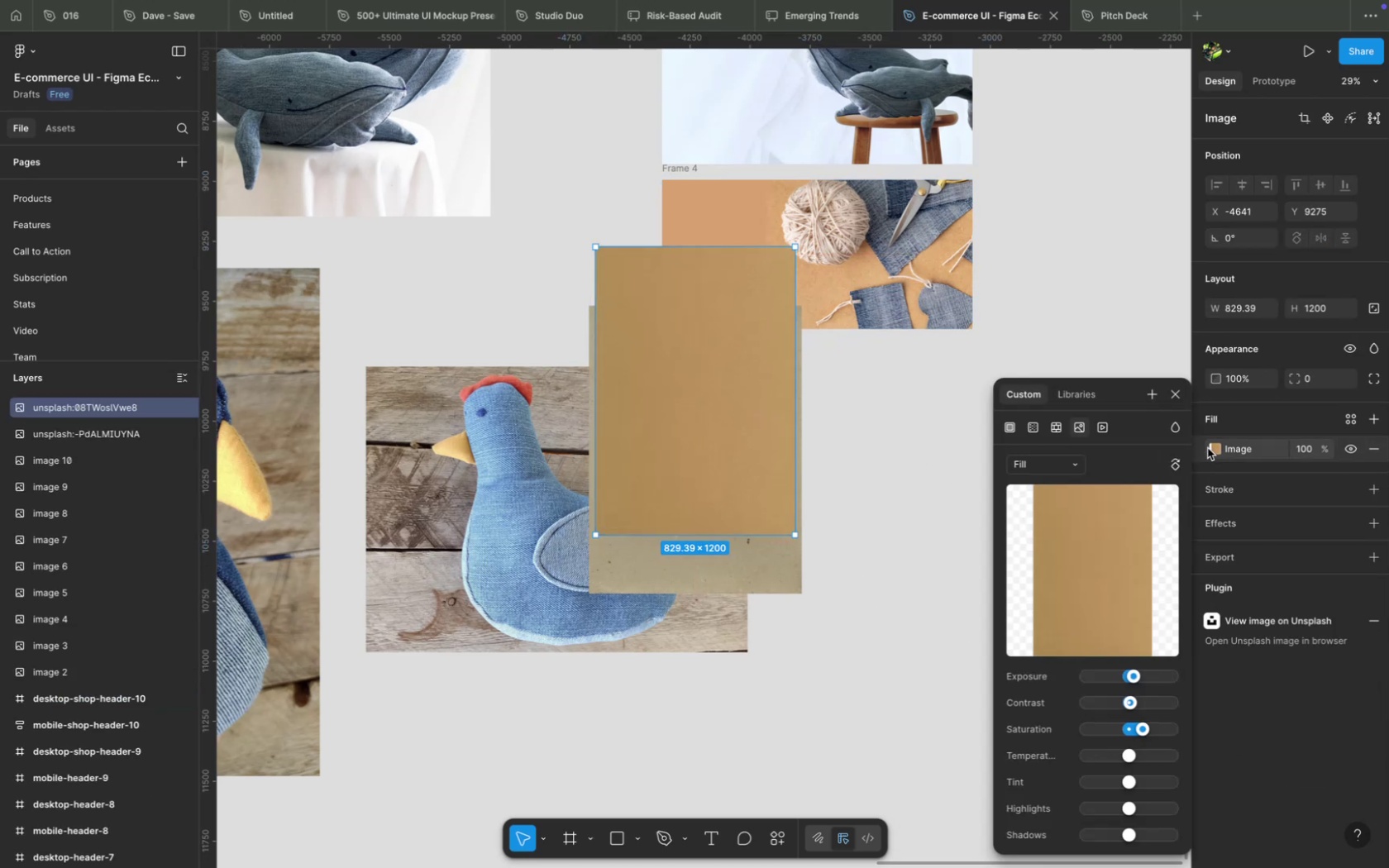 
left_click([1154, 426])
 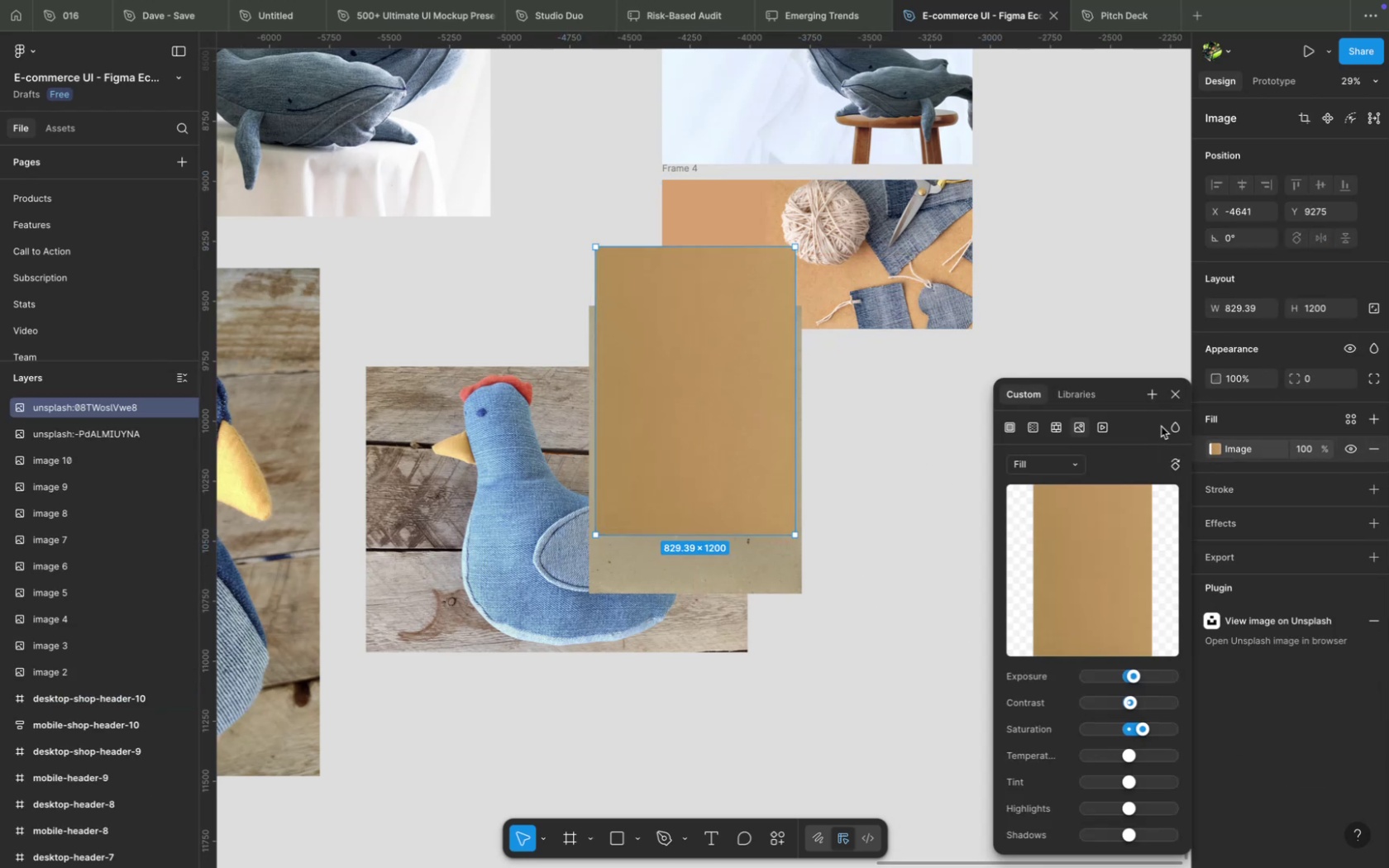 
left_click([1176, 427])
 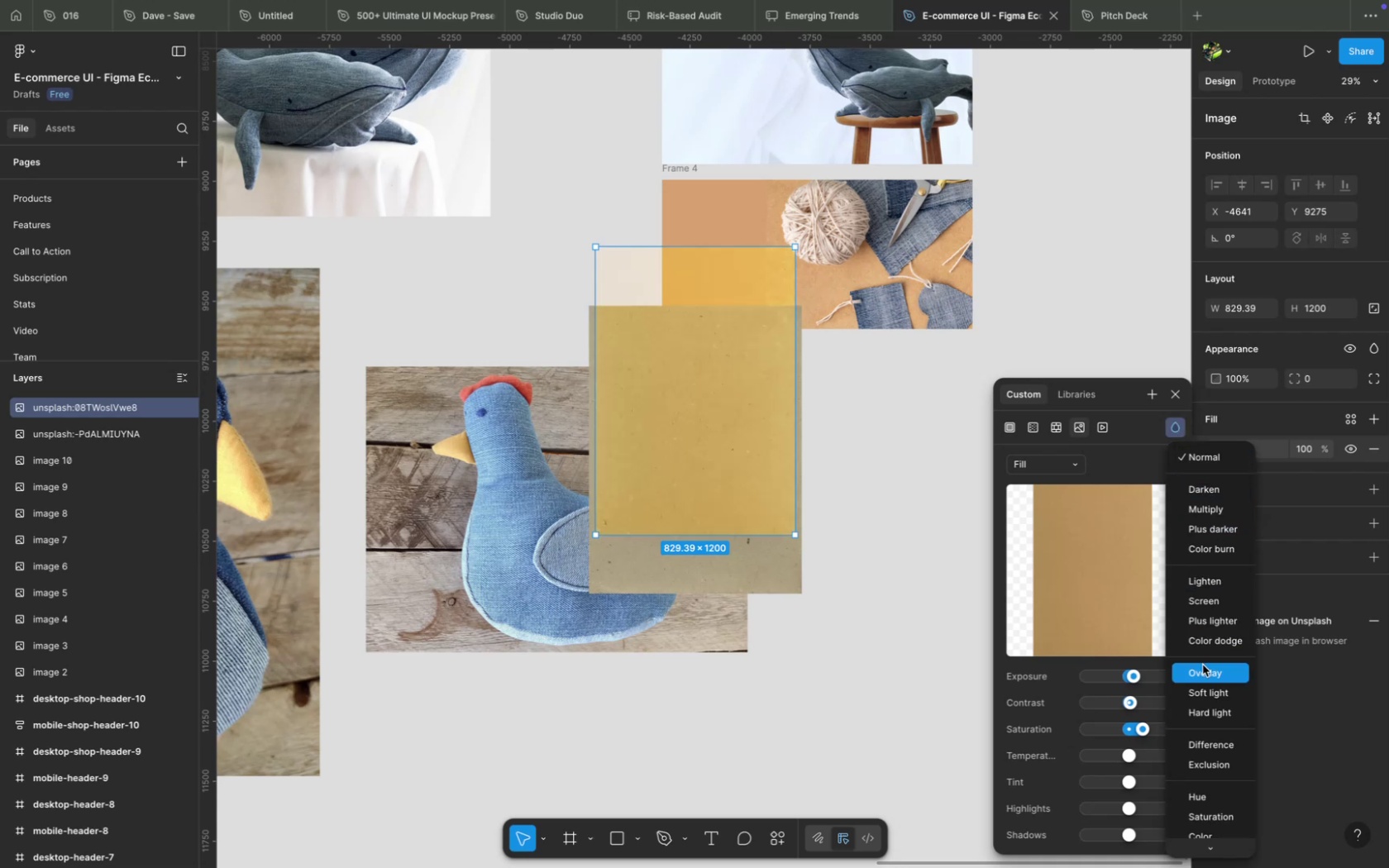 
wait(7.74)
 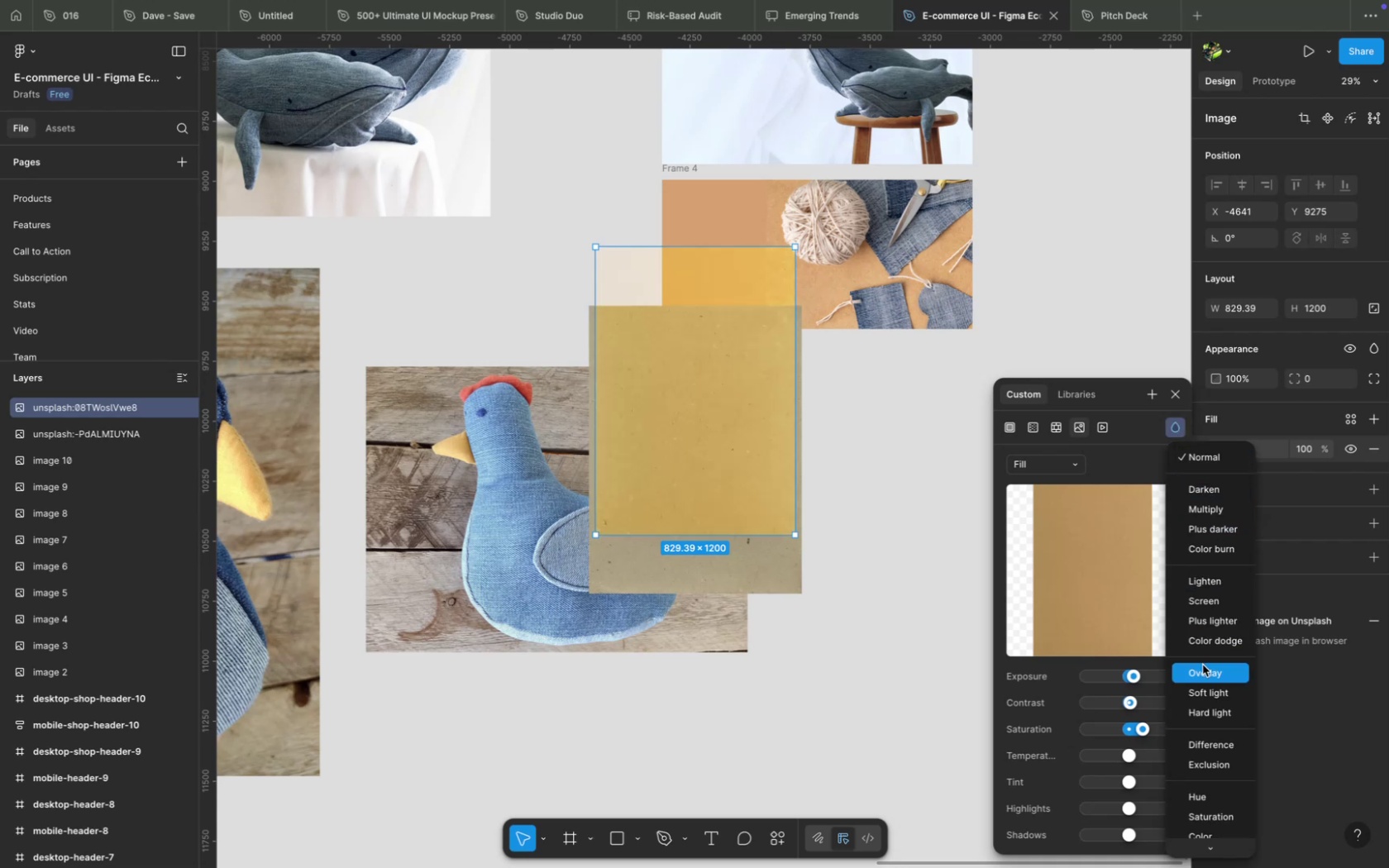 
left_click([1201, 665])
 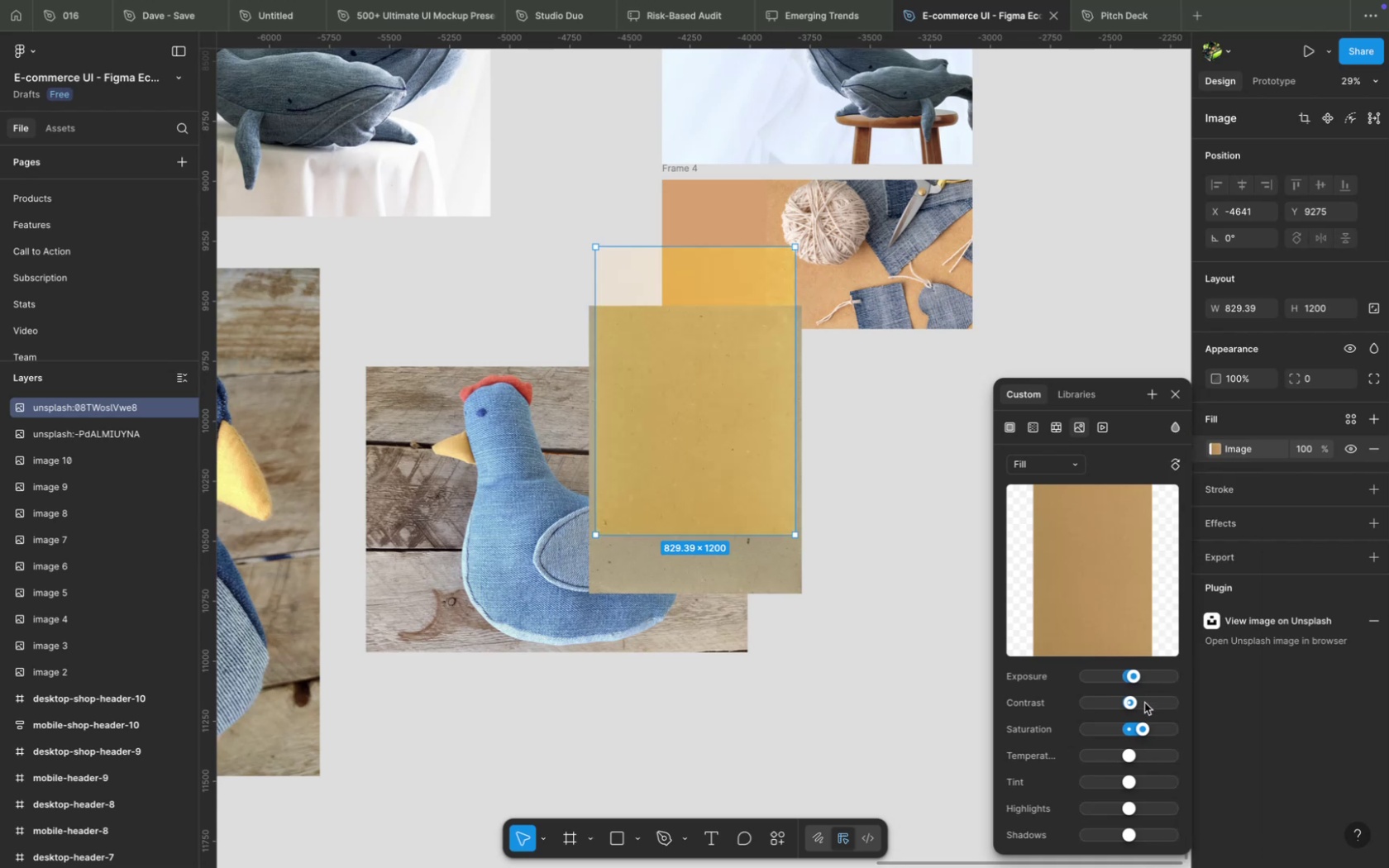 
left_click_drag(start_coordinate=[1137, 727], to_coordinate=[1129, 728])
 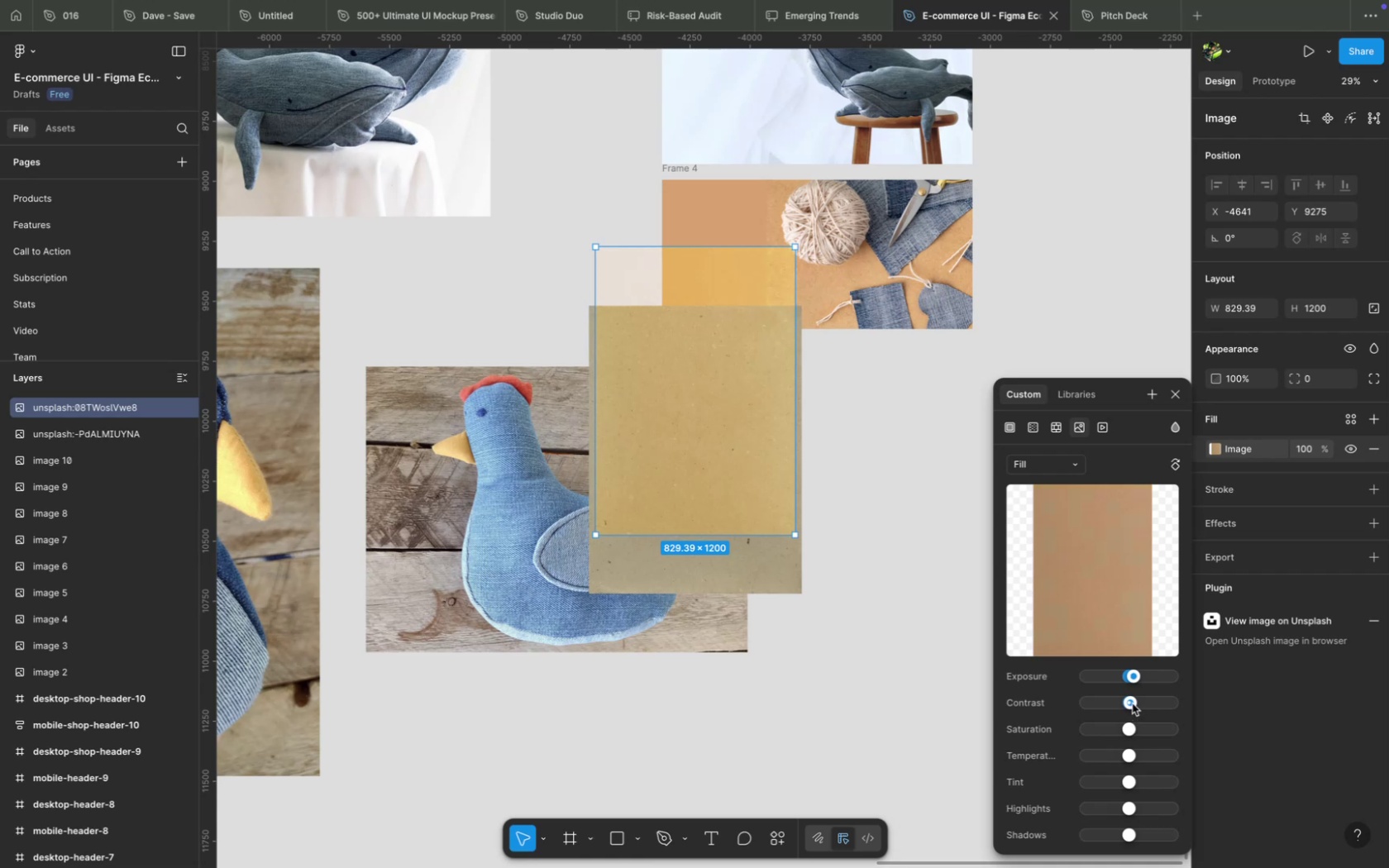 
wait(5.04)
 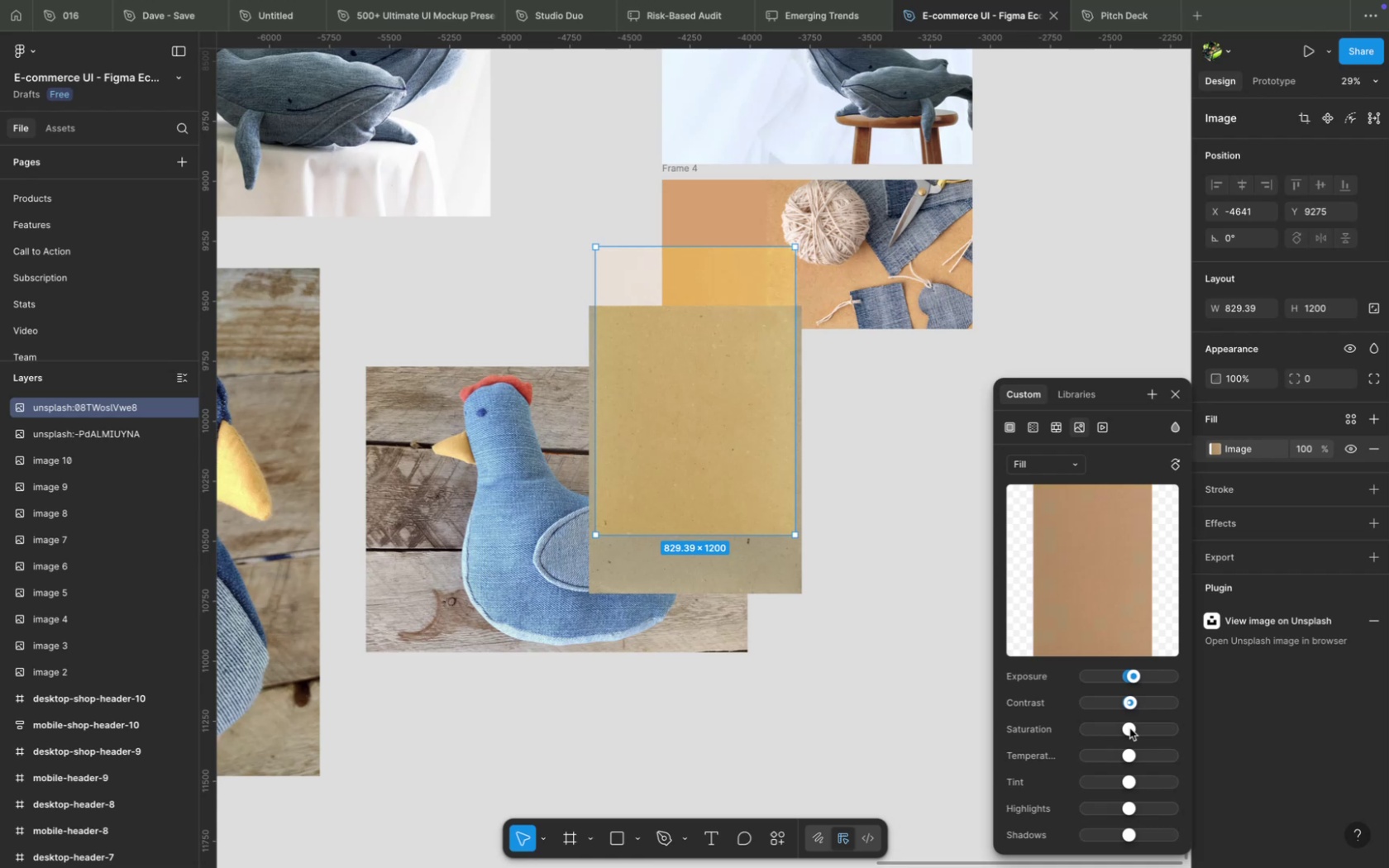 
left_click_drag(start_coordinate=[1134, 680], to_coordinate=[1129, 679])
 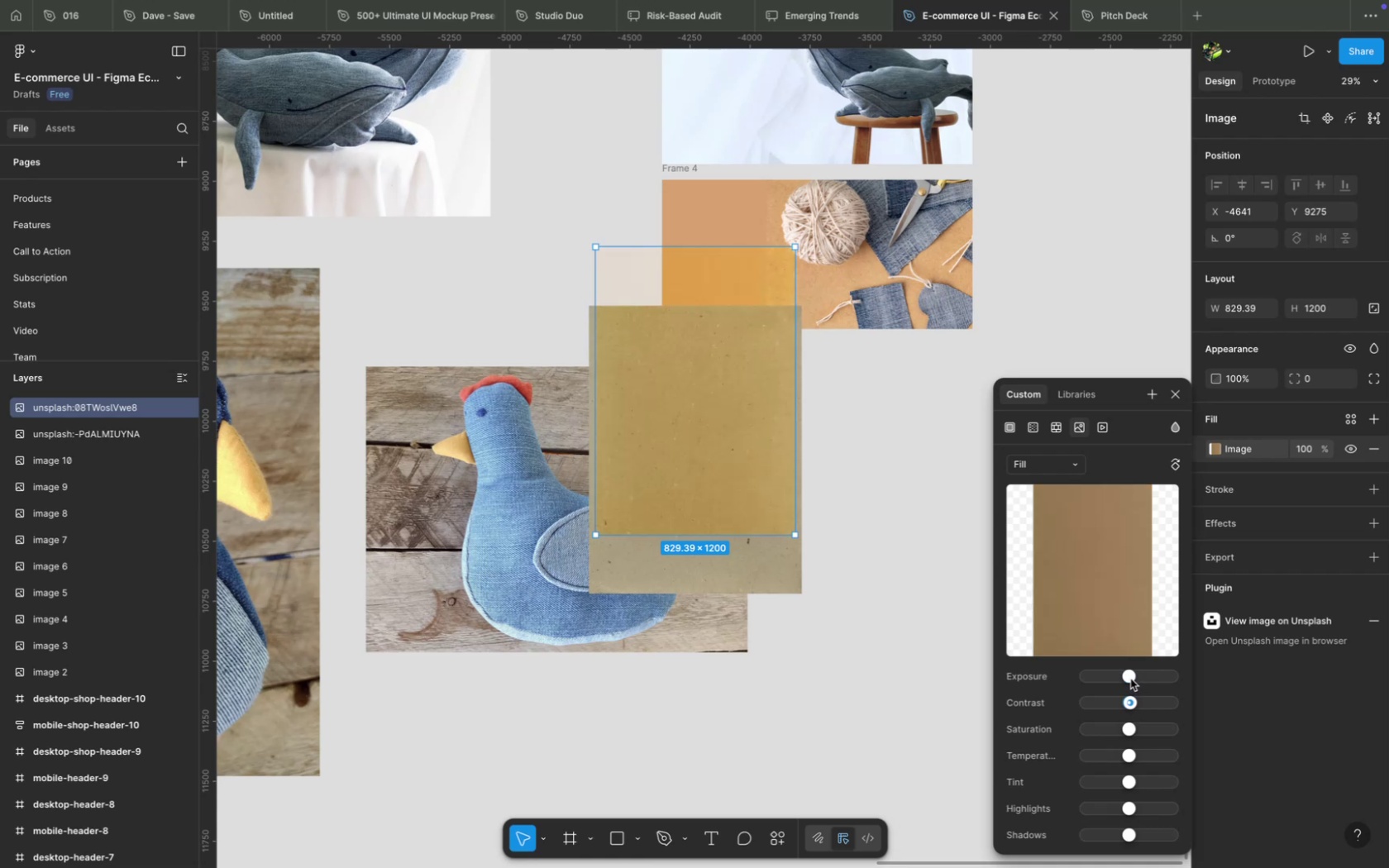 
left_click_drag(start_coordinate=[699, 280], to_coordinate=[737, 255])
 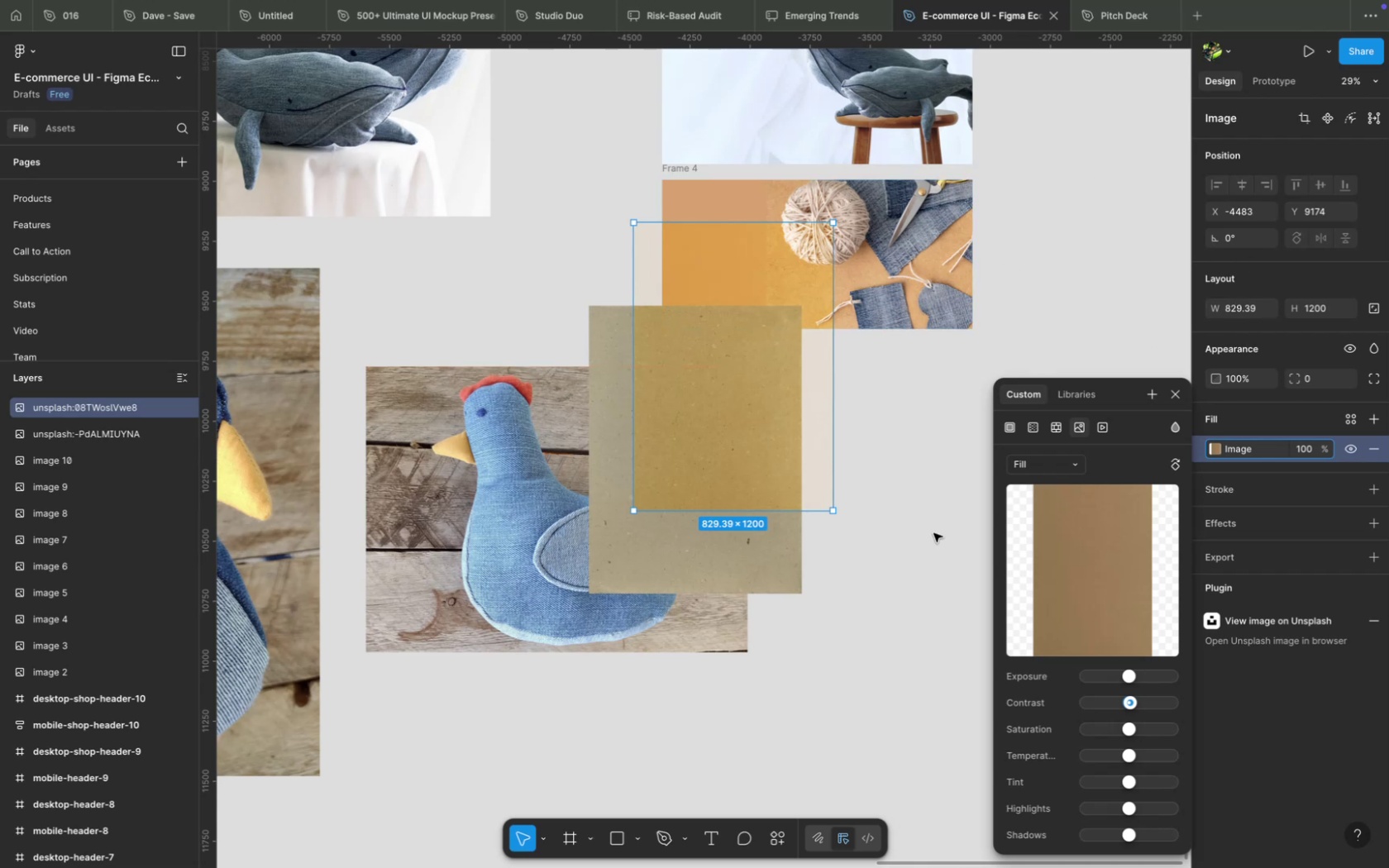 
wait(6.68)
 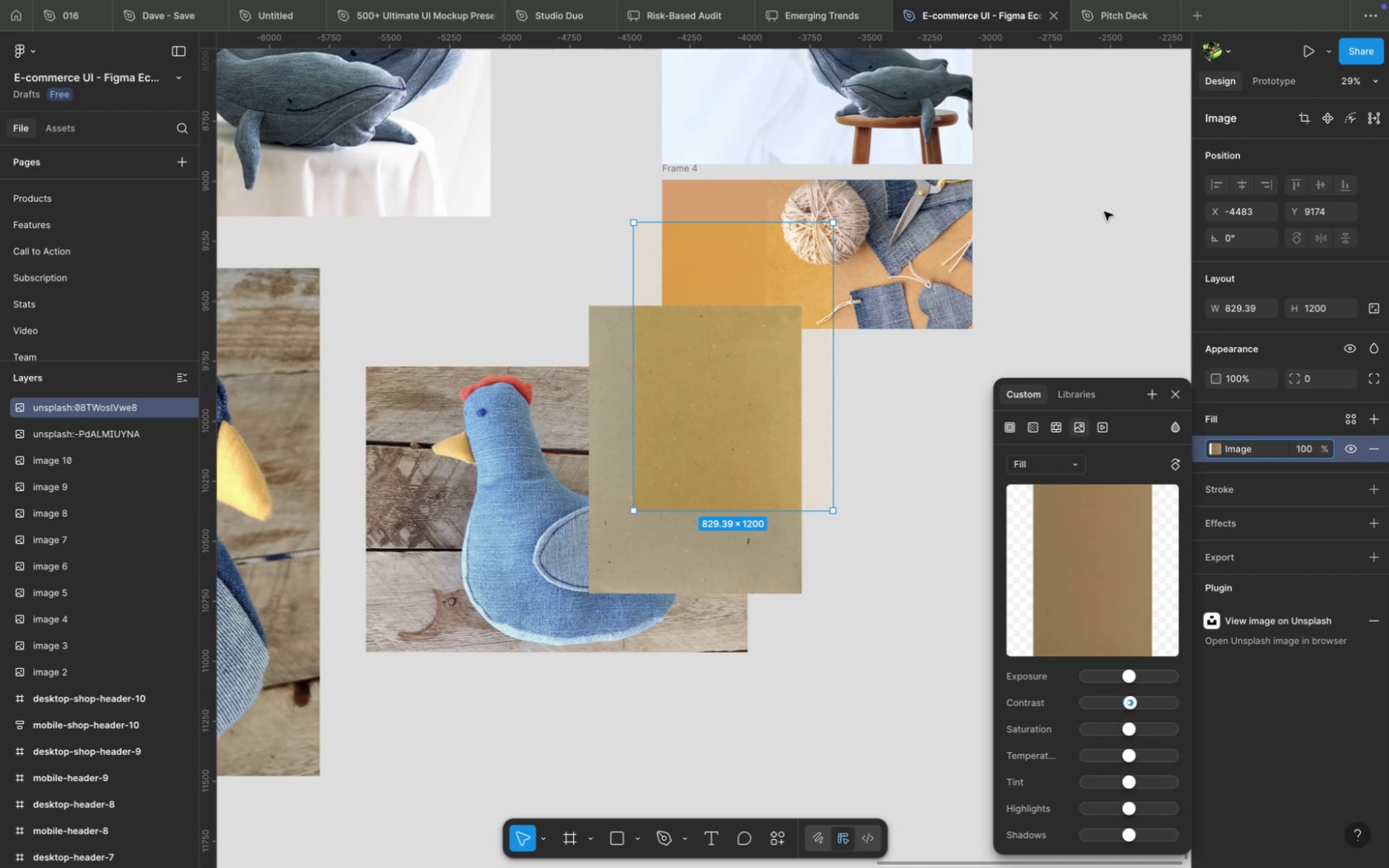 
left_click([1232, 240])
 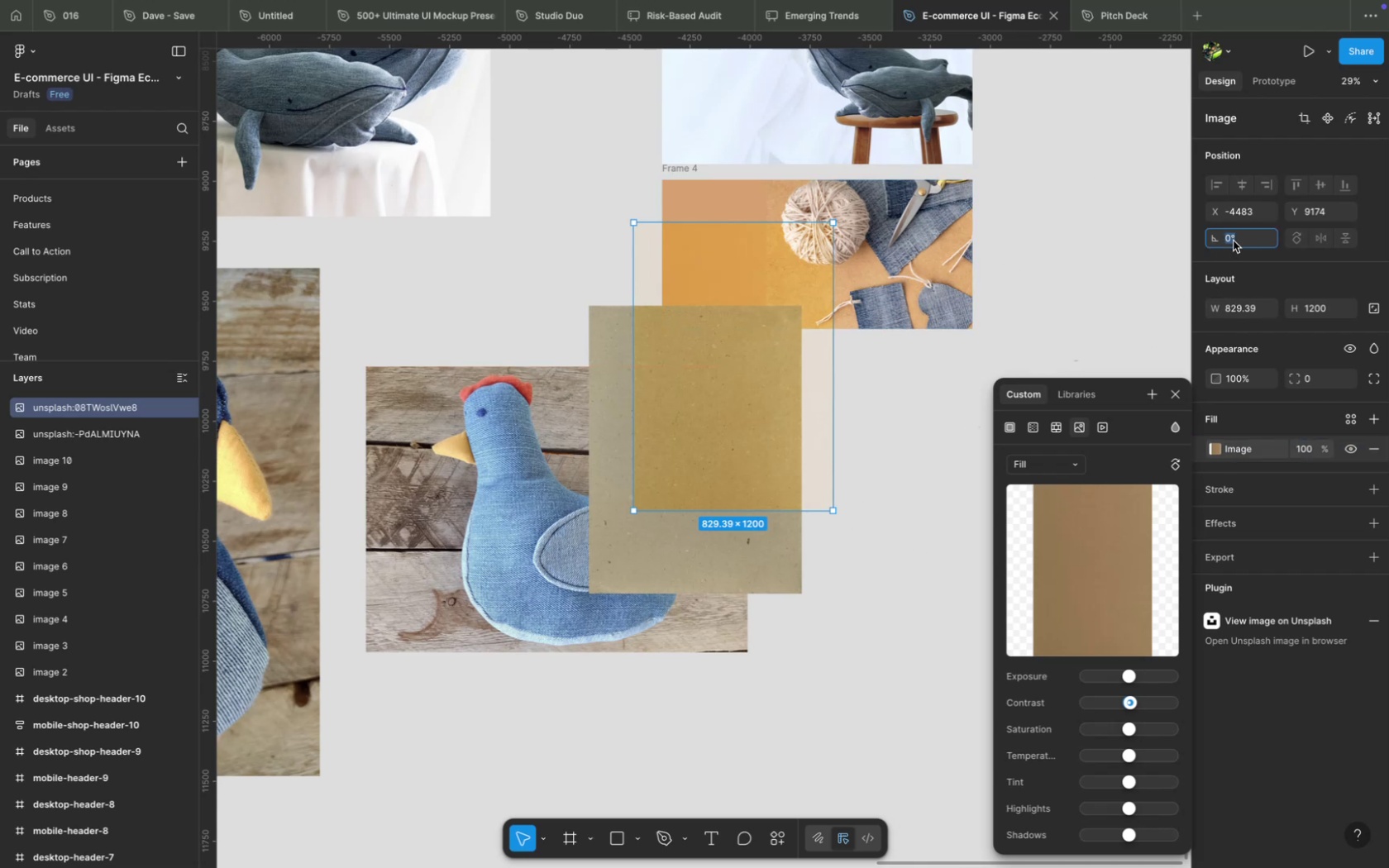 
key(ArrowLeft)
 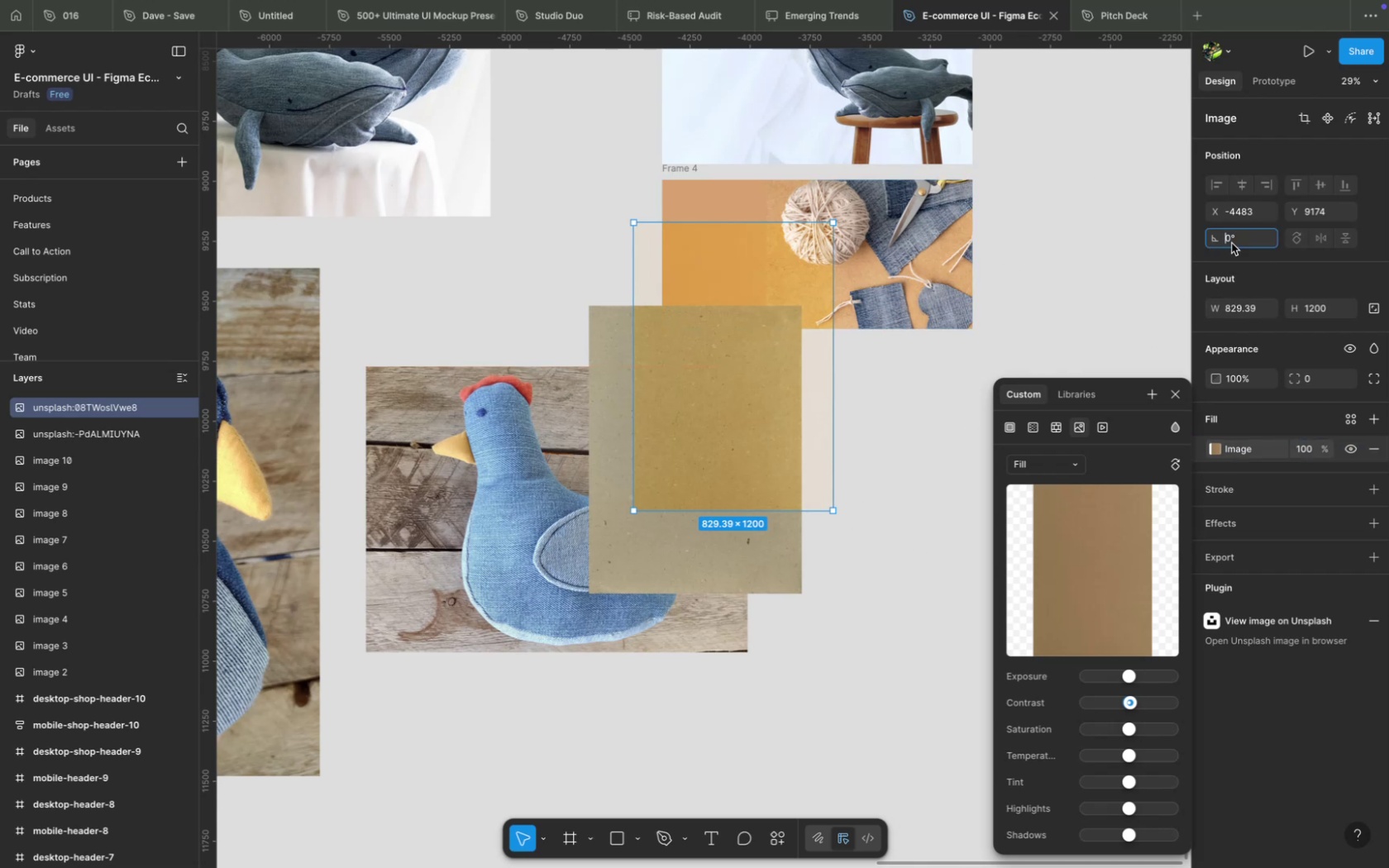 
key(9)
 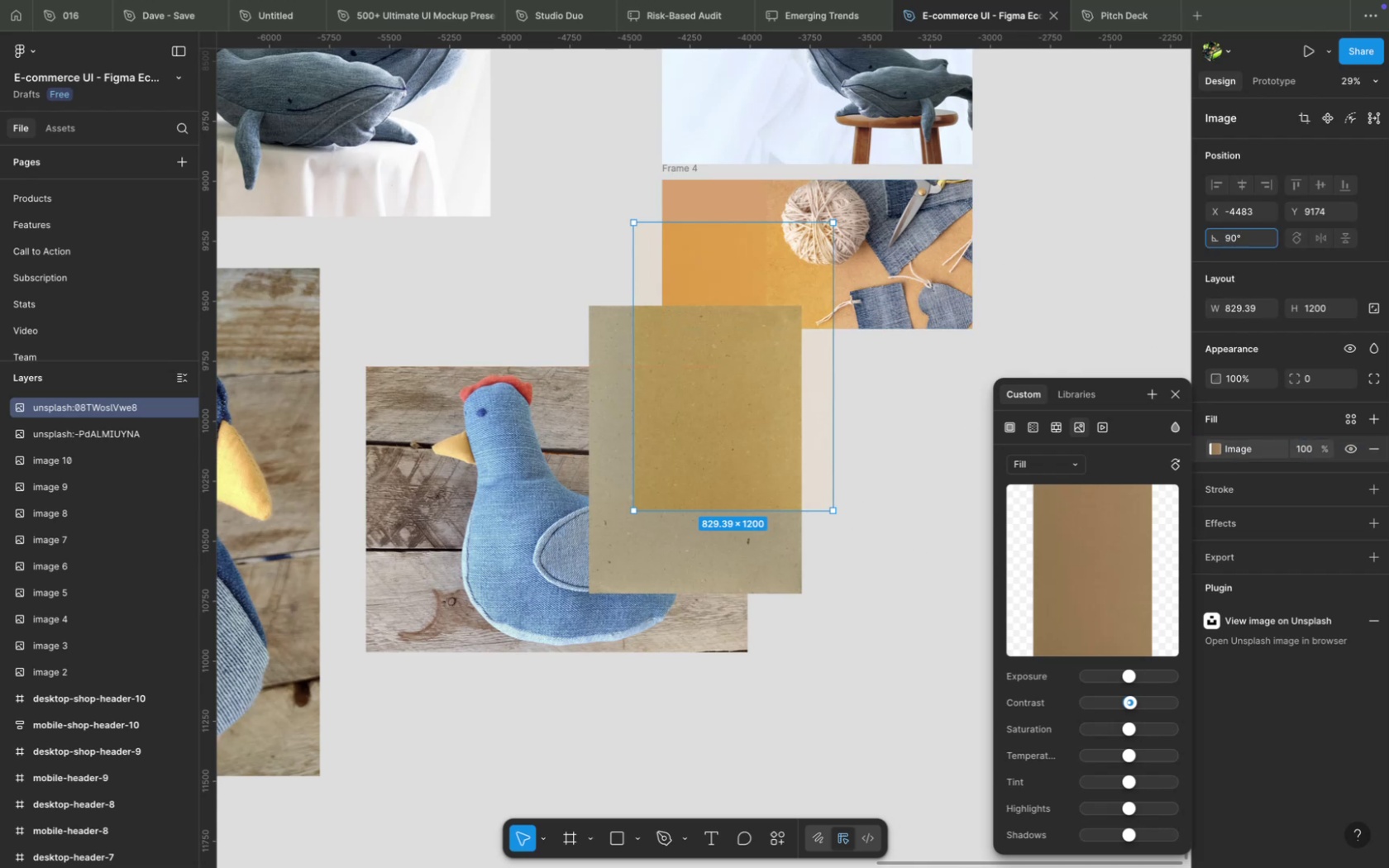 
key(Enter)
 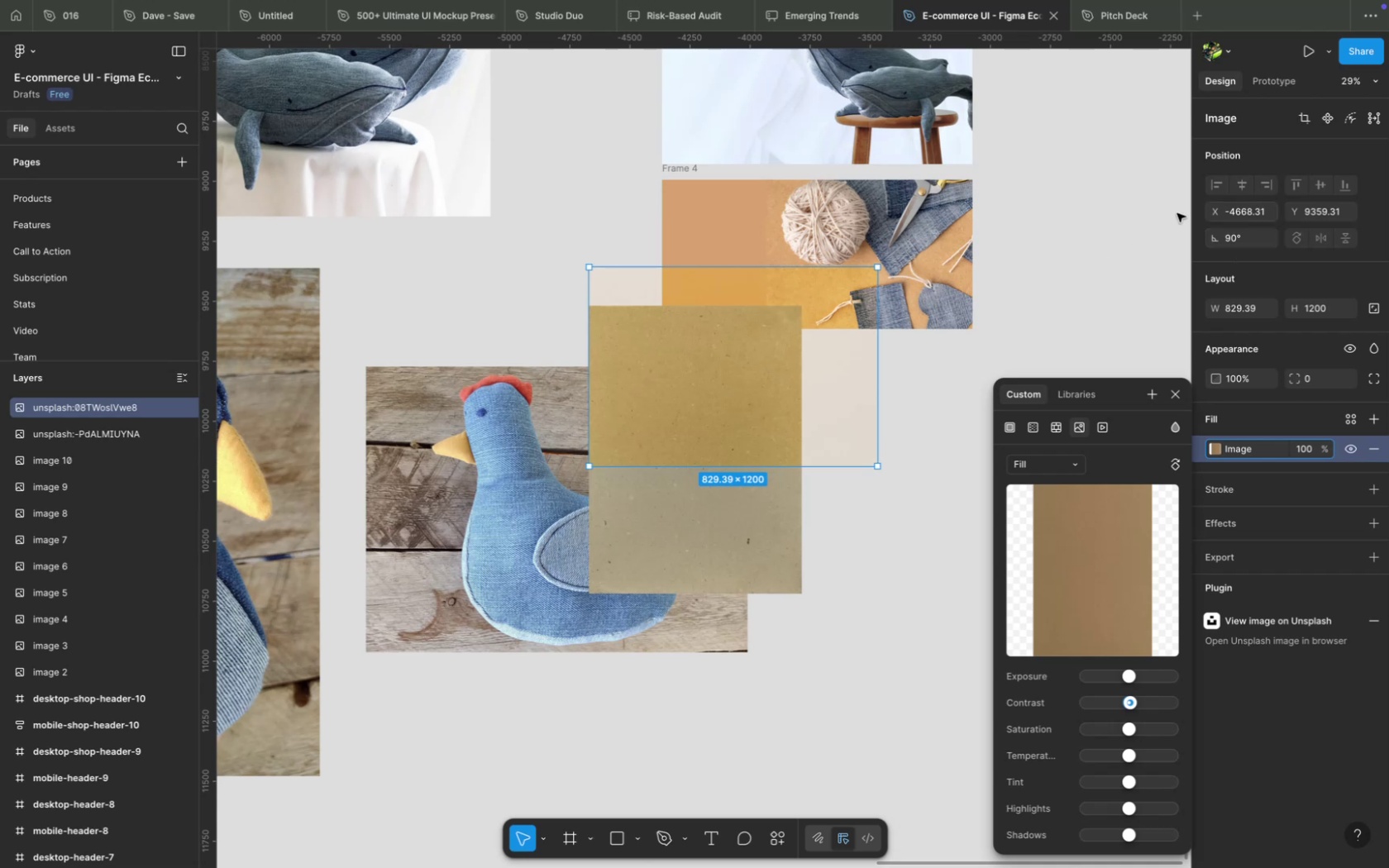 
left_click_drag(start_coordinate=[742, 289], to_coordinate=[772, 288])
 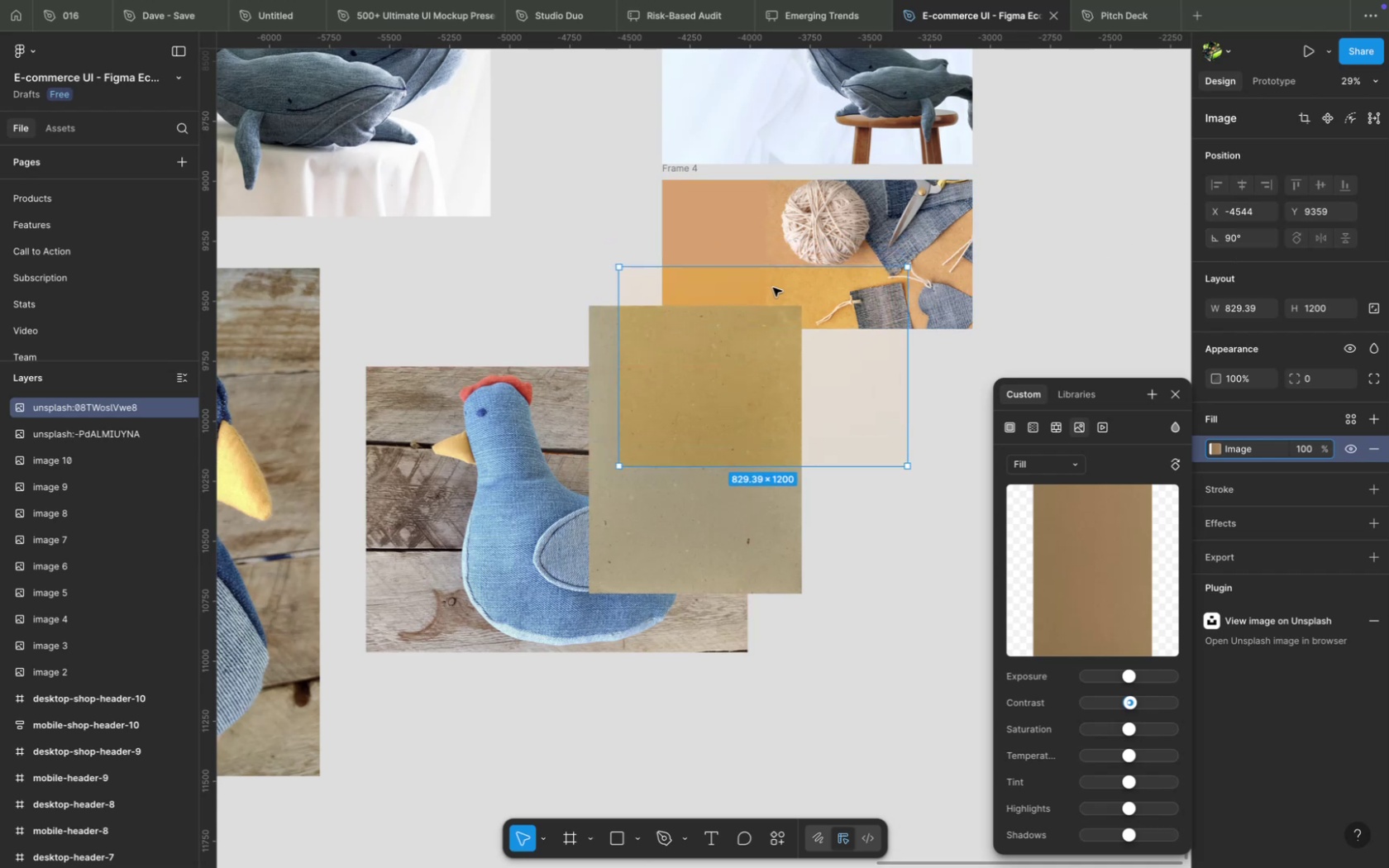 
left_click_drag(start_coordinate=[766, 288], to_coordinate=[518, 216])
 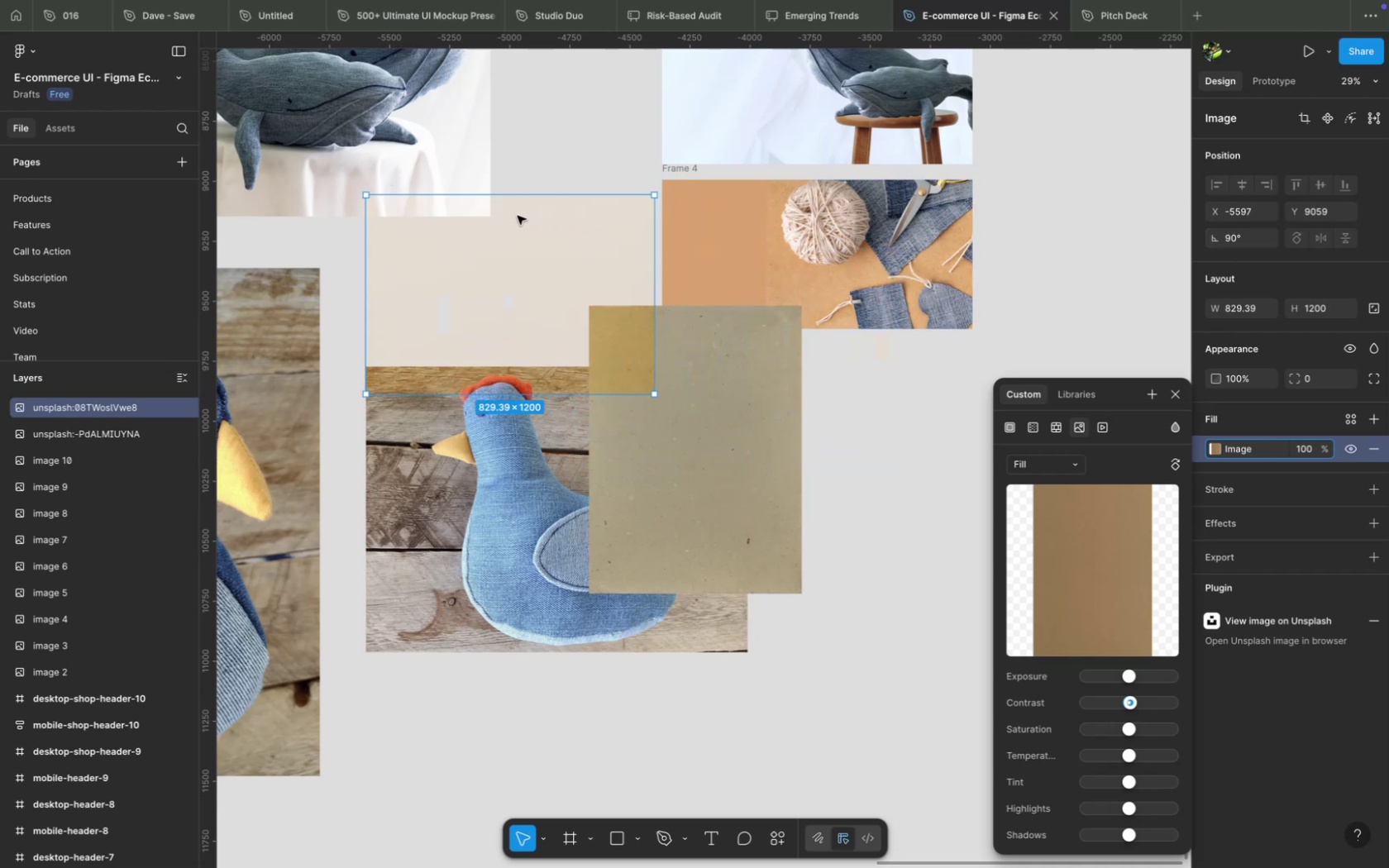 
left_click_drag(start_coordinate=[515, 225], to_coordinate=[708, 260])
 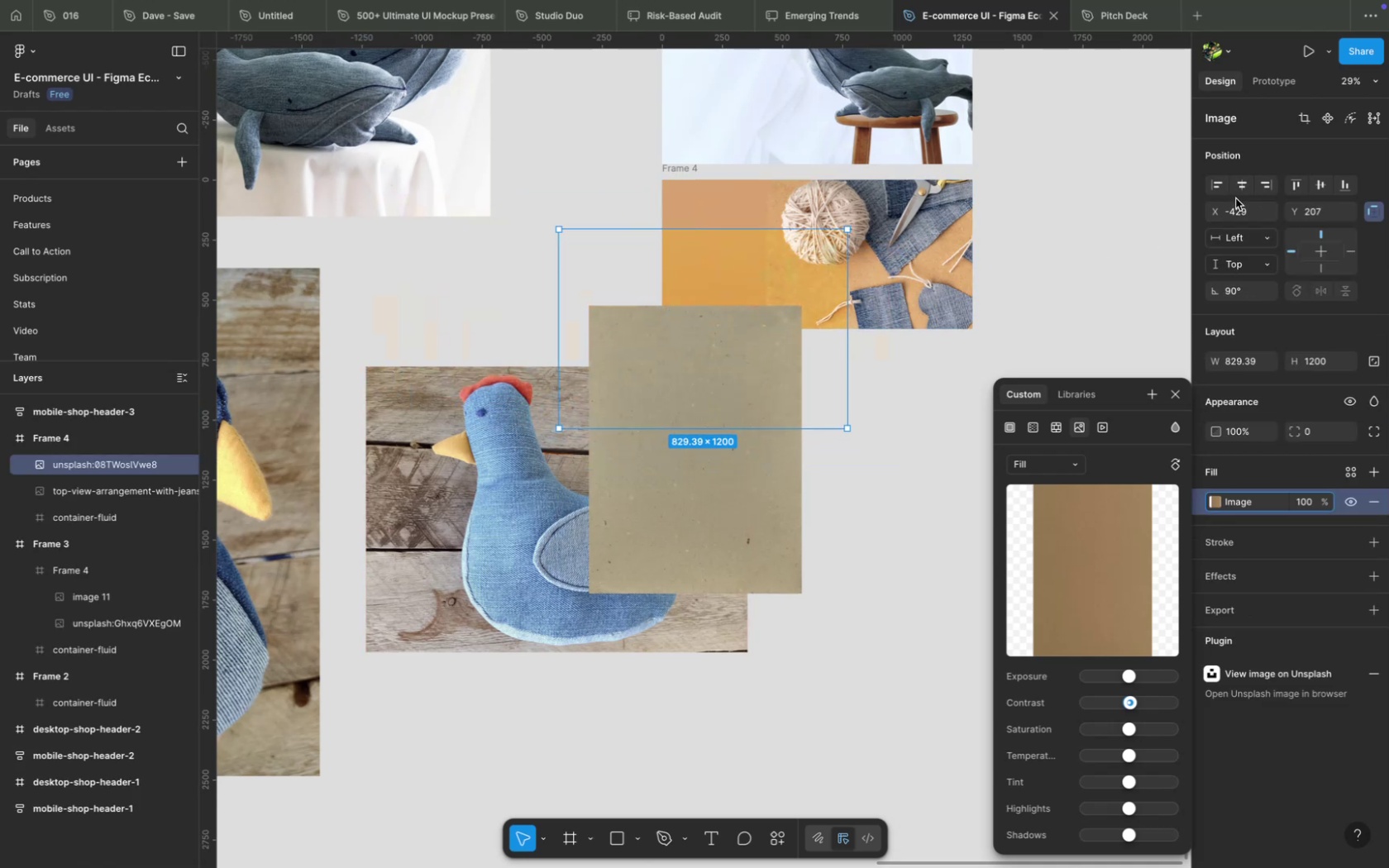 
left_click([1244, 184])
 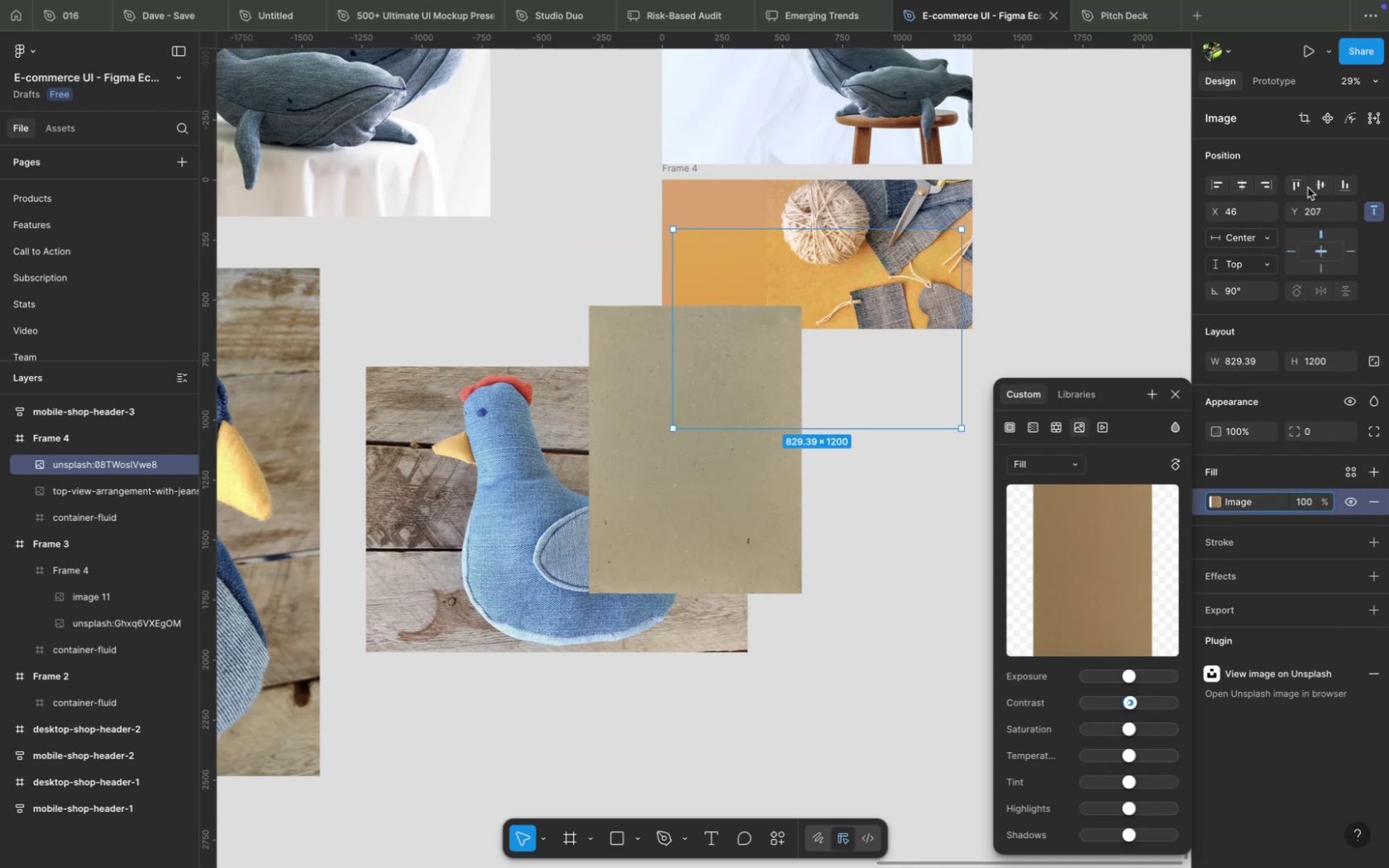 
left_click([1314, 189])
 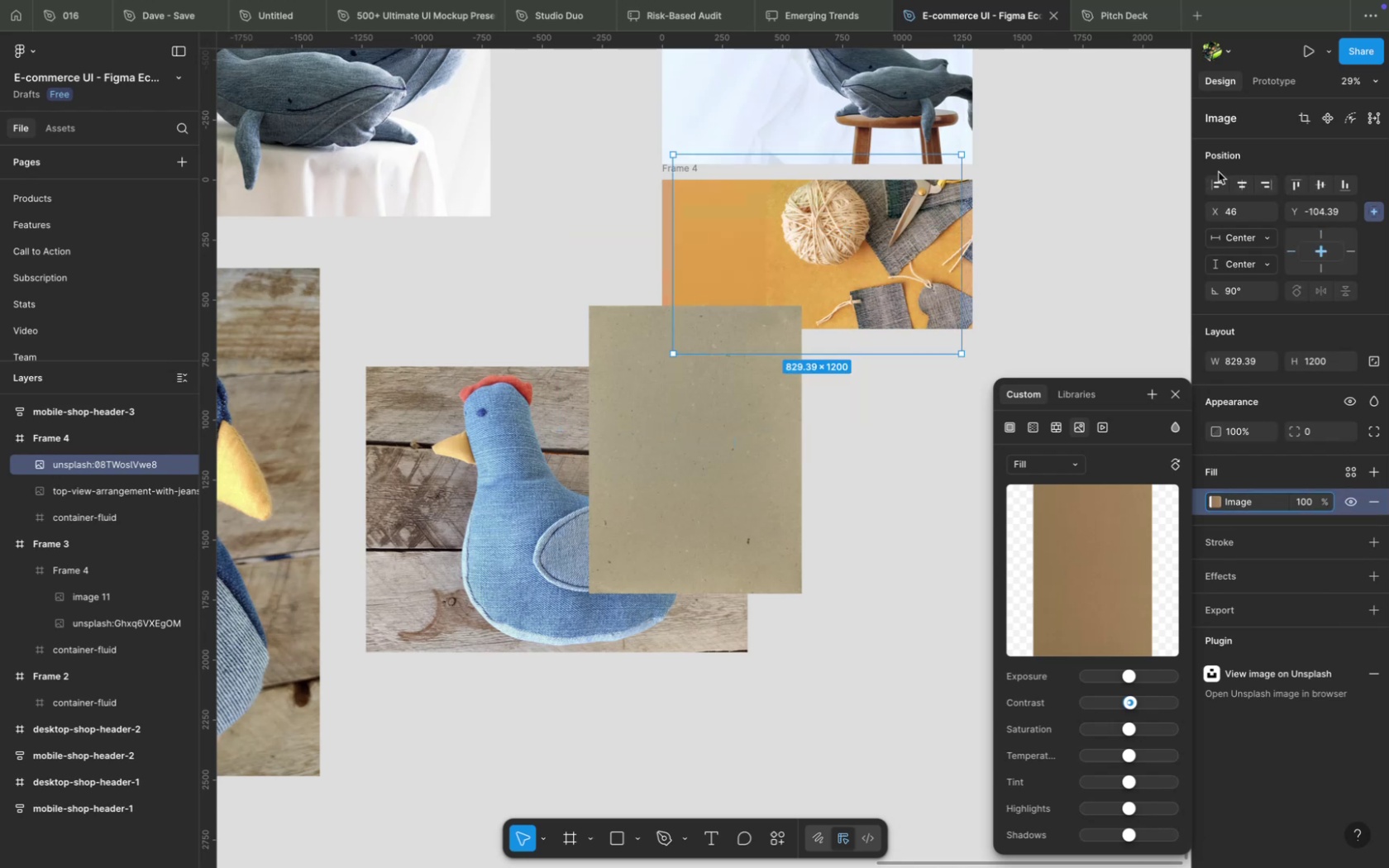 
left_click([1220, 185])
 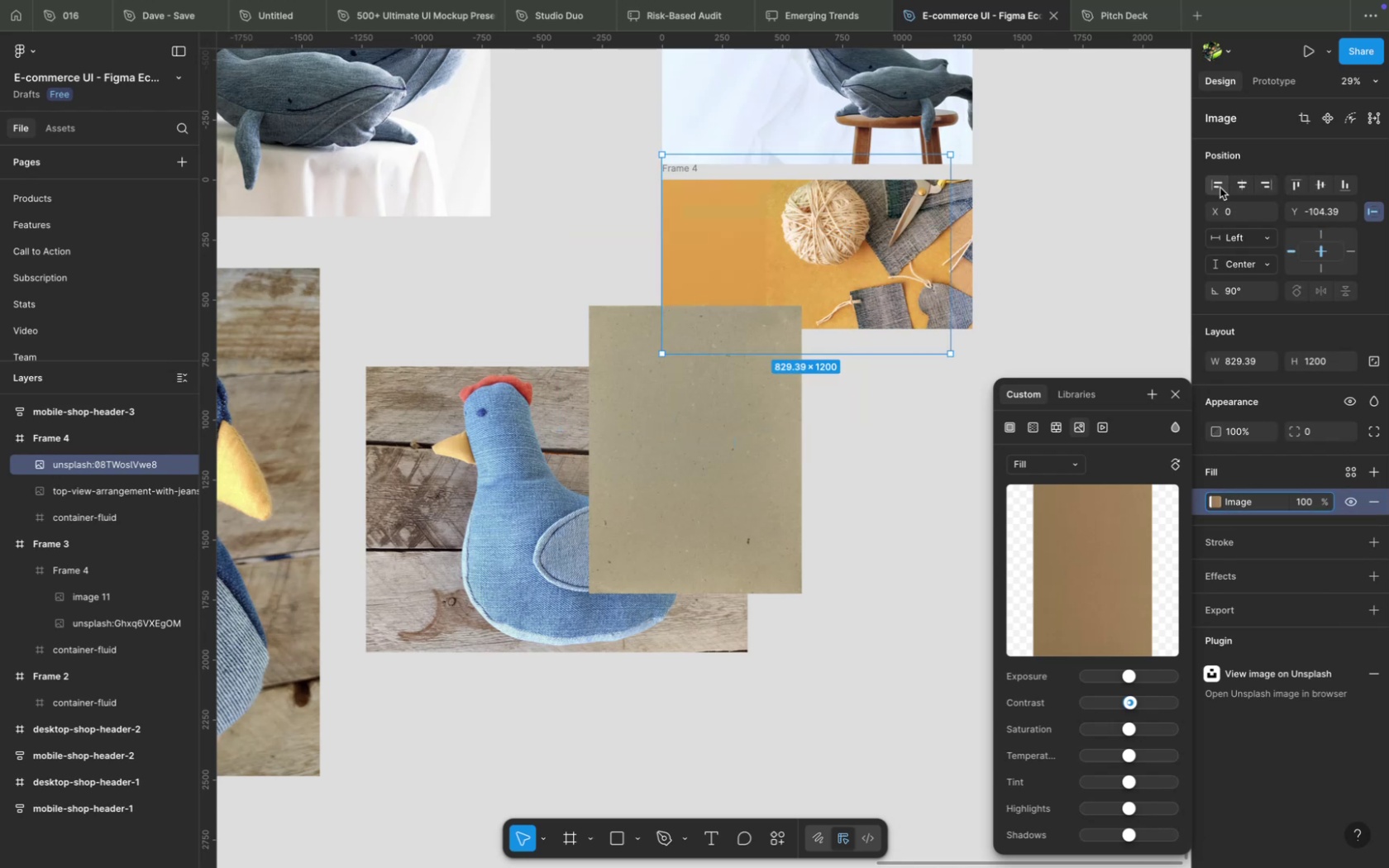 
key(Alt+Shift+BracketLeft)
 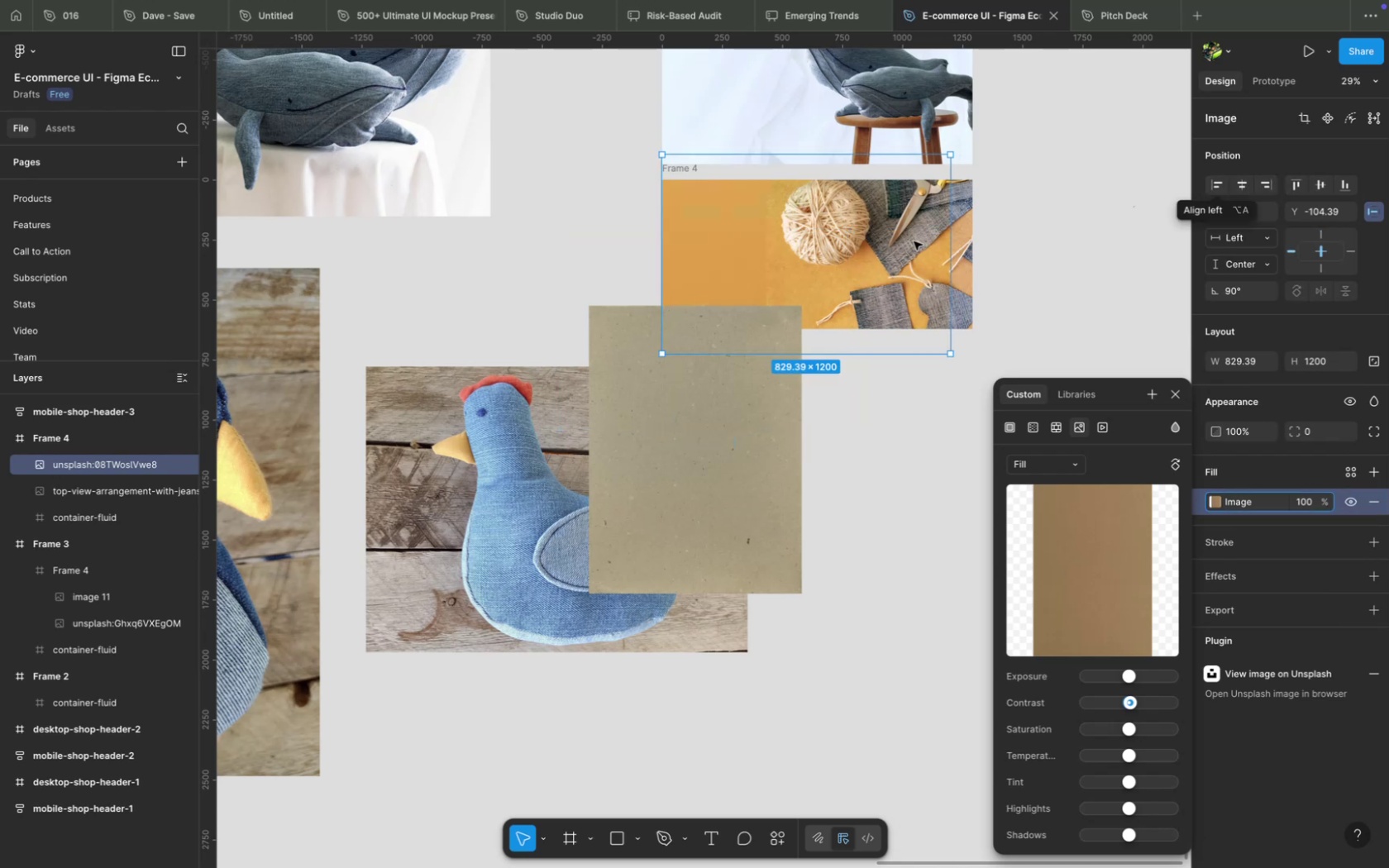 
left_click([757, 259])
 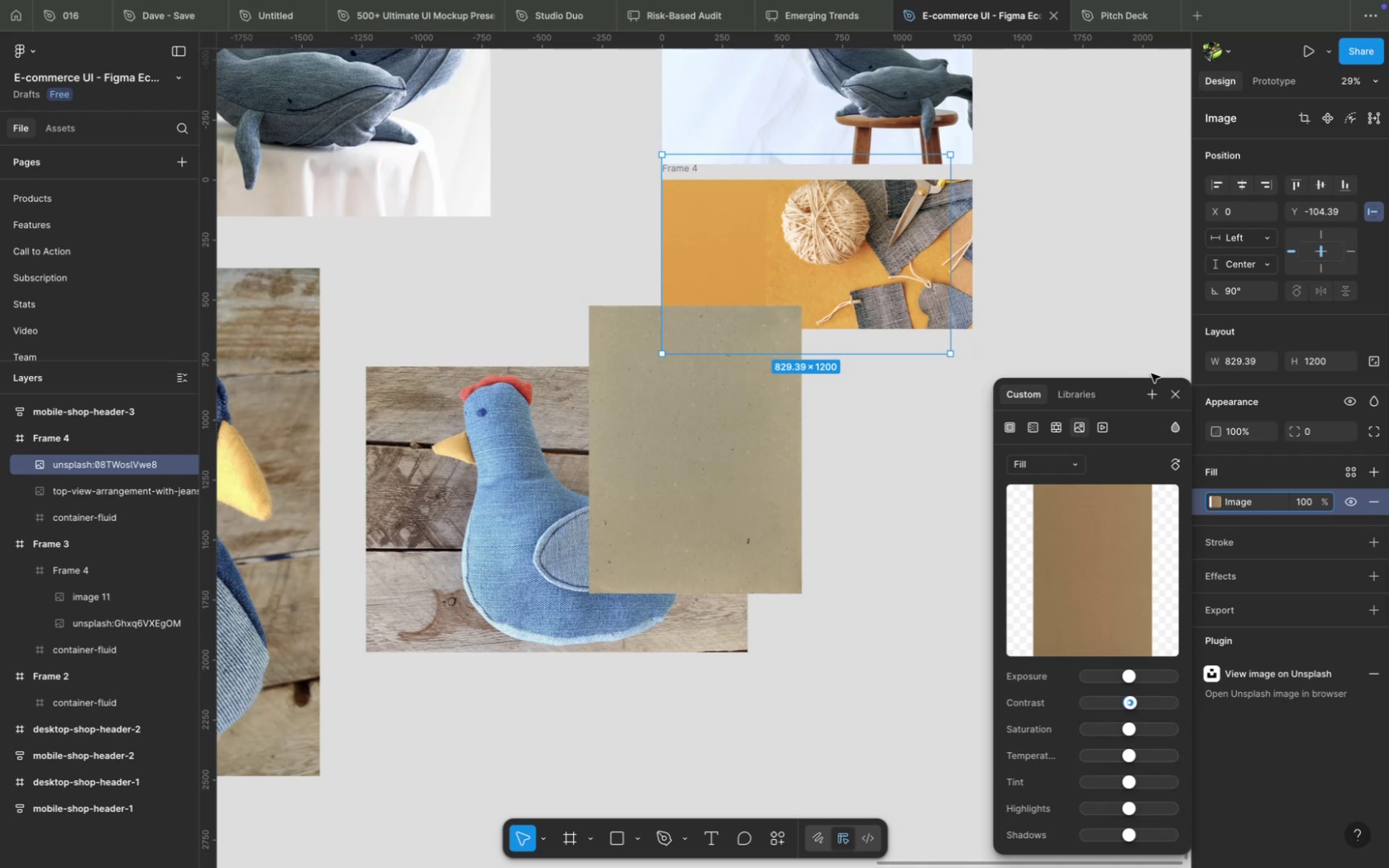 
left_click([1171, 395])
 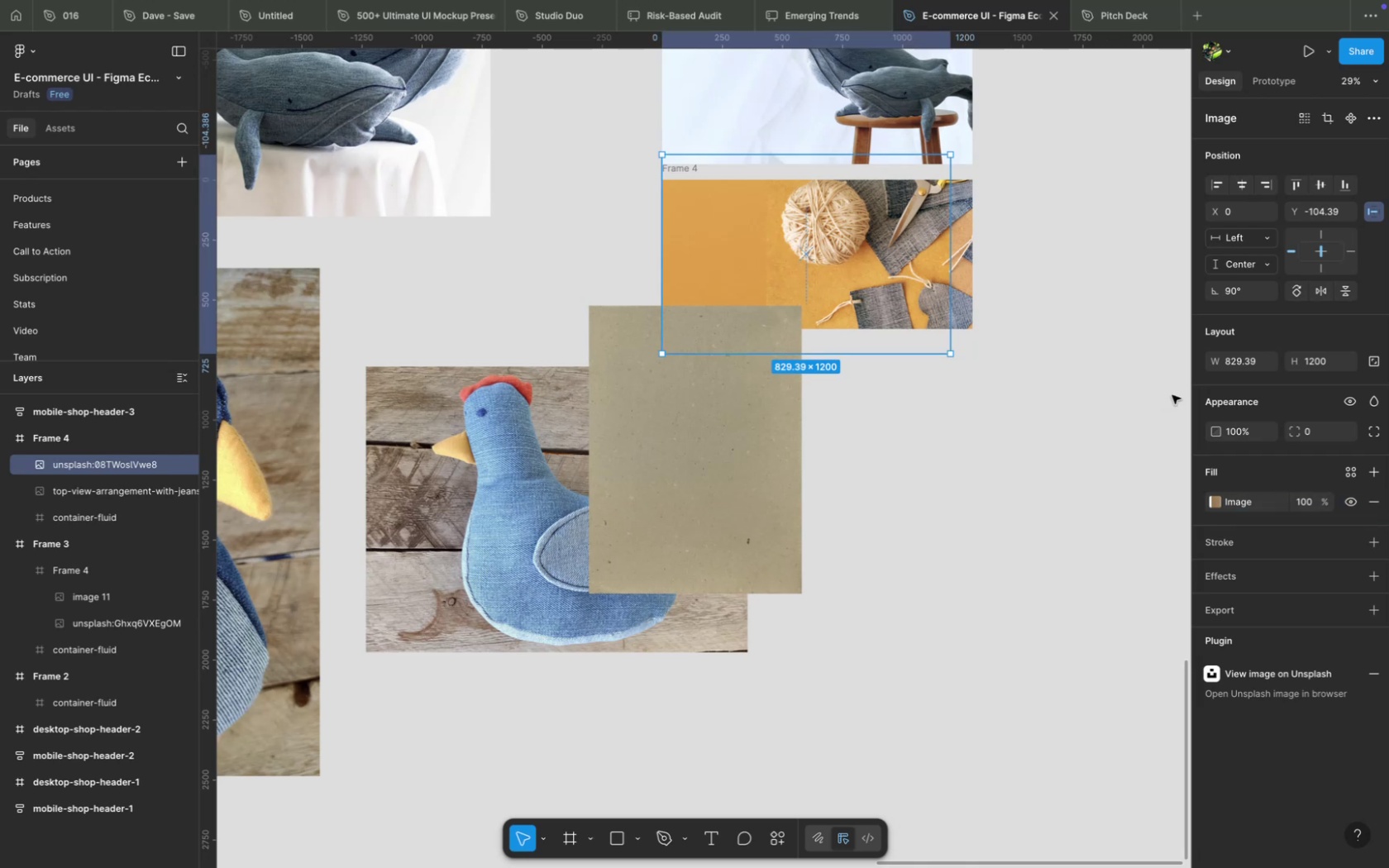 
key(Alt+BracketLeft)
 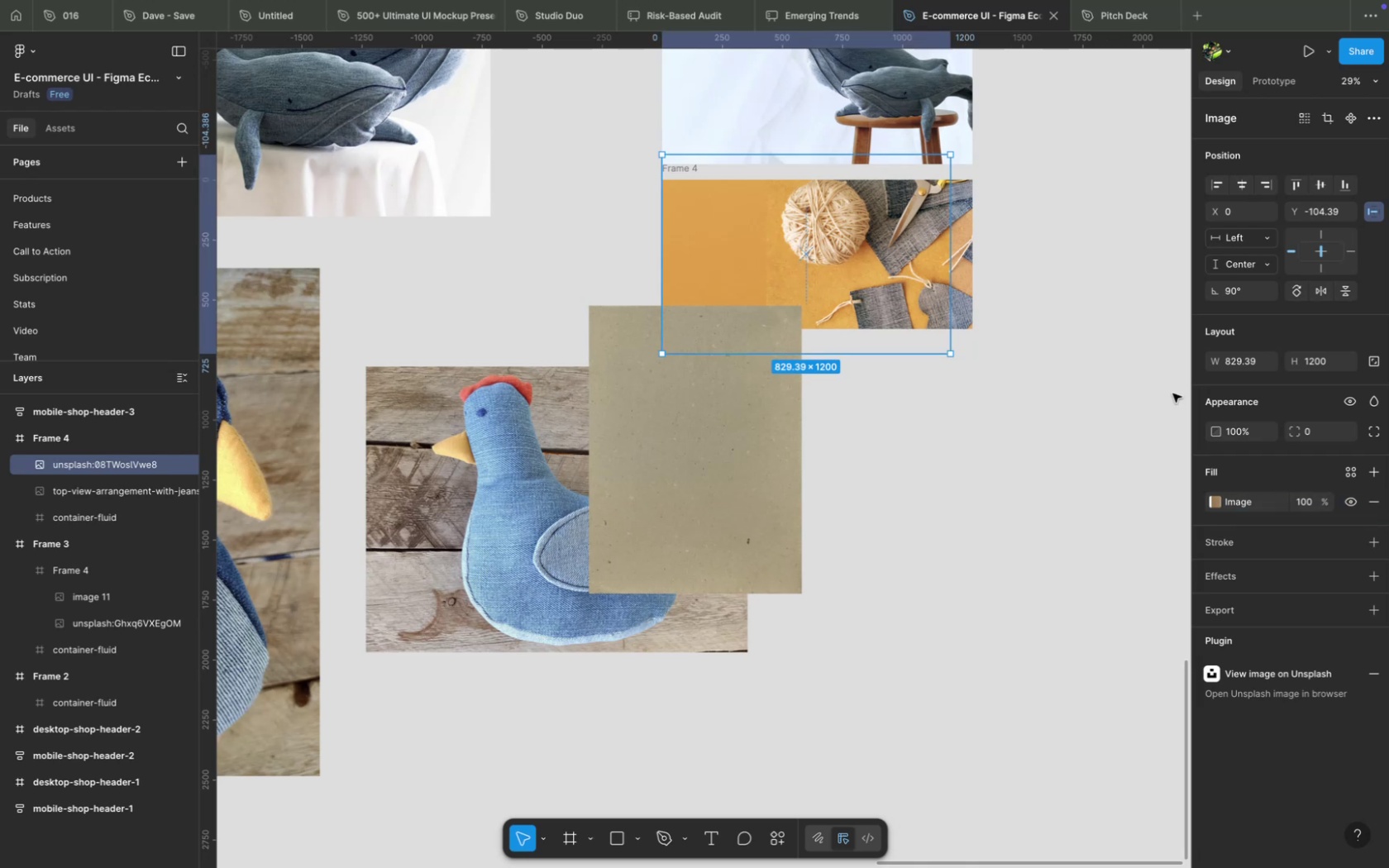 
key(Alt+BracketLeft)
 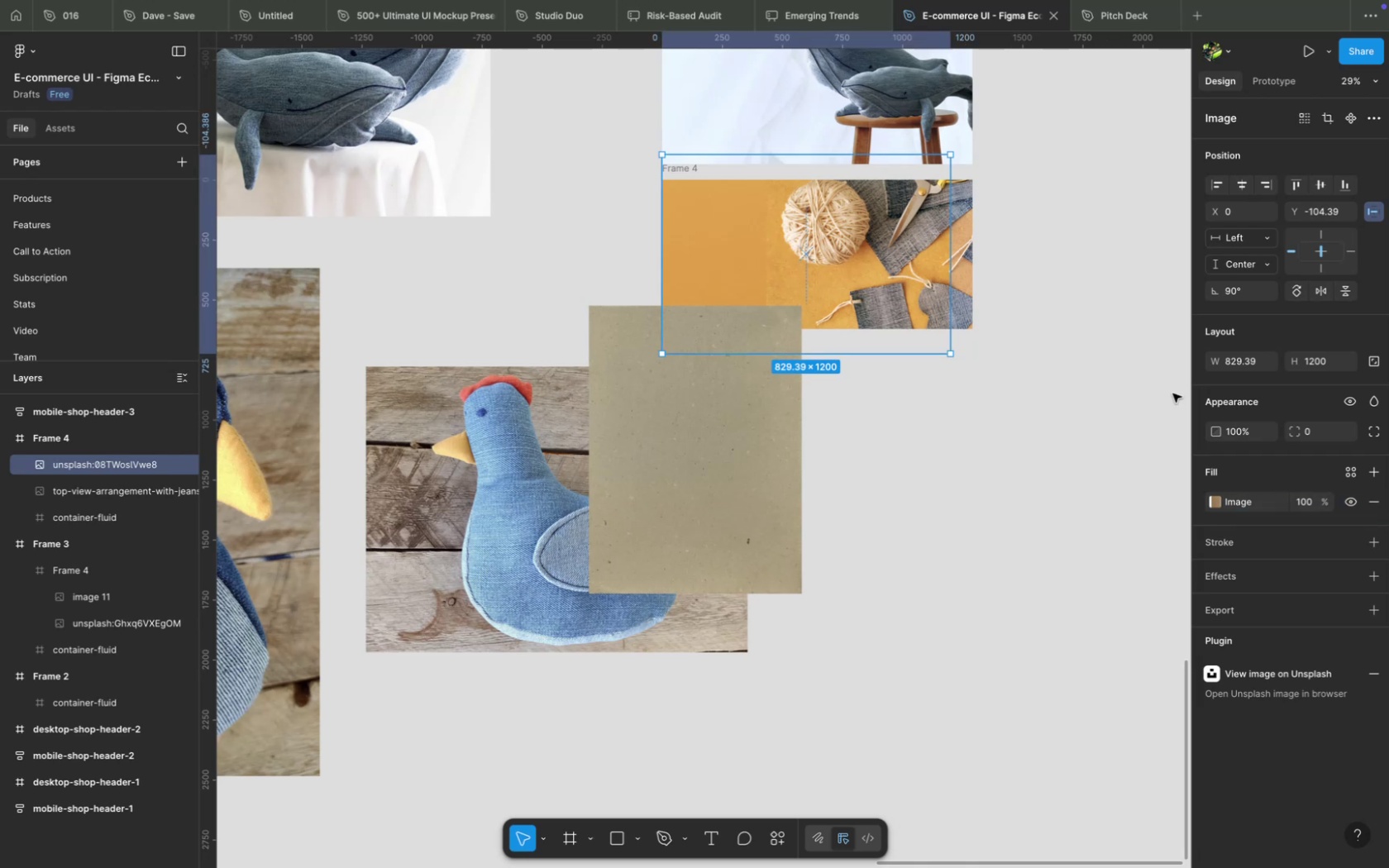 
key(Alt+BracketLeft)
 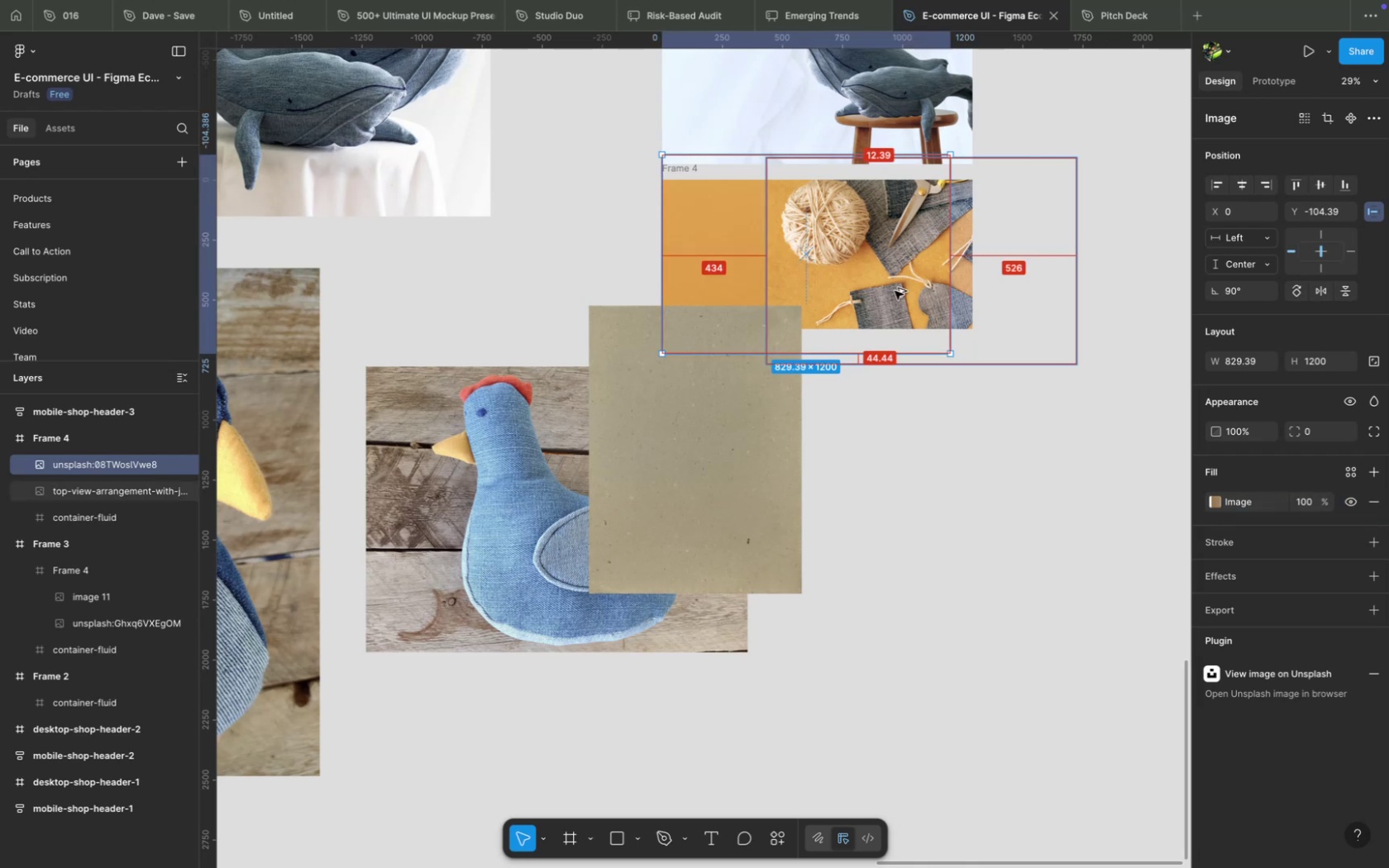 
key(Alt+BracketLeft)
 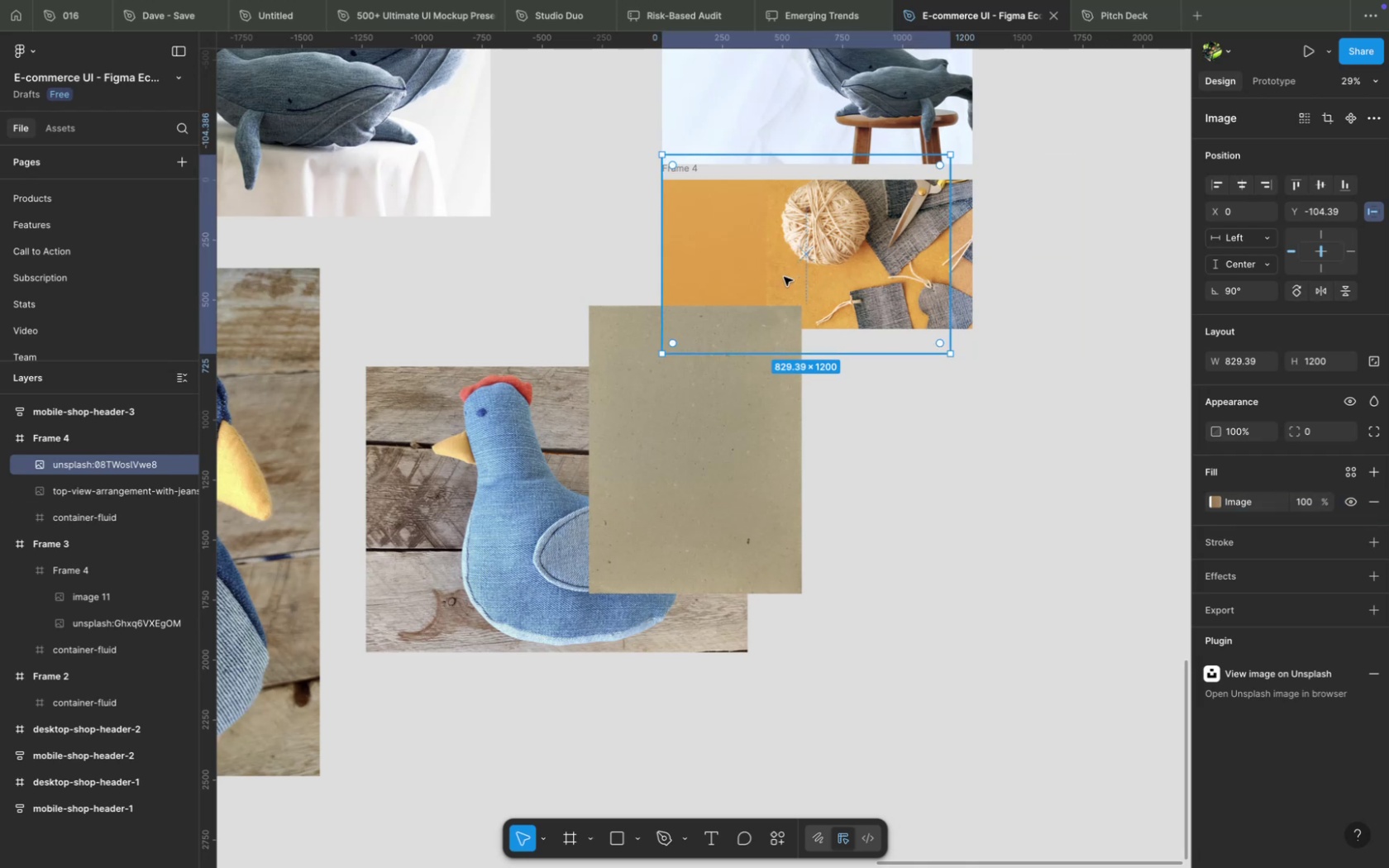 
hold_key(key=AltRight, duration=1.13)
 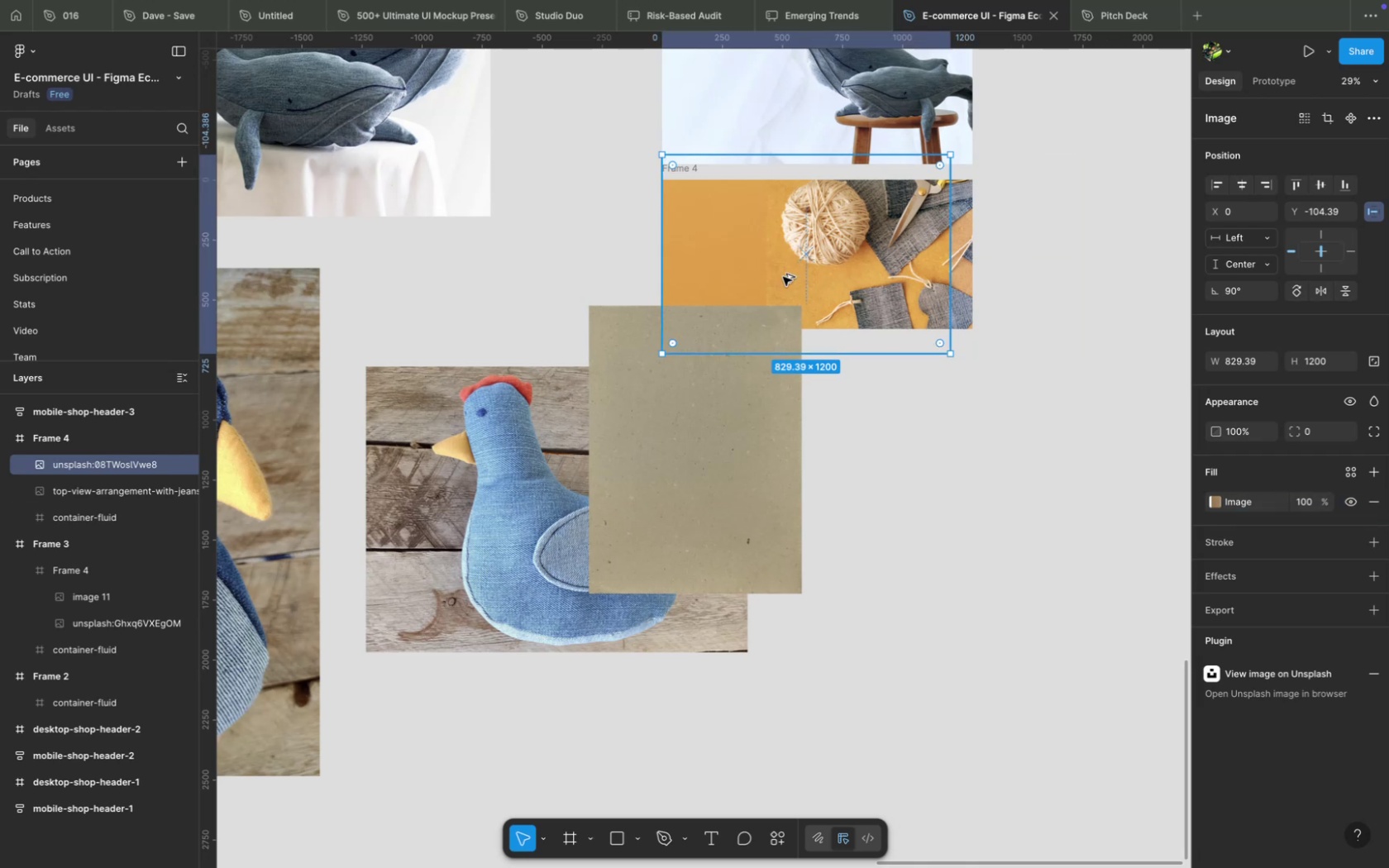 
key(BracketLeft)
 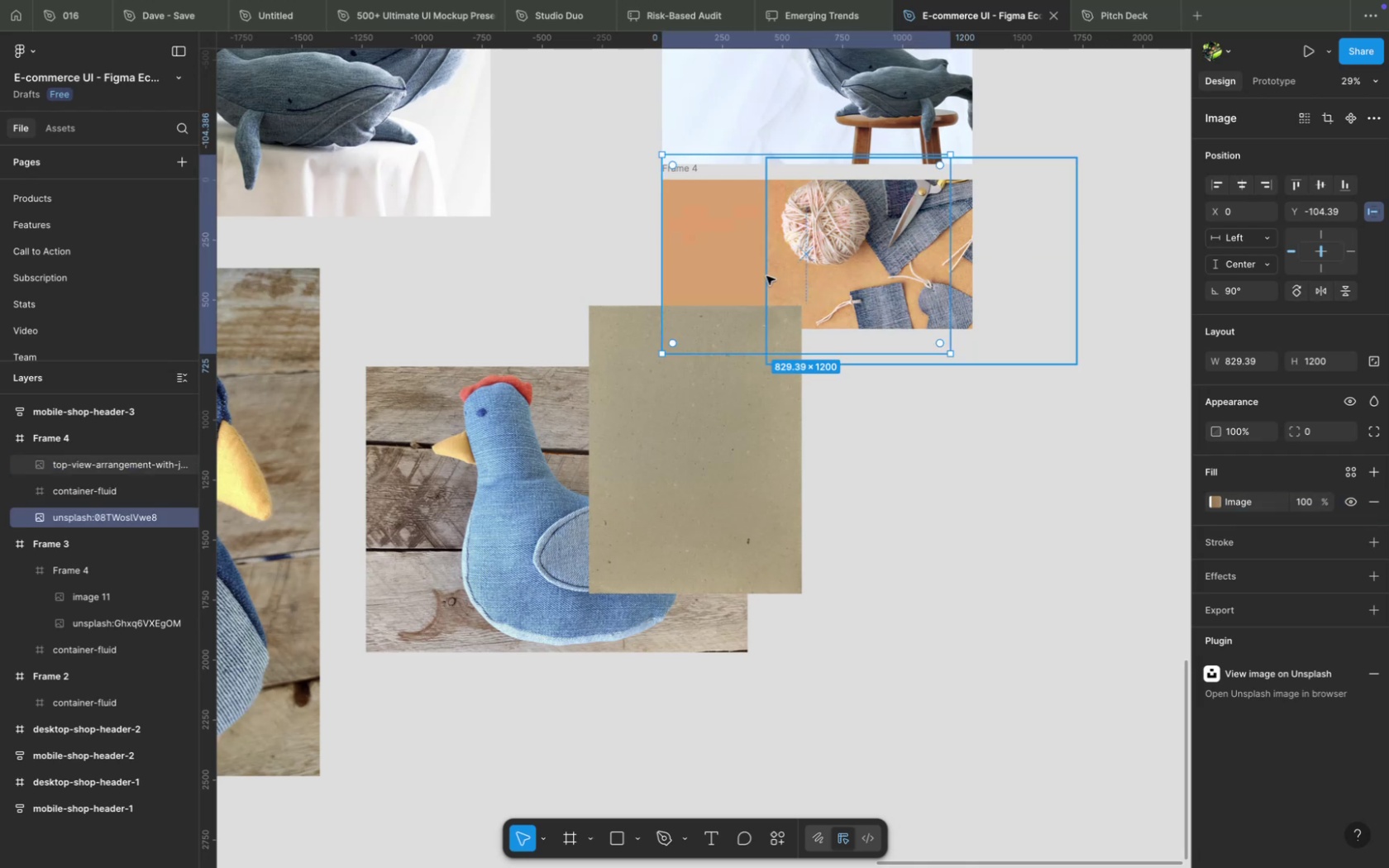 
key(BracketRight)
 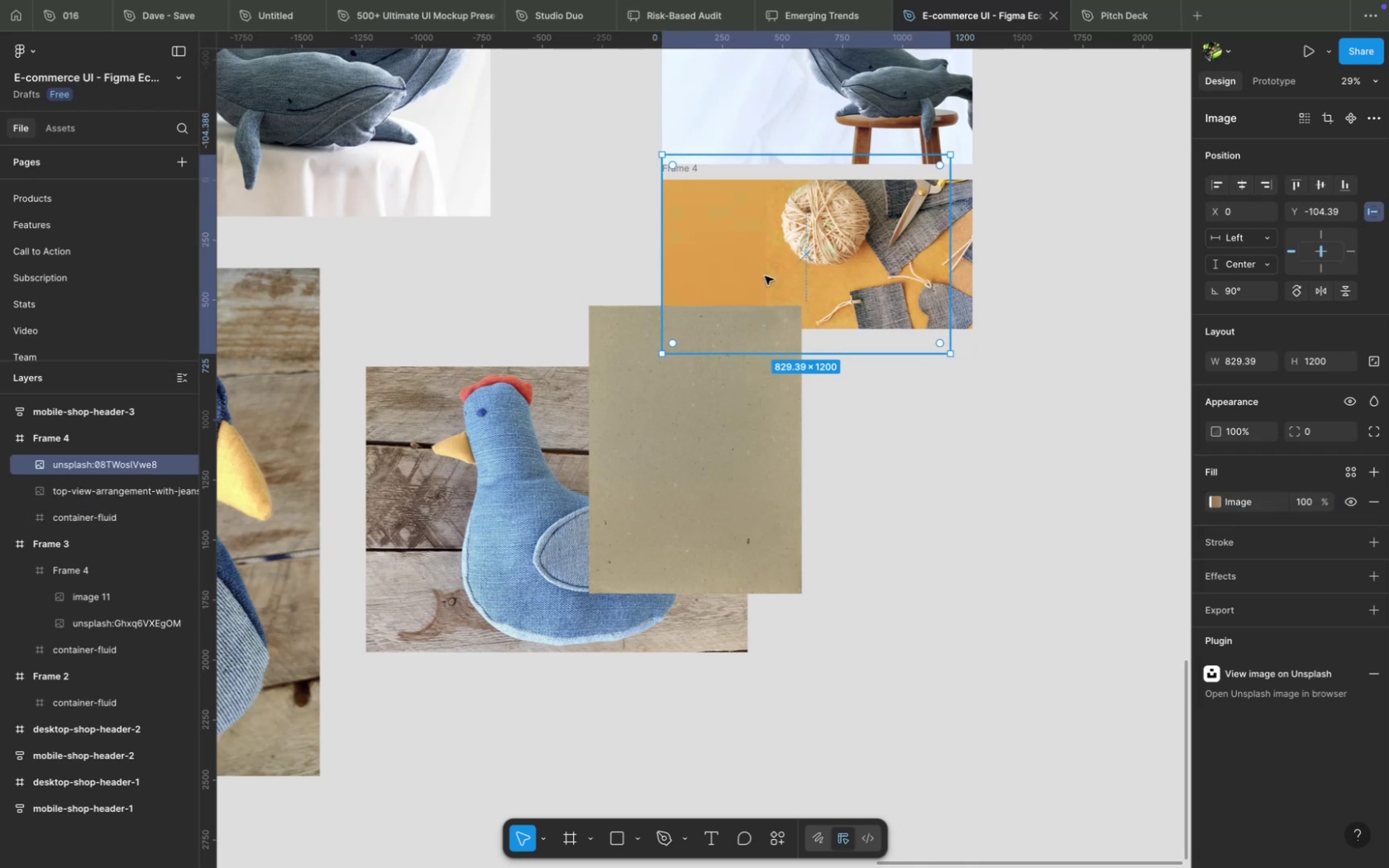 
key(BracketLeft)
 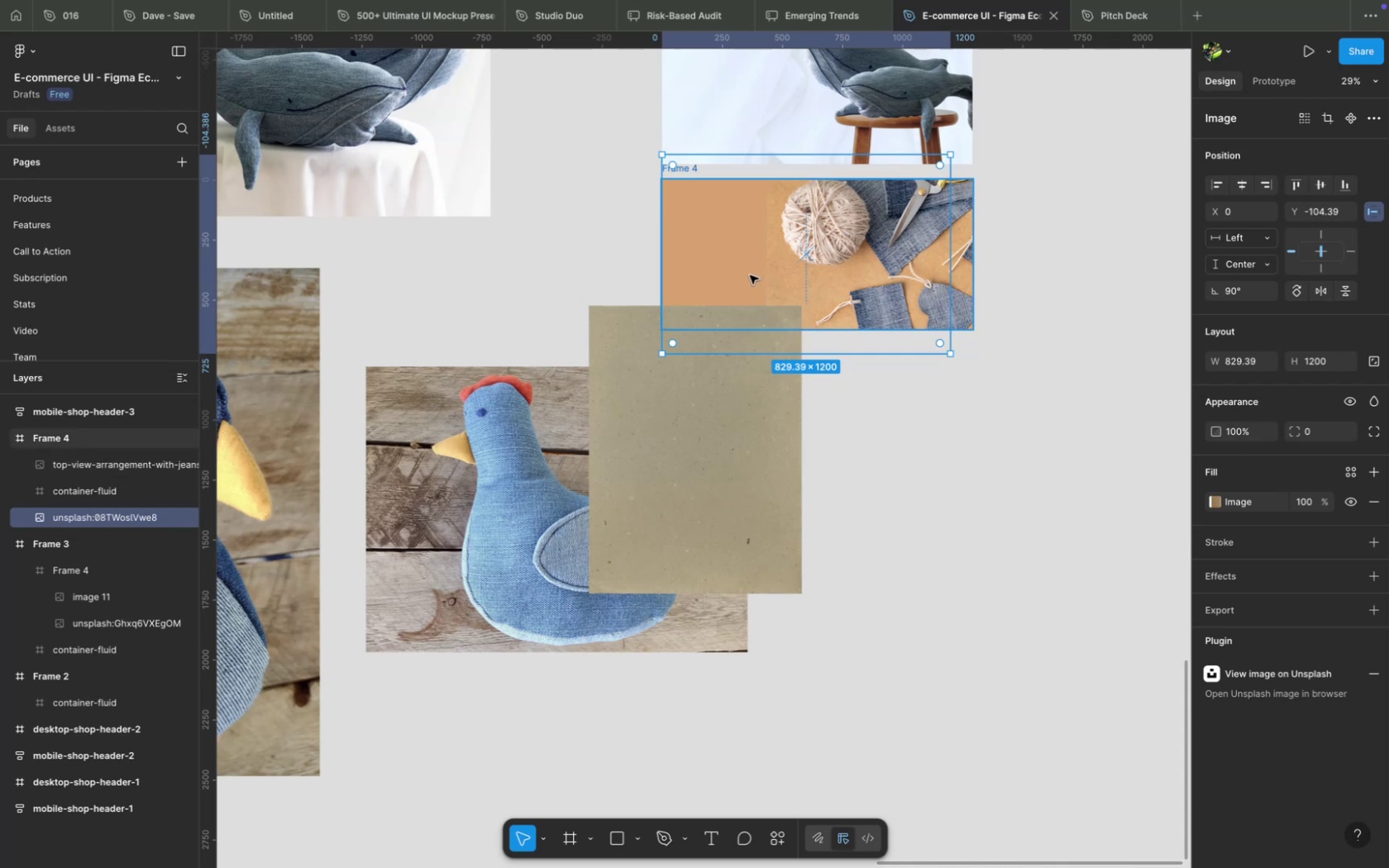 
left_click([749, 275])
 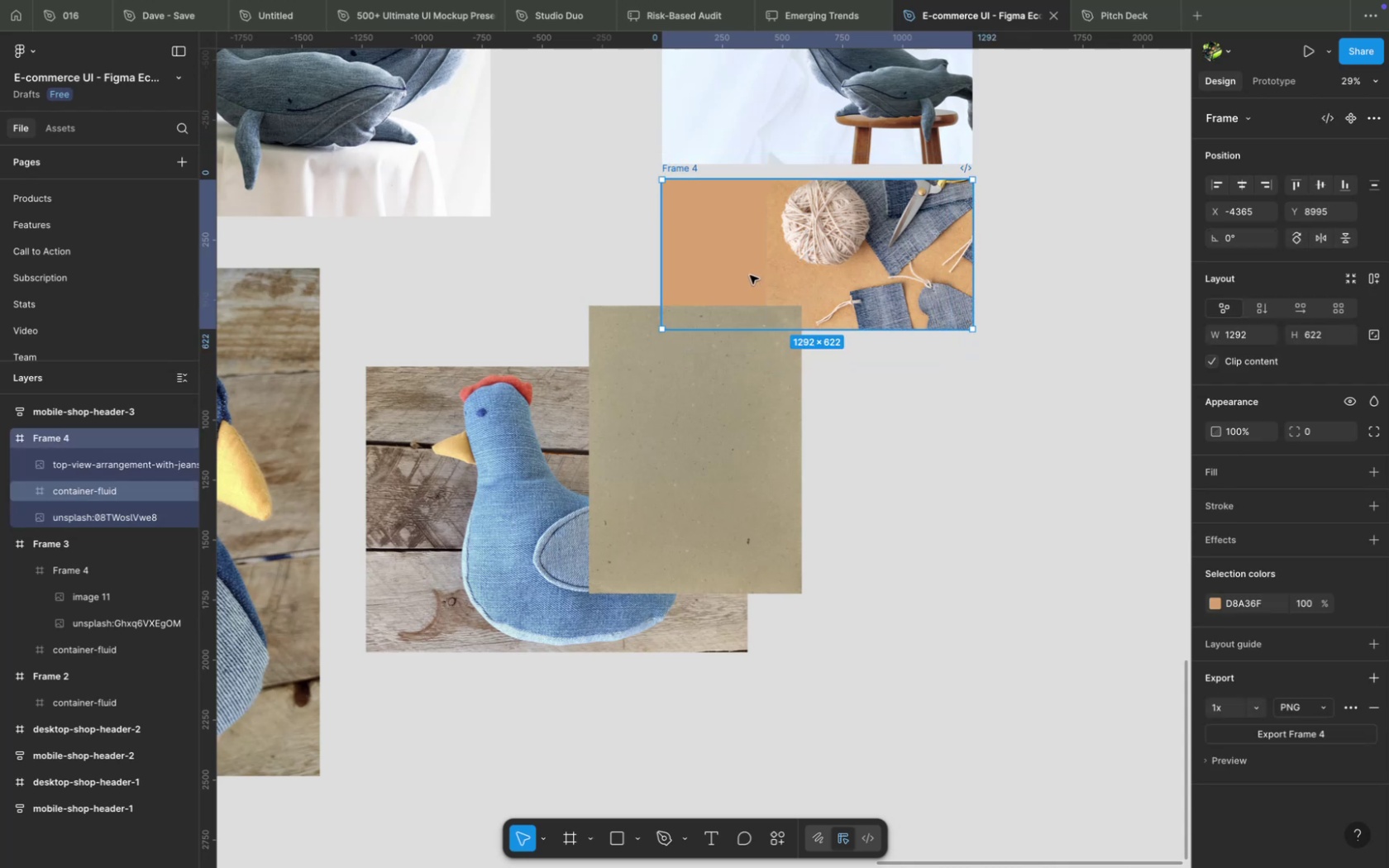 
left_click([749, 275])
 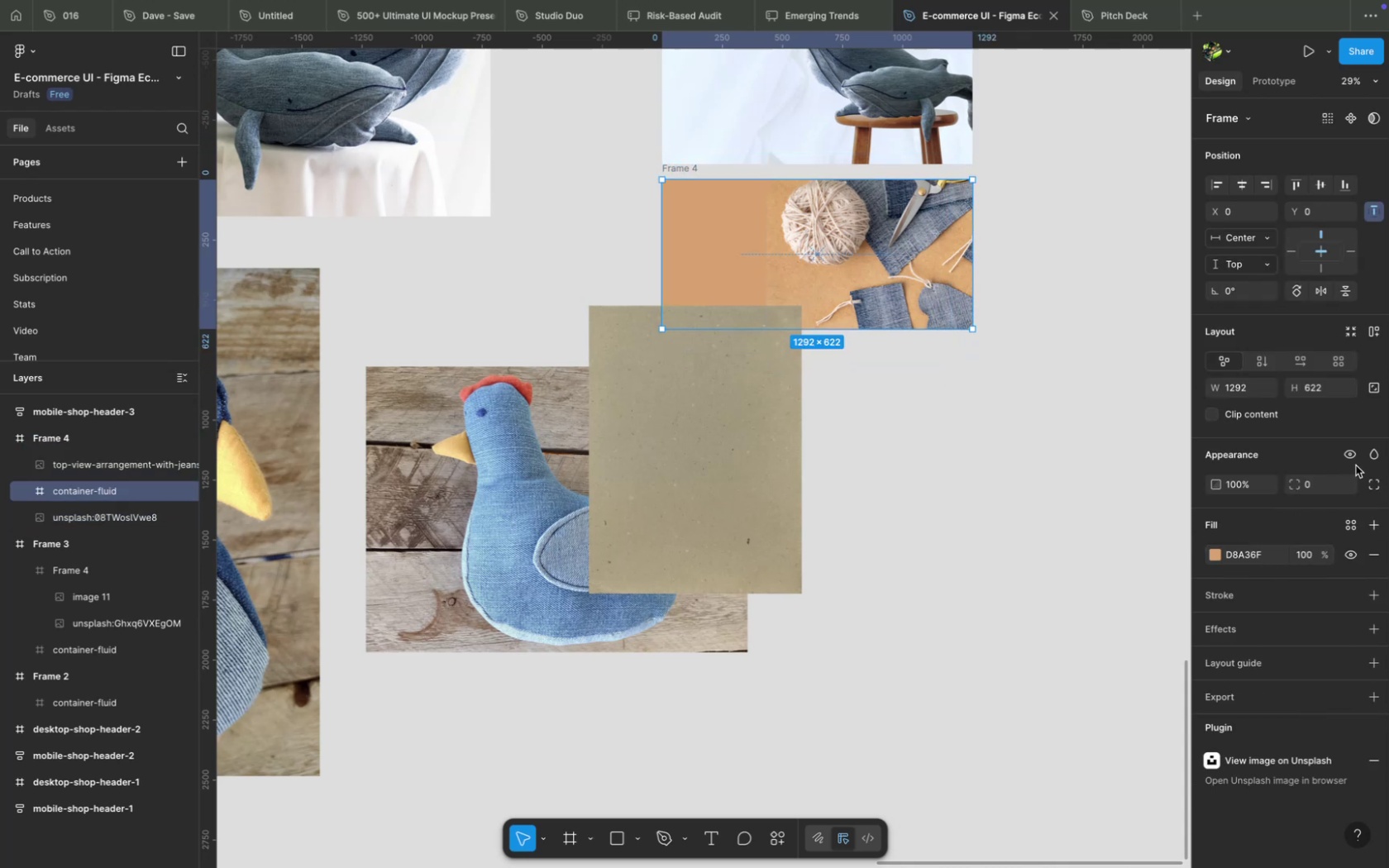 
left_click([1367, 460])
 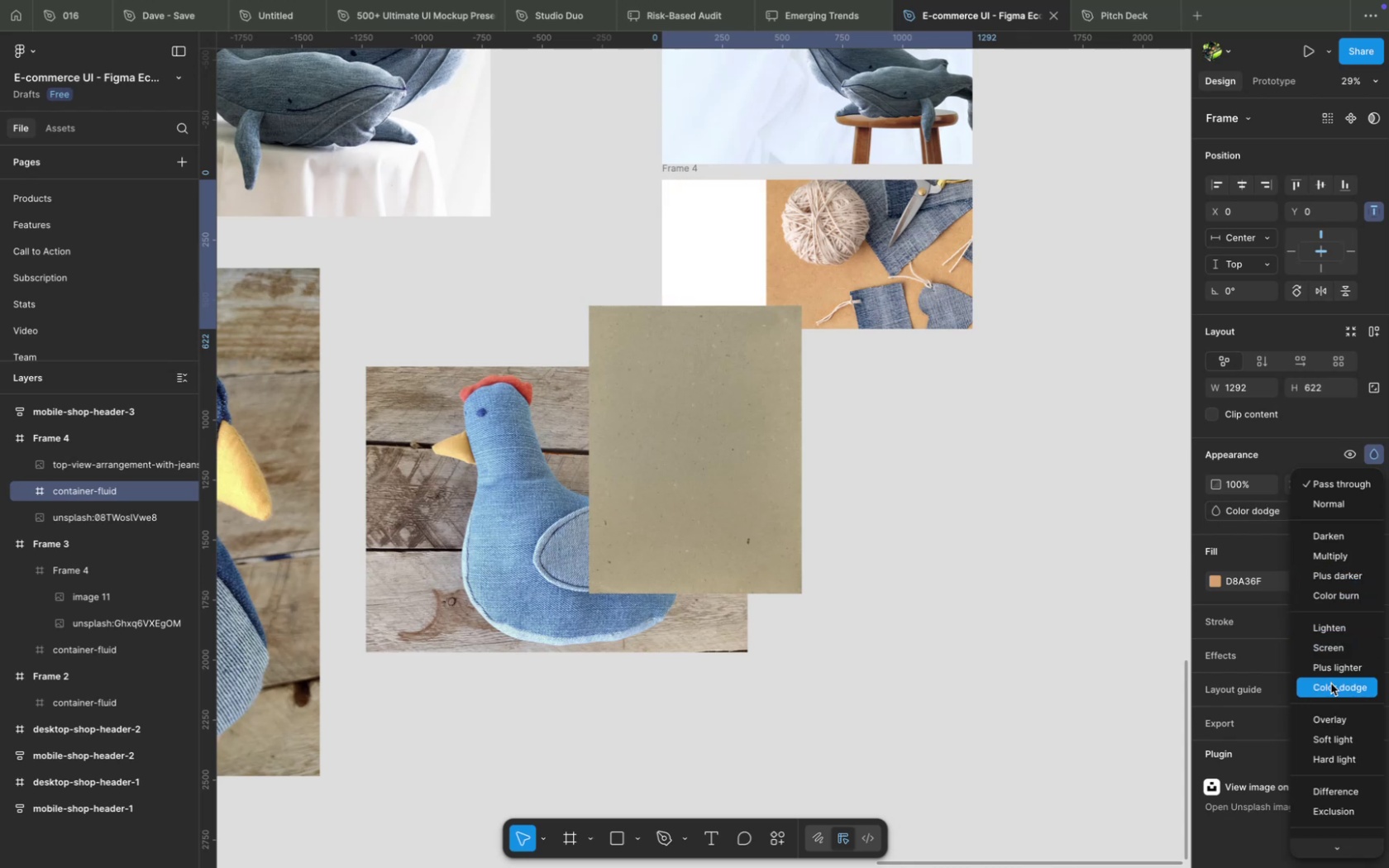 
wait(10.74)
 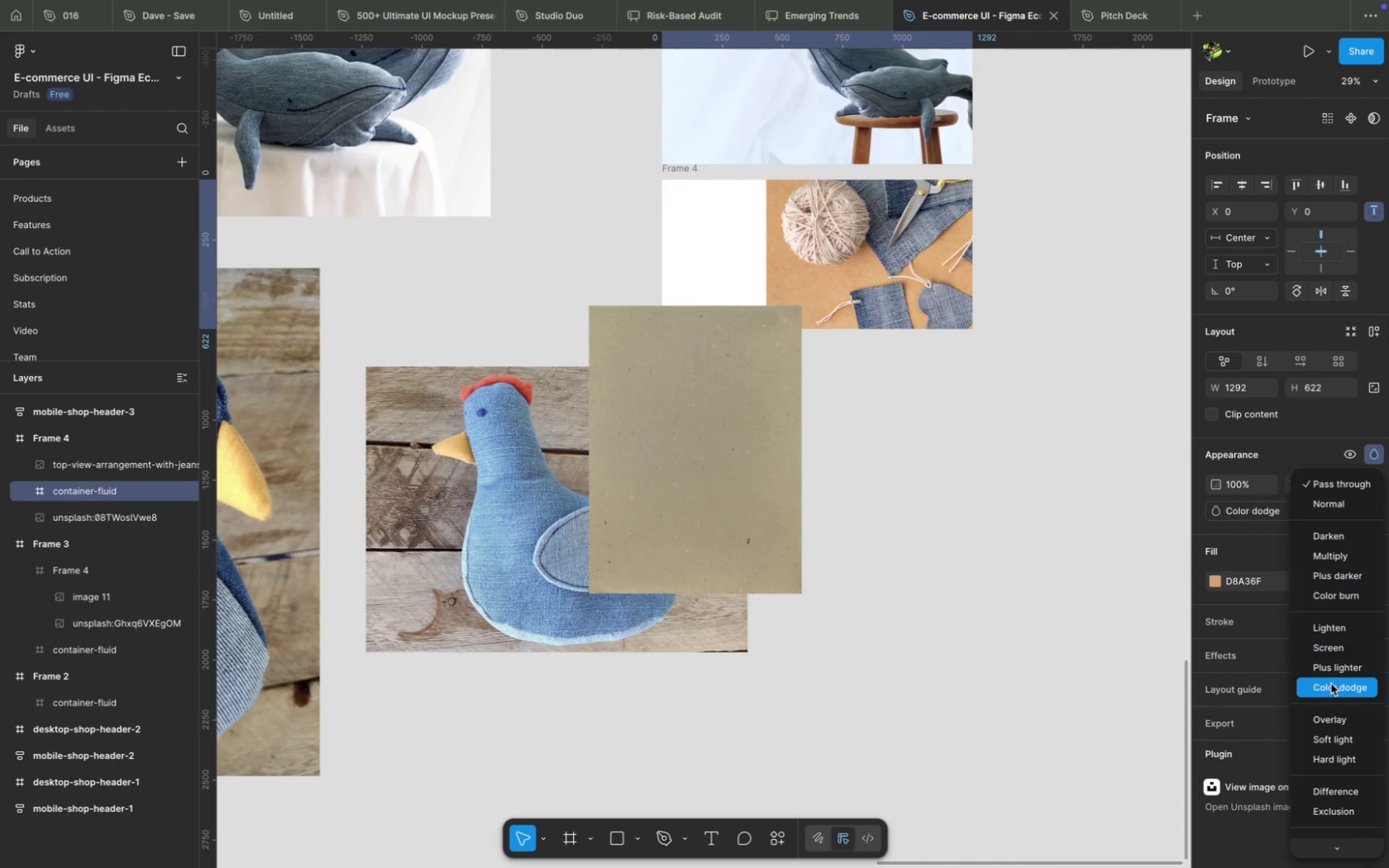 
left_click([1348, 489])
 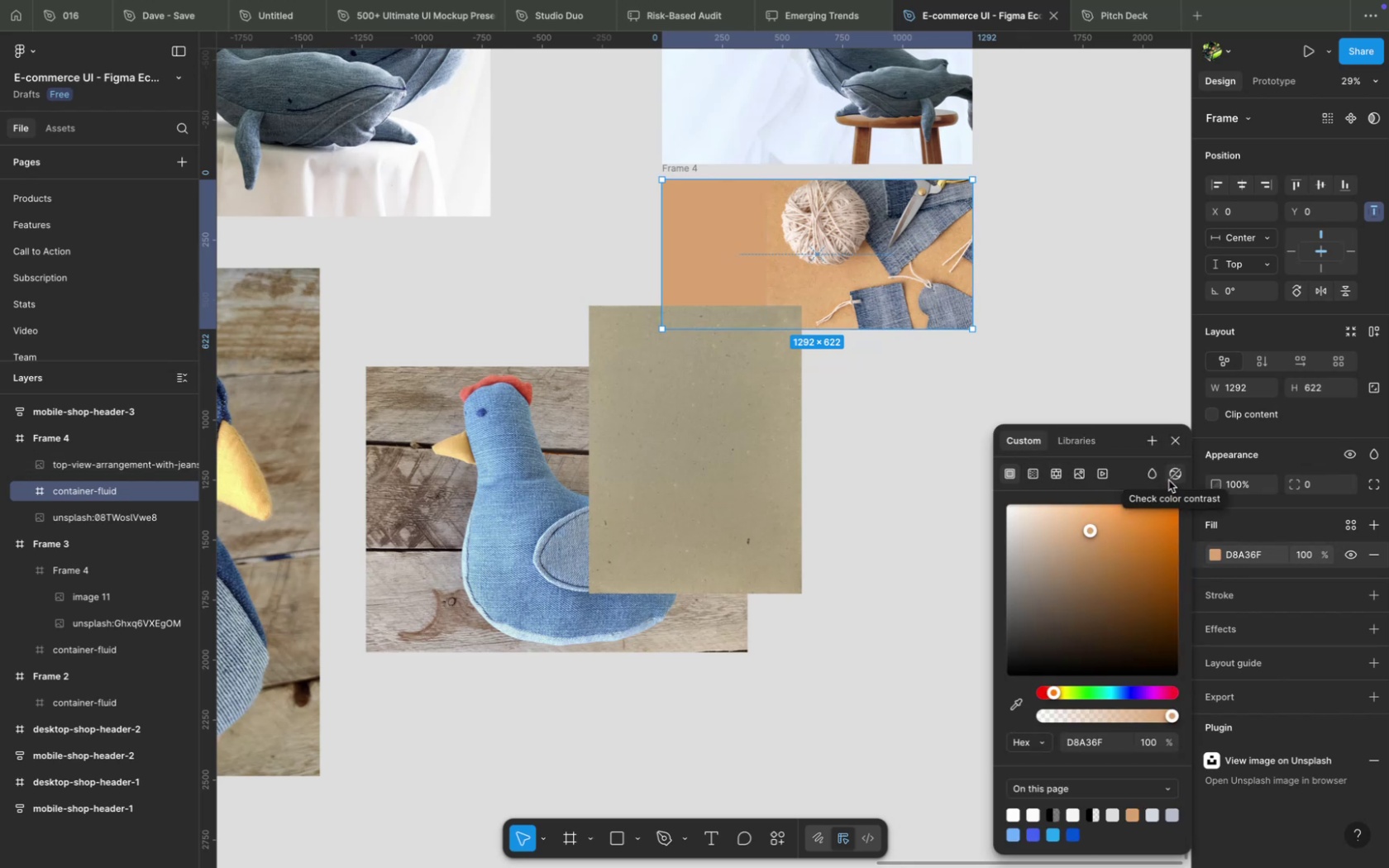 
wait(15.19)
 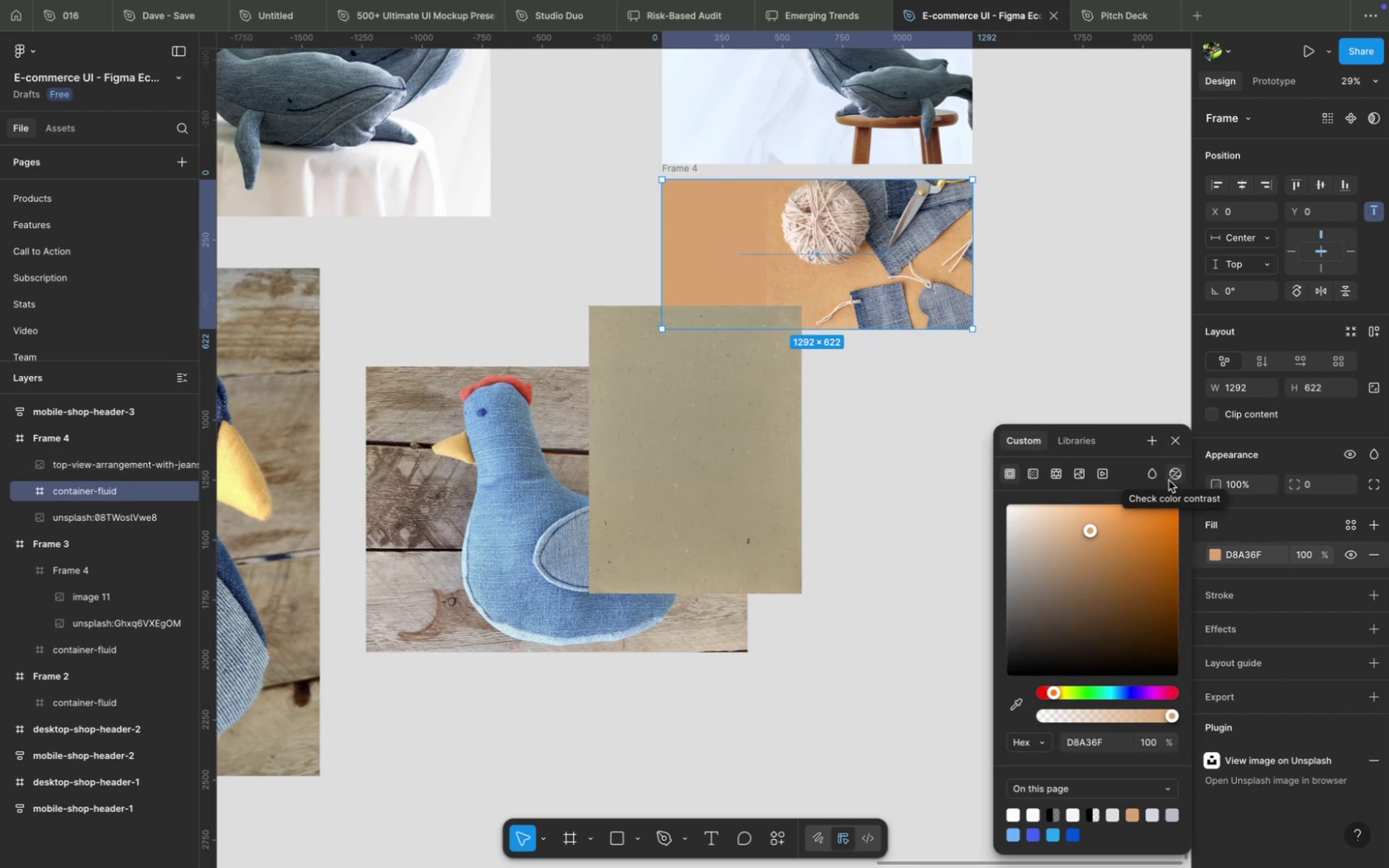 
left_click([1048, 474])
 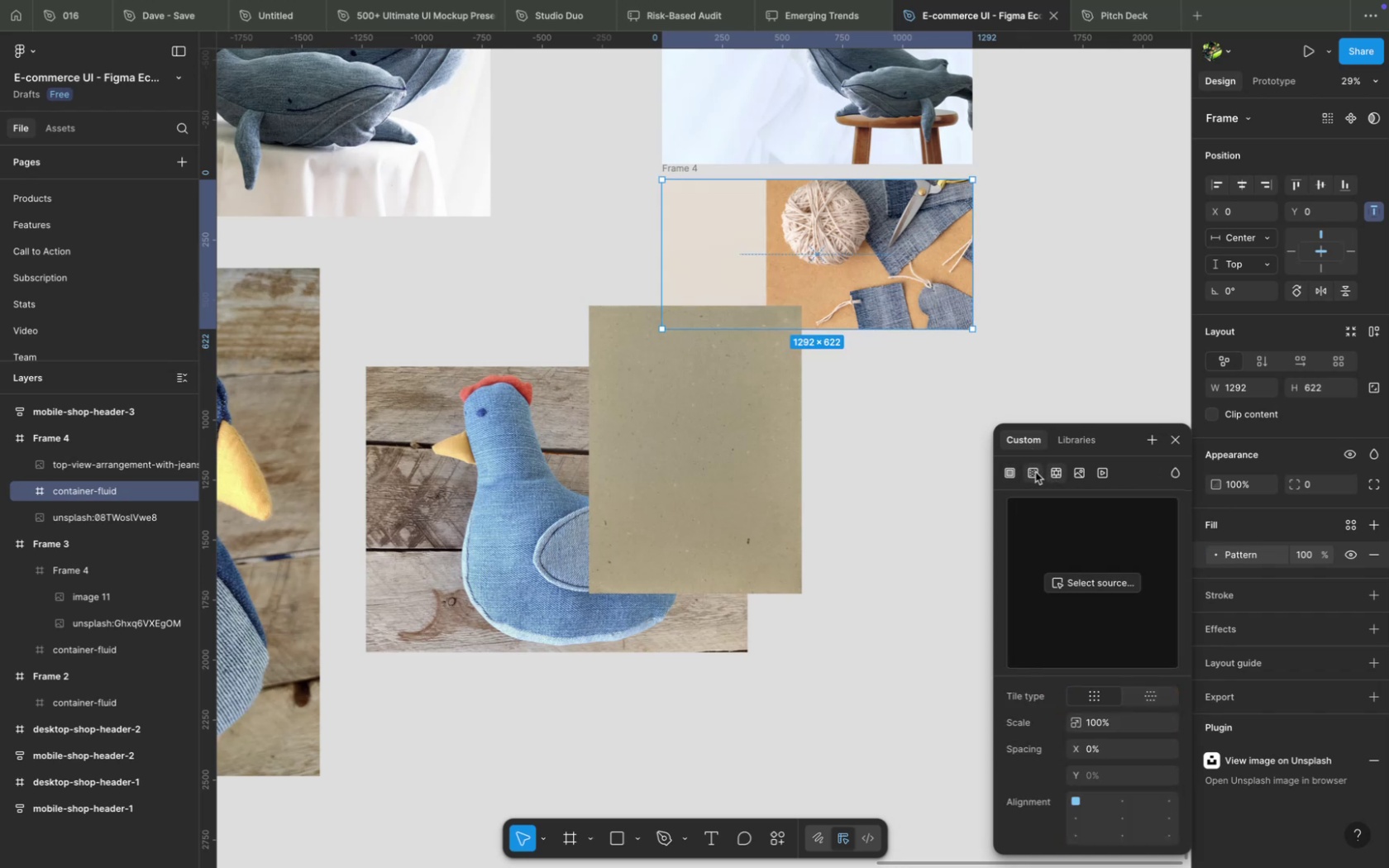 
wait(5.12)
 